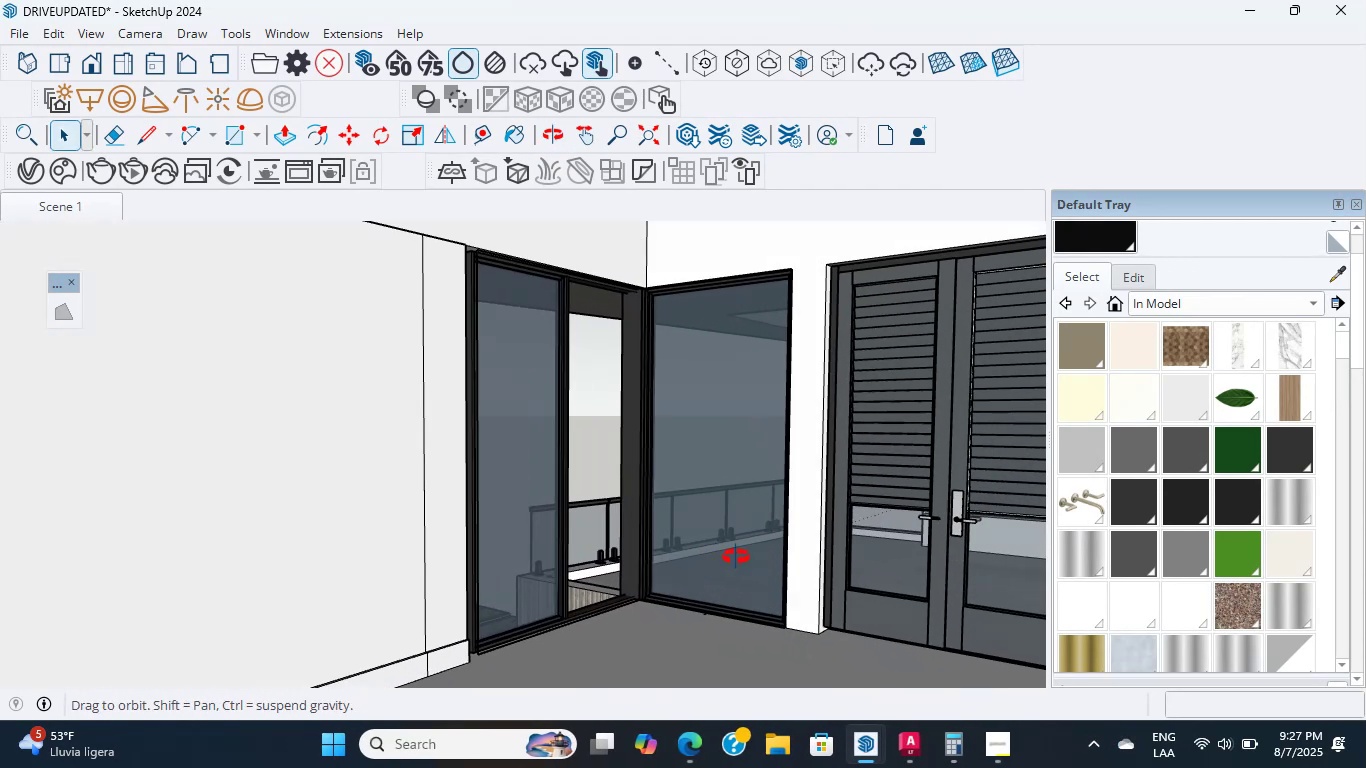 
scroll: coordinate [782, 555], scroll_direction: down, amount: 1.0
 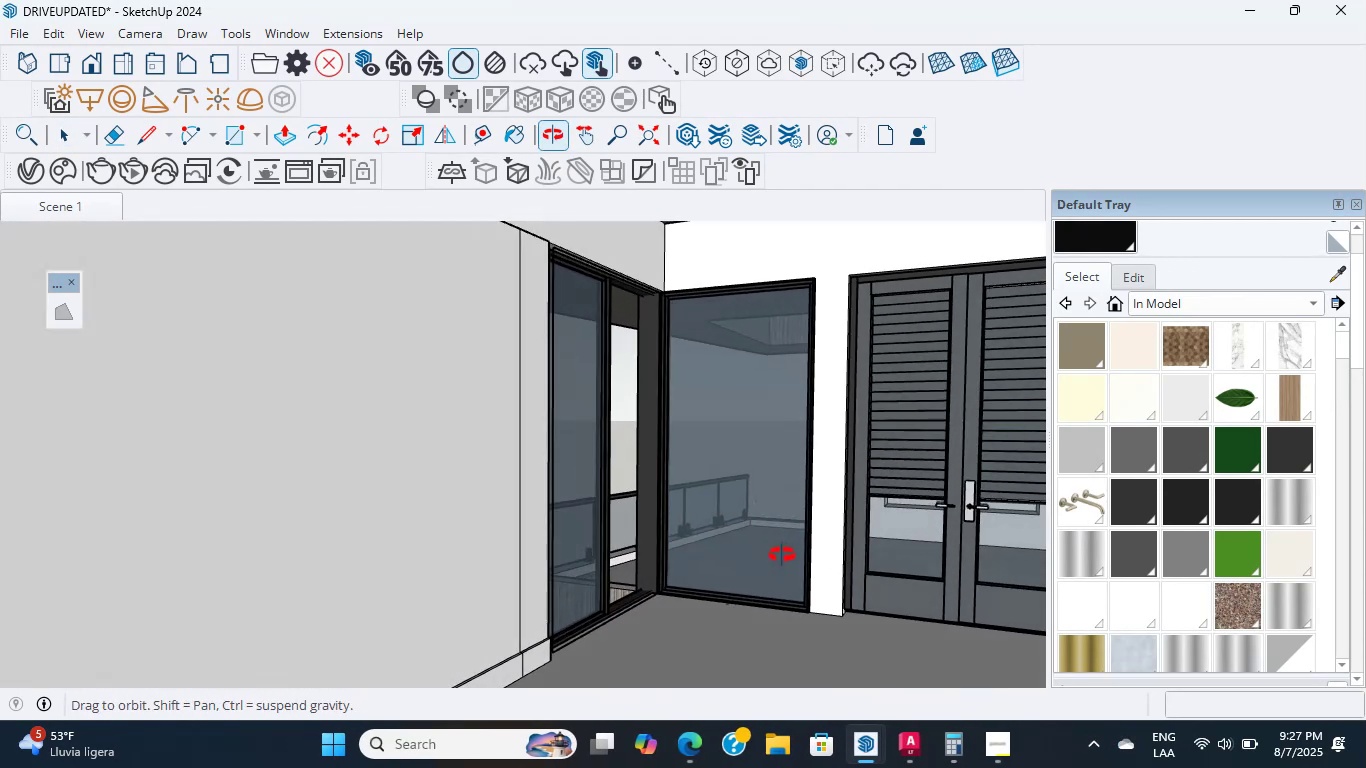 
hold_key(key=ShiftLeft, duration=17.86)
scroll: coordinate [644, 511], scroll_direction: up, amount: 2.0
 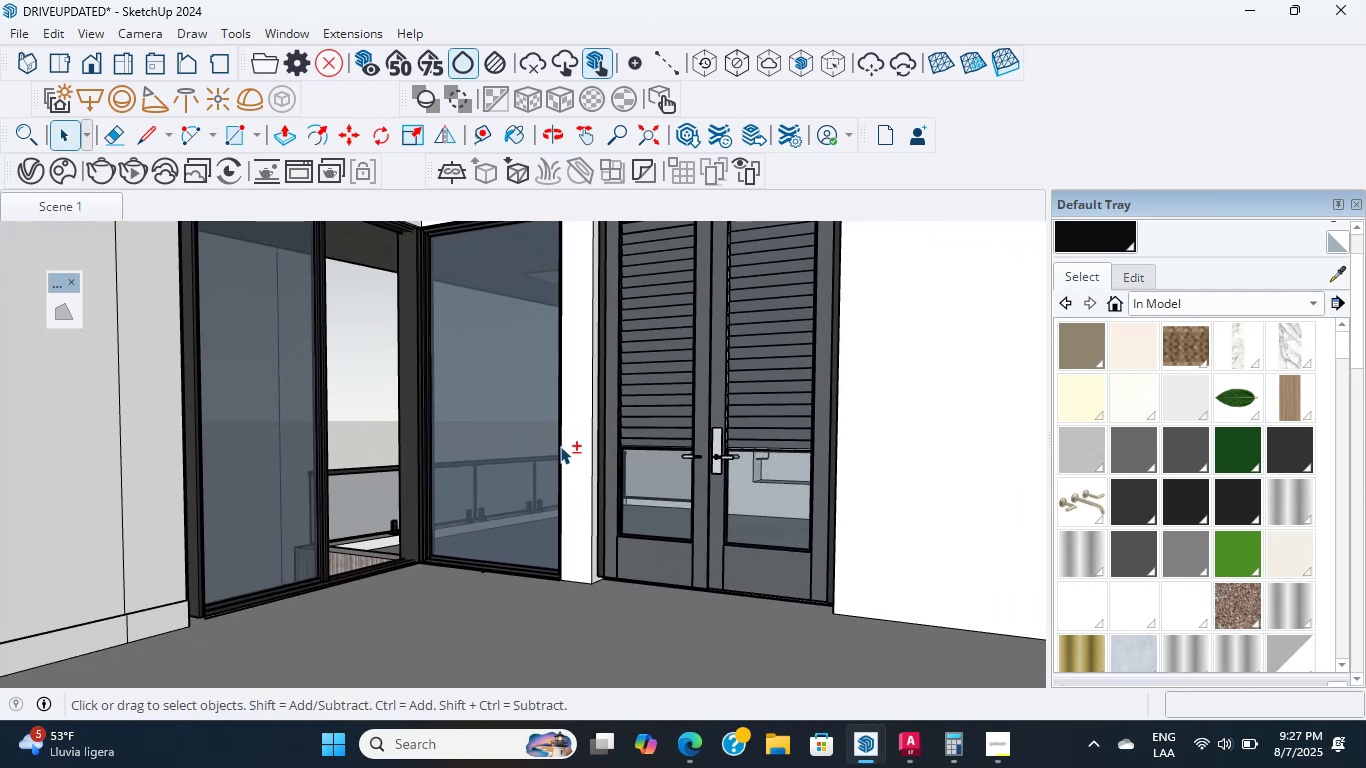 
scroll: coordinate [562, 446], scroll_direction: down, amount: 1.0
 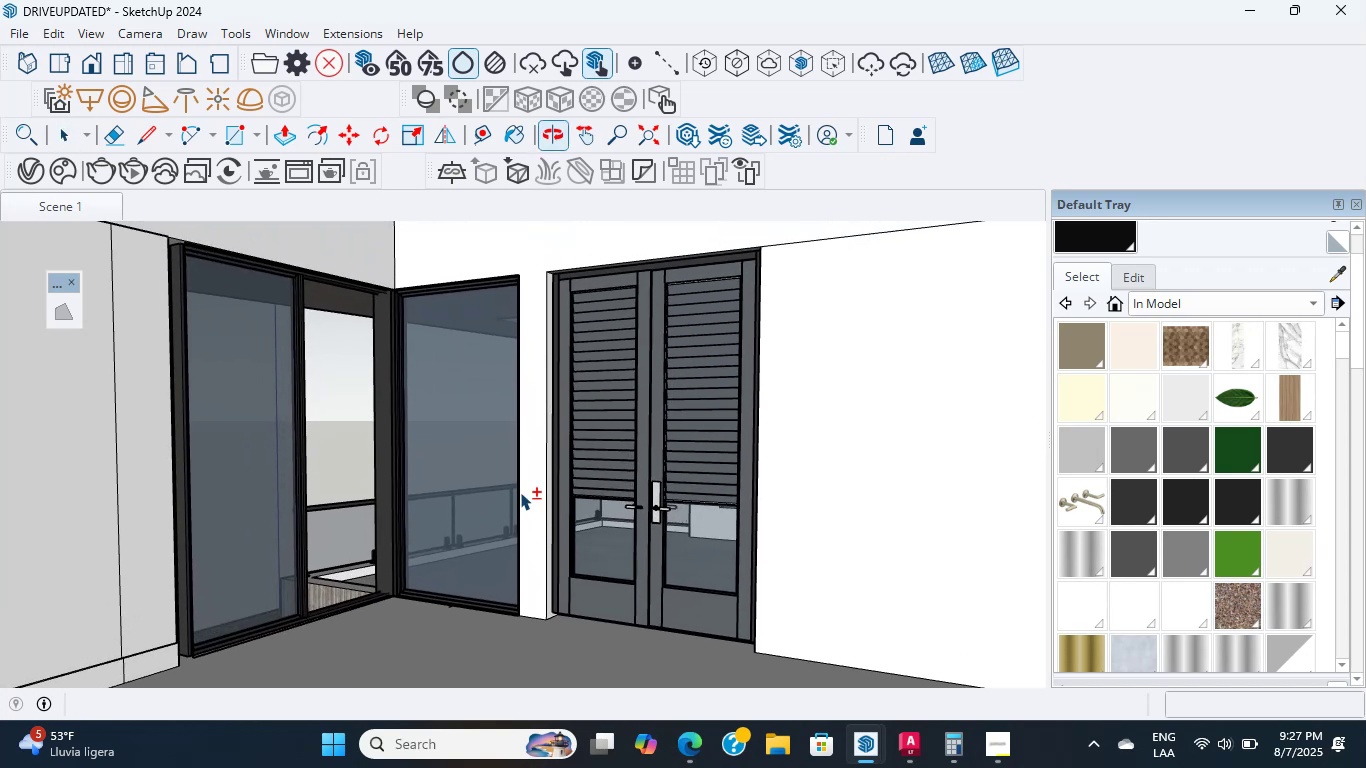 
hold_key(key=ShiftLeft, duration=0.95)
 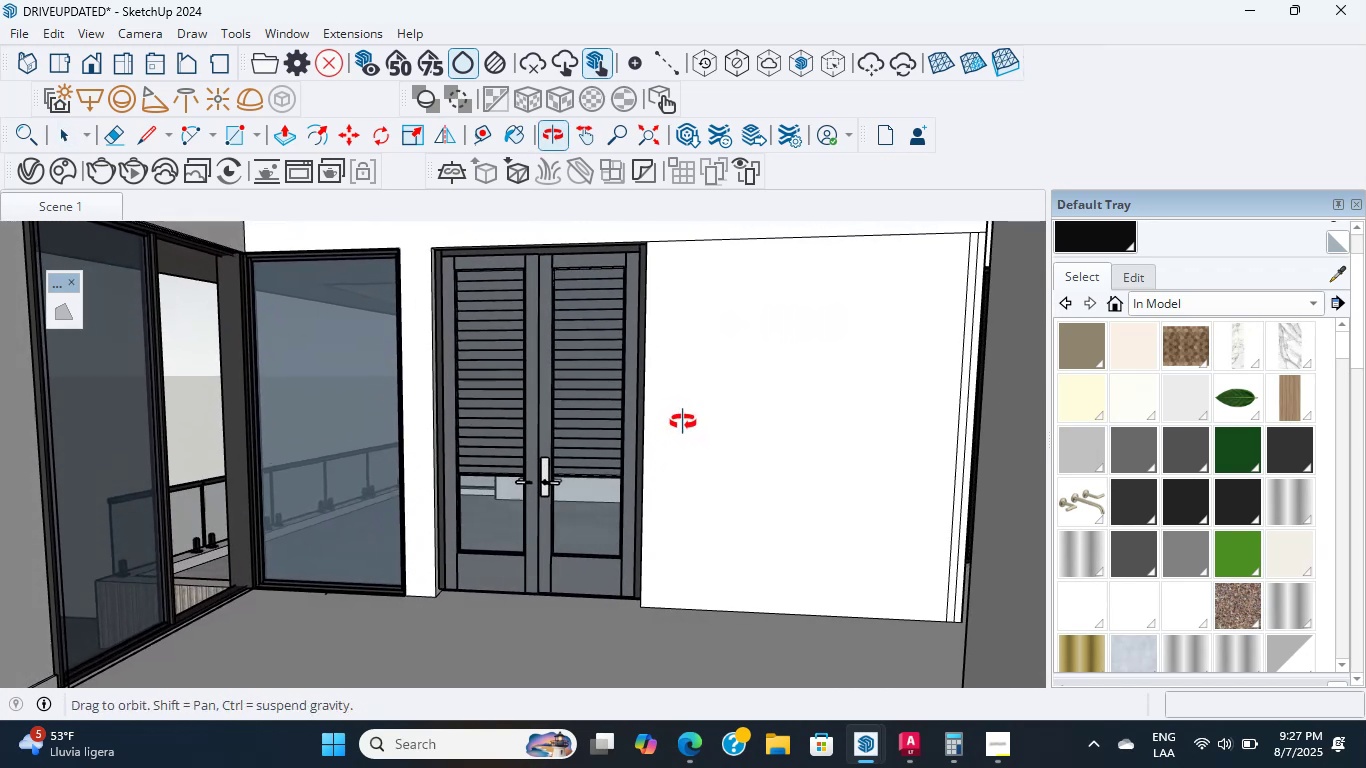 
hold_key(key=ShiftLeft, duration=2.82)
scroll: coordinate [678, 466], scroll_direction: up, amount: 2.0
 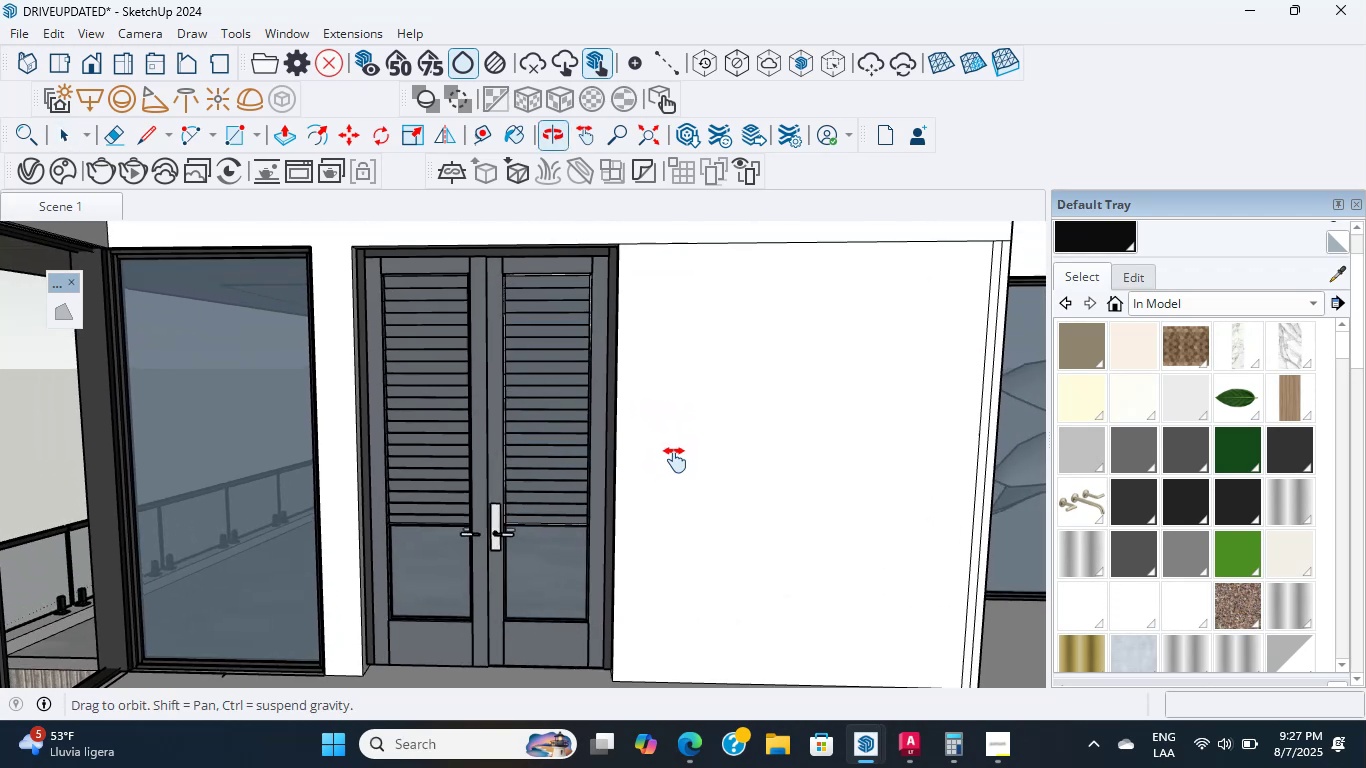 
scroll: coordinate [675, 454], scroll_direction: down, amount: 4.0
 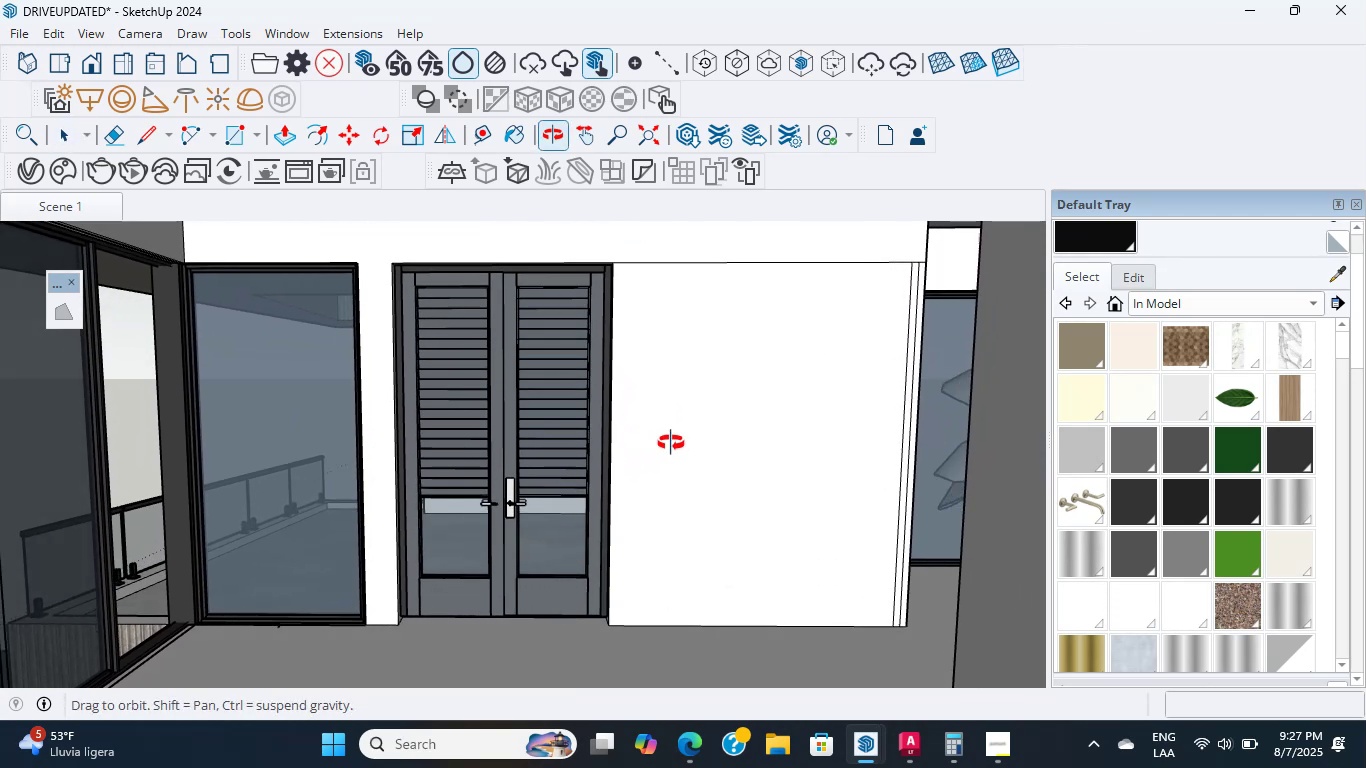 
hold_key(key=ShiftLeft, duration=3.06)
scroll: coordinate [675, 454], scroll_direction: up, amount: 2.0
 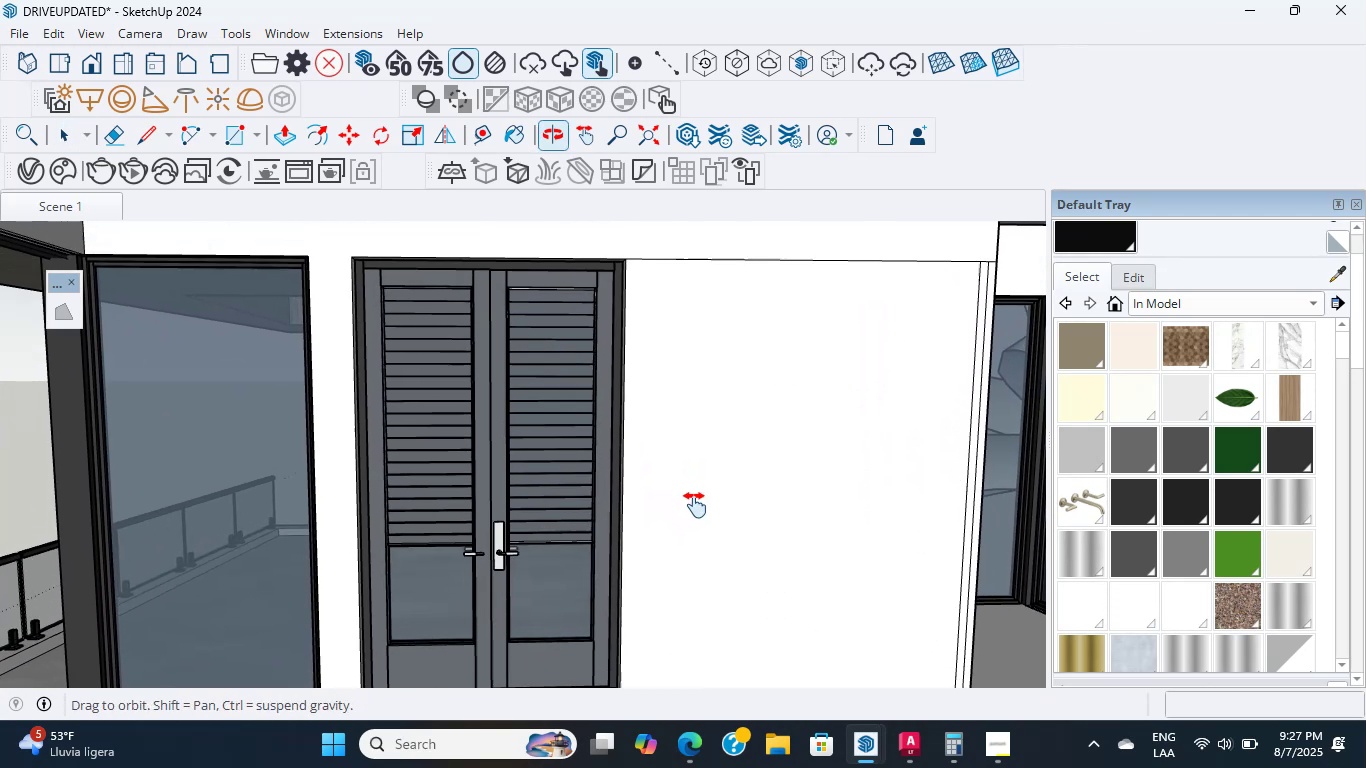 
scroll: coordinate [695, 506], scroll_direction: down, amount: 3.0
 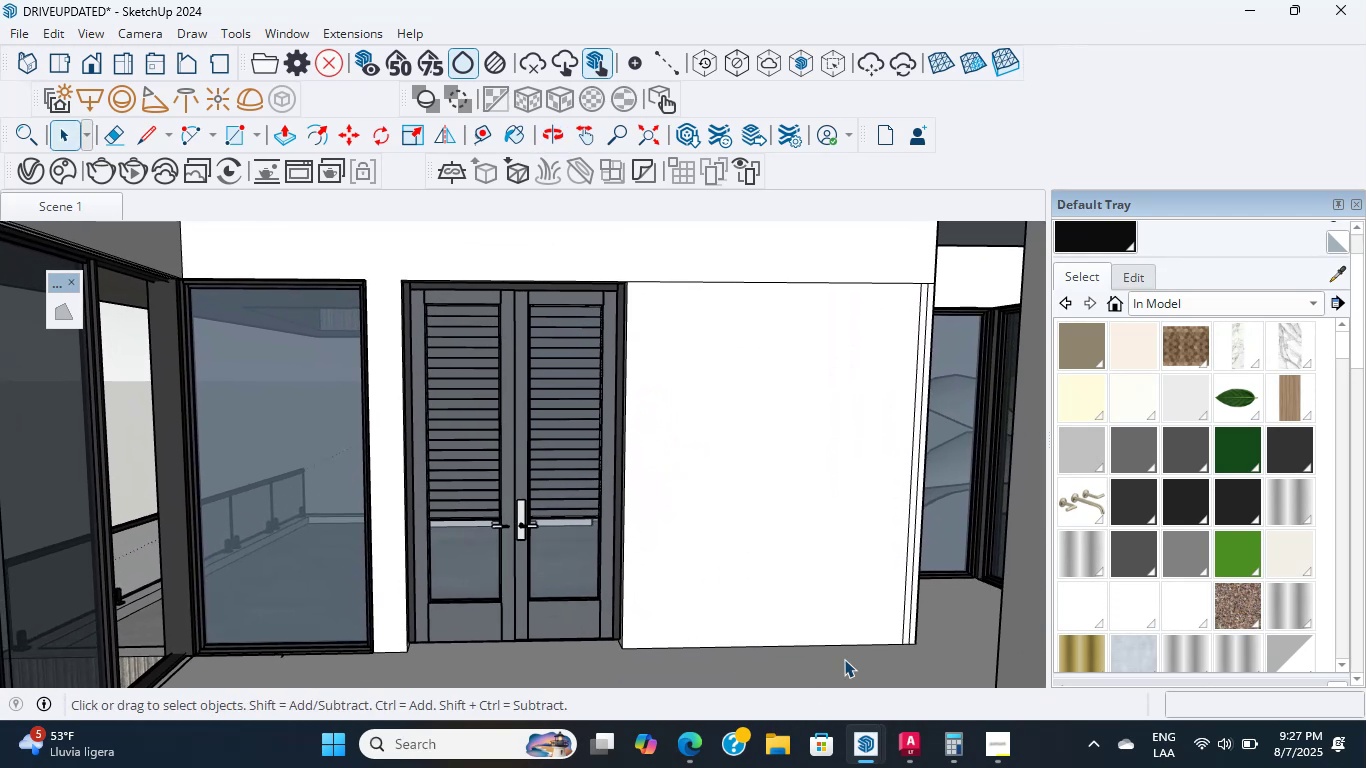 
left_click([908, 757])
 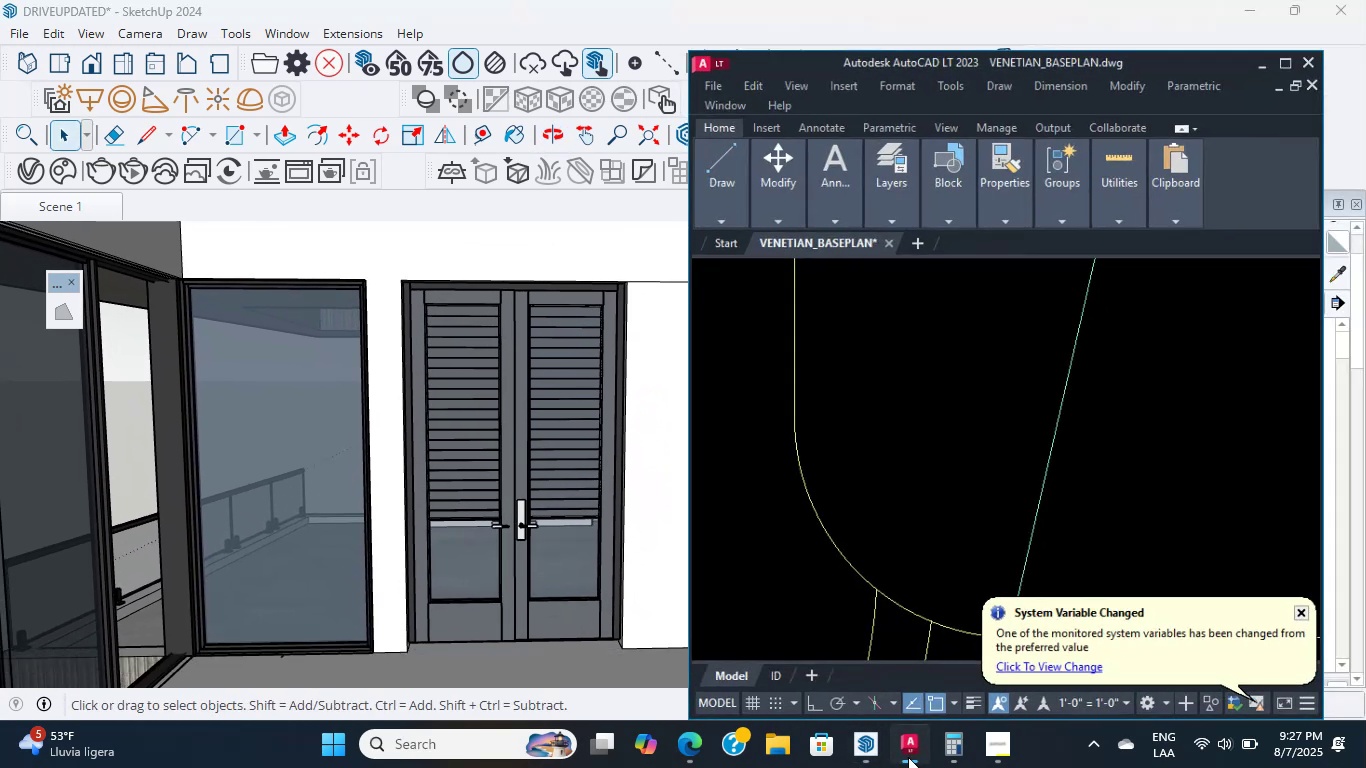 
double_click([908, 757])
 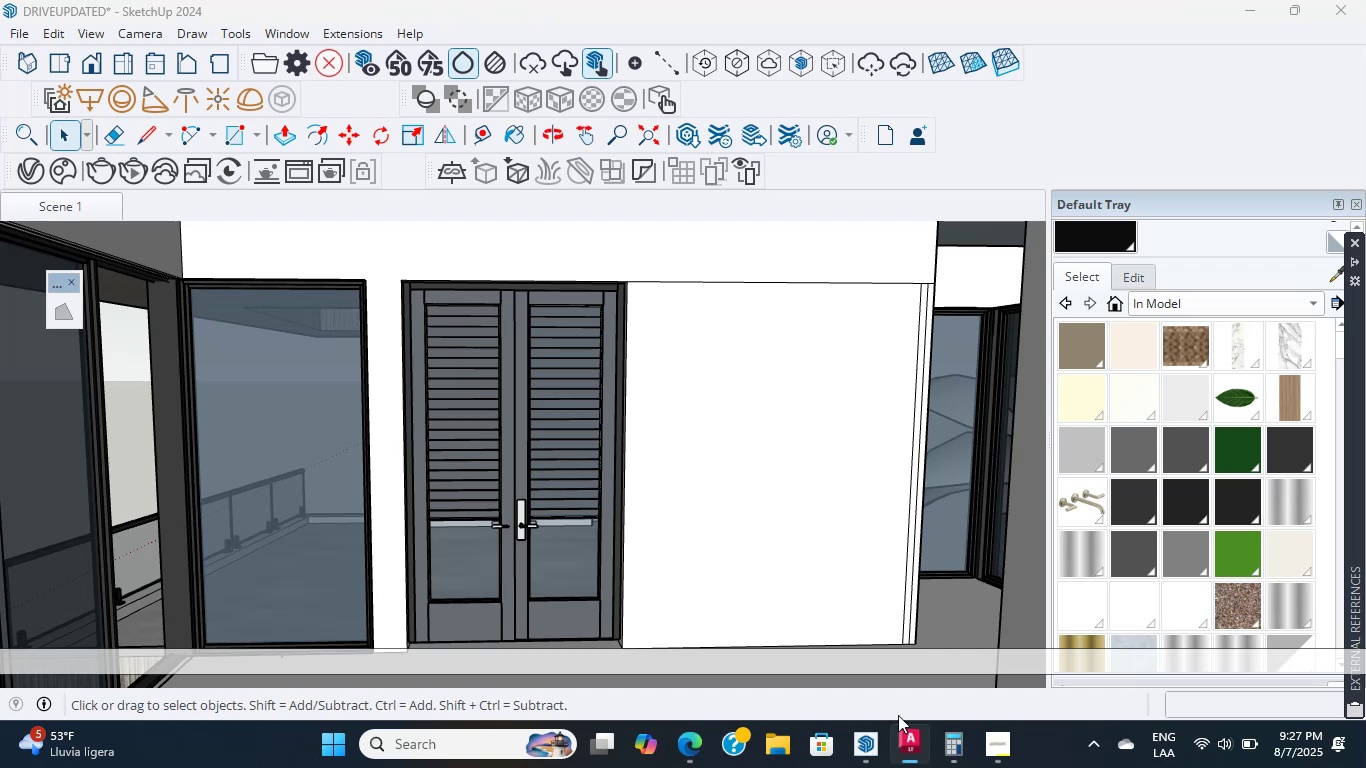 
scroll: coordinate [885, 486], scroll_direction: down, amount: 5.0
 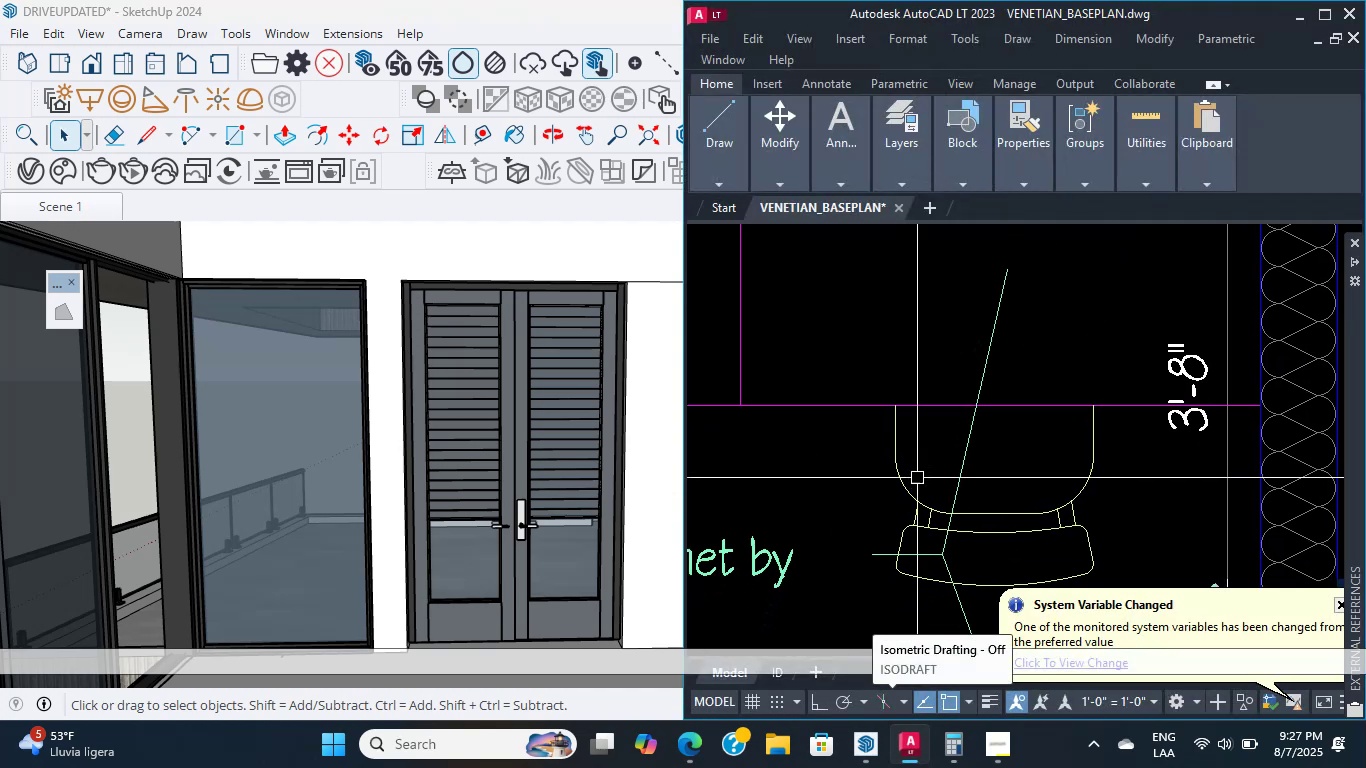 
scroll: coordinate [898, 506], scroll_direction: up, amount: 2.0
 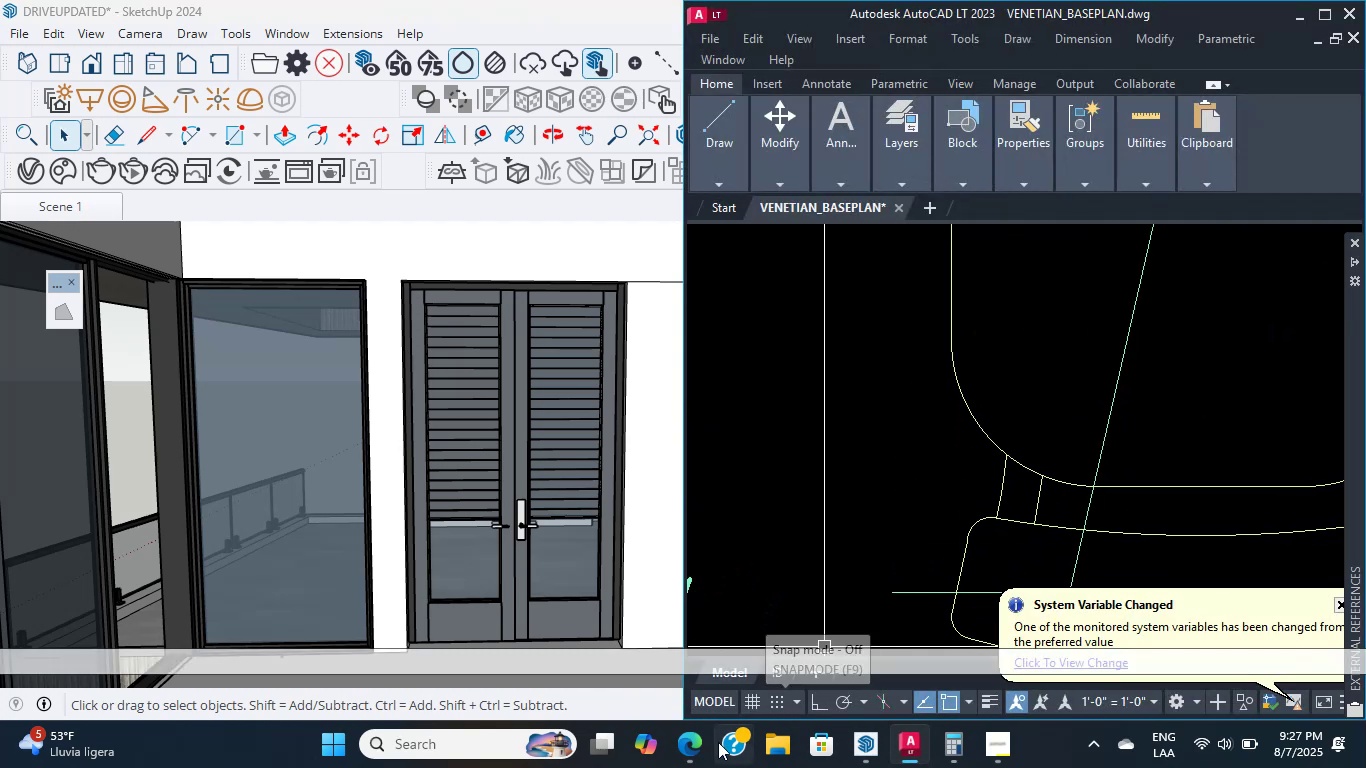 
left_click([674, 750])
 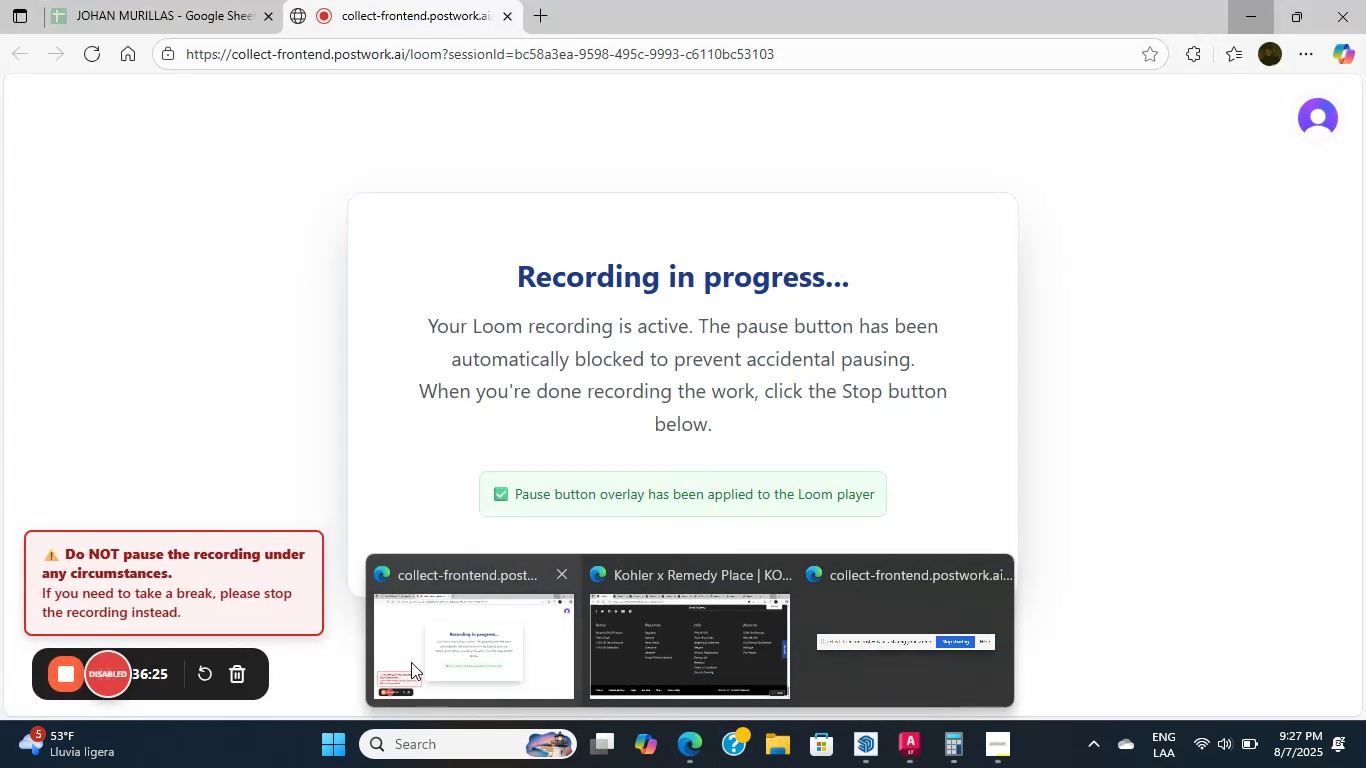 
left_click([437, 635])
 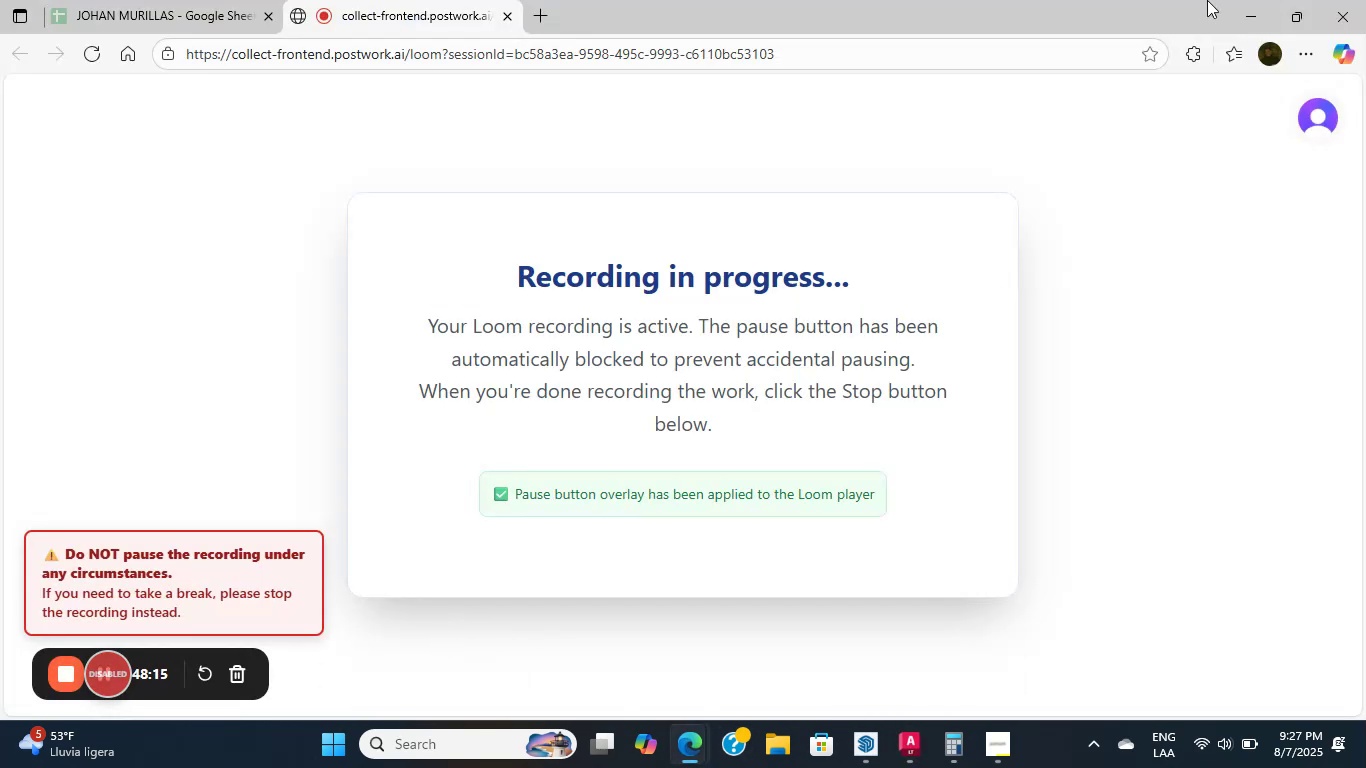 
left_click([1233, 13])
 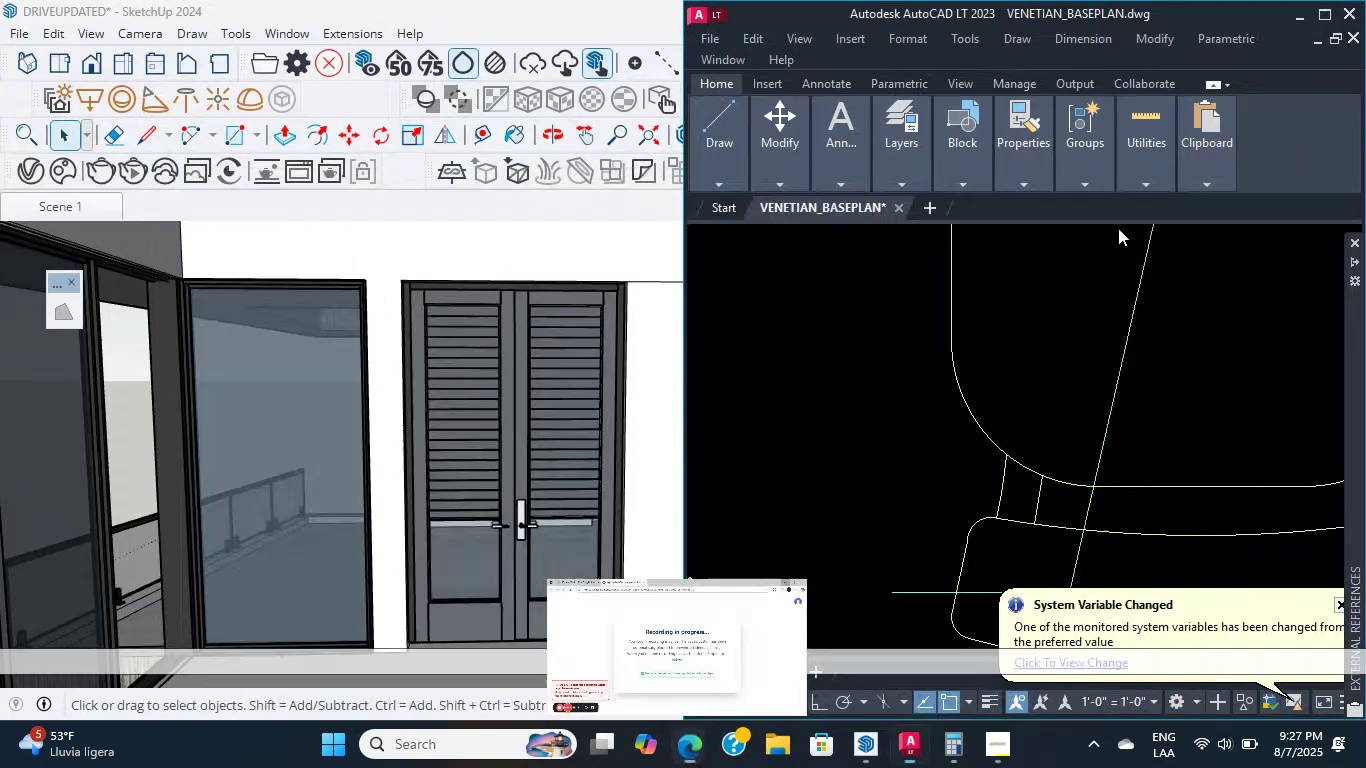 
scroll: coordinate [345, 404], scroll_direction: down, amount: 4.0
 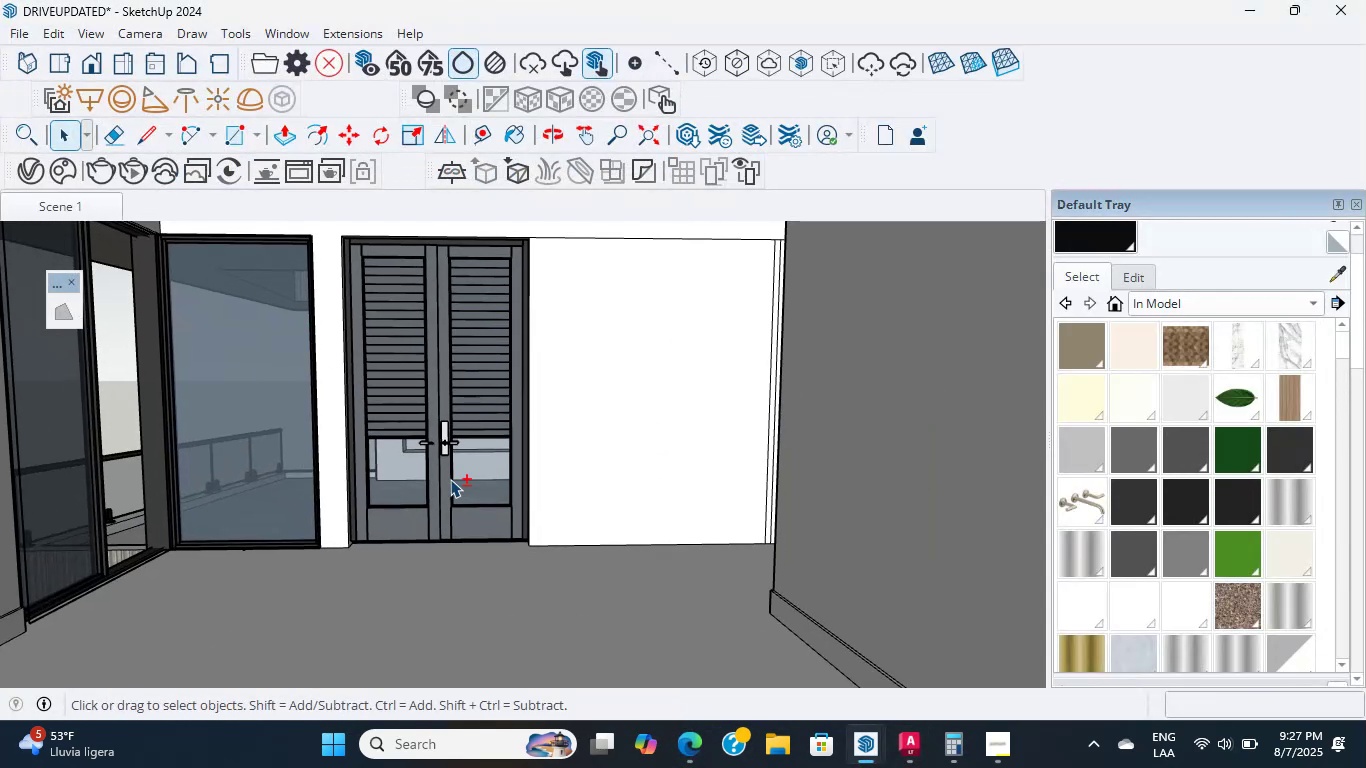 
hold_key(key=ShiftLeft, duration=0.6)
 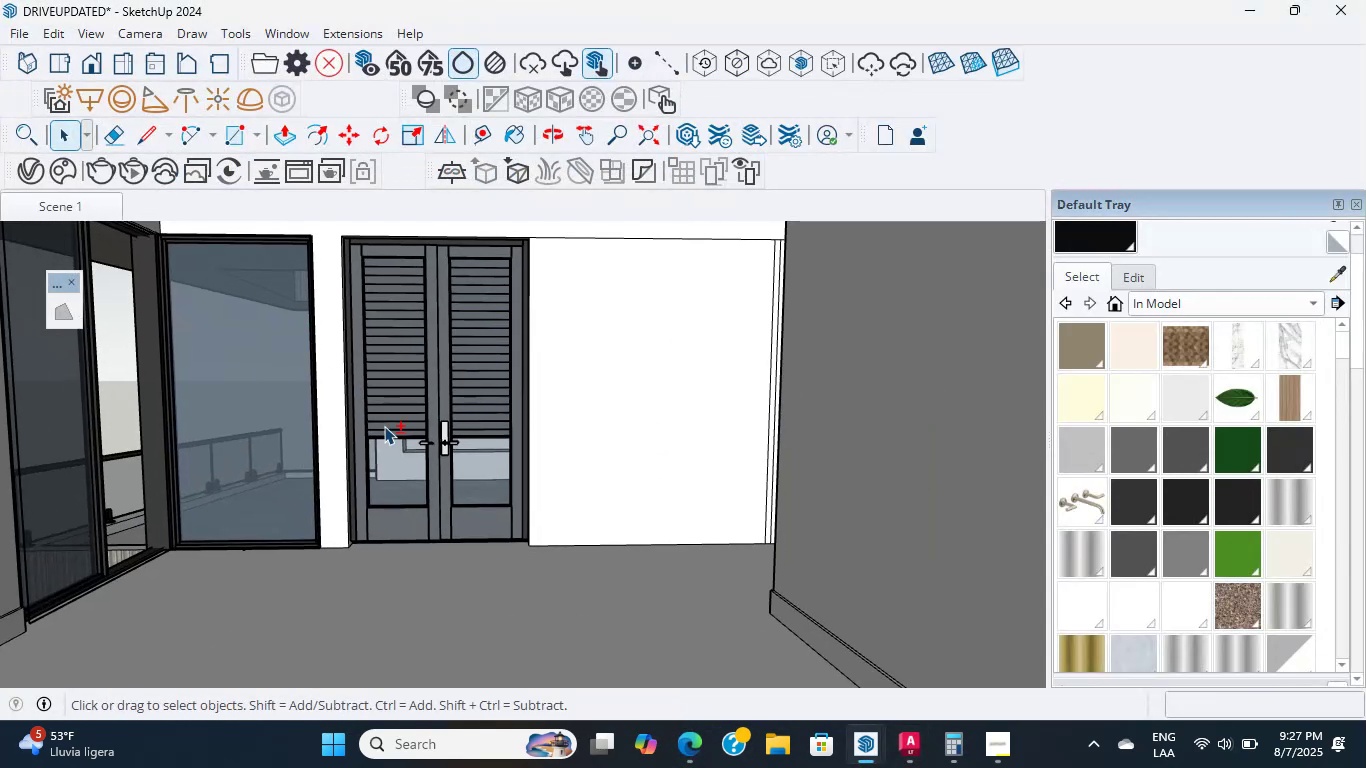 
scroll: coordinate [627, 564], scroll_direction: up, amount: 5.0
 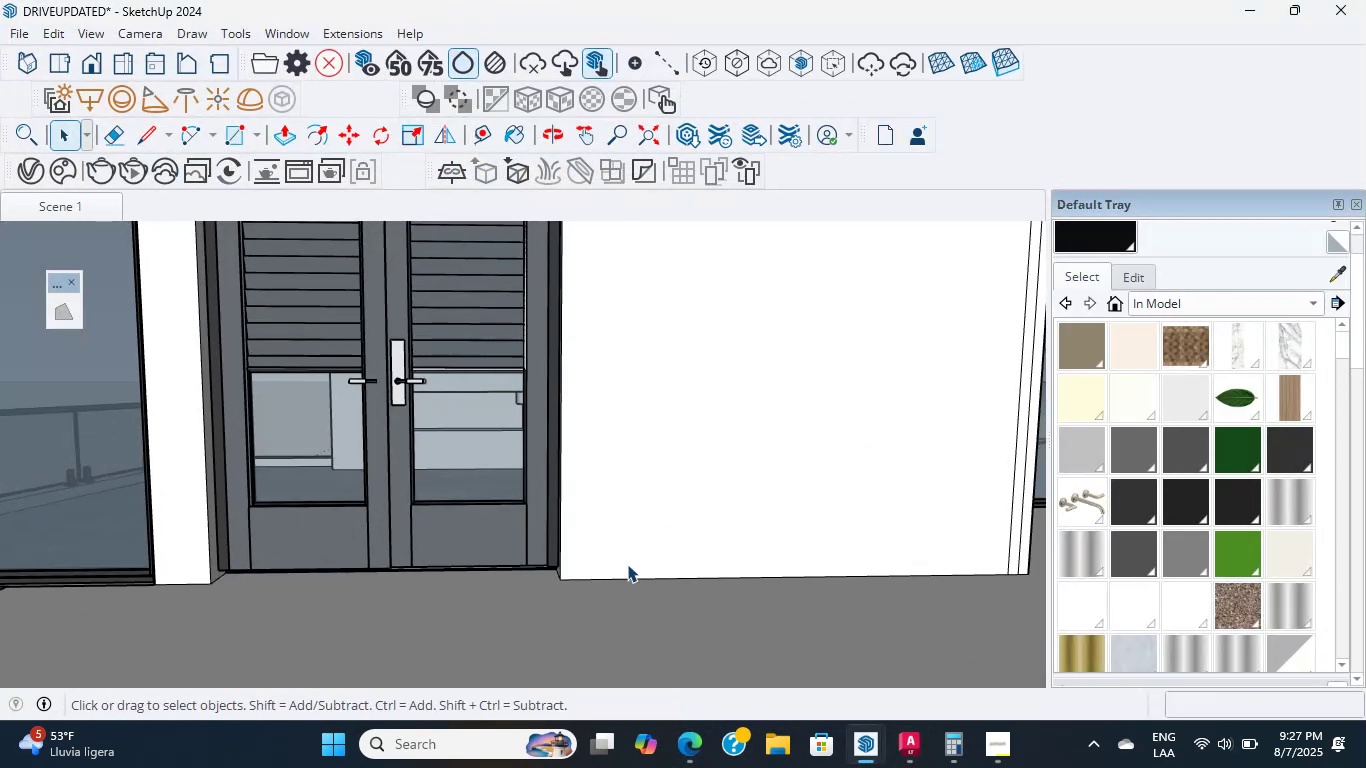 
hold_key(key=ShiftLeft, duration=0.82)
 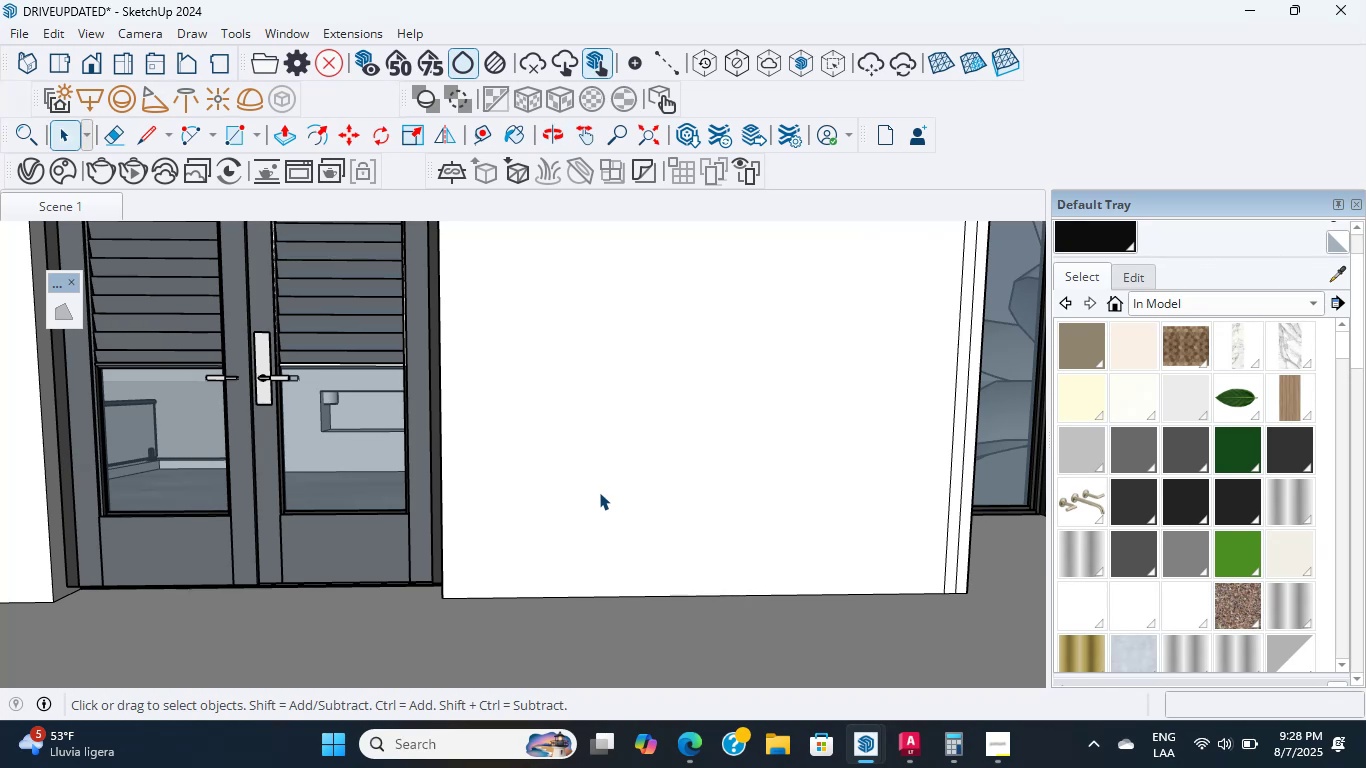 
wait(12.21)
 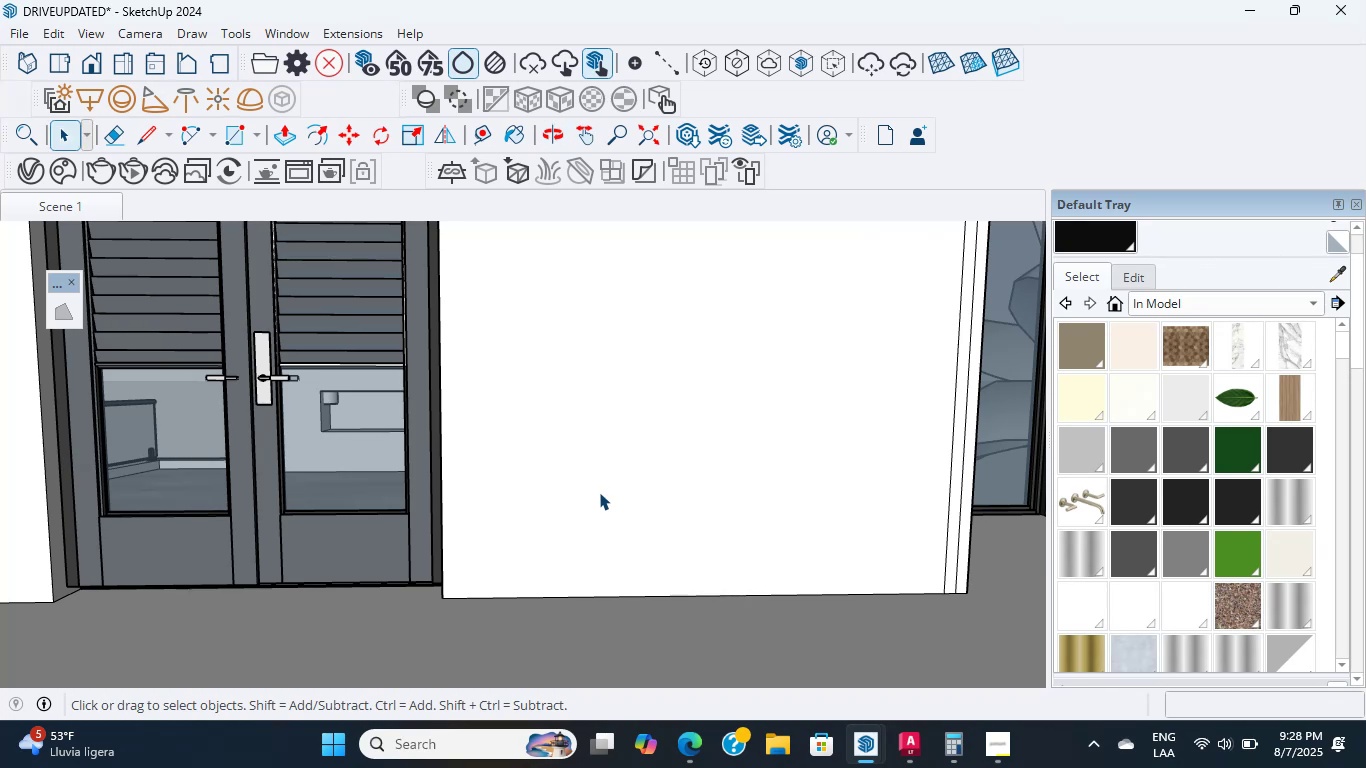 
middle_click([593, 494])
 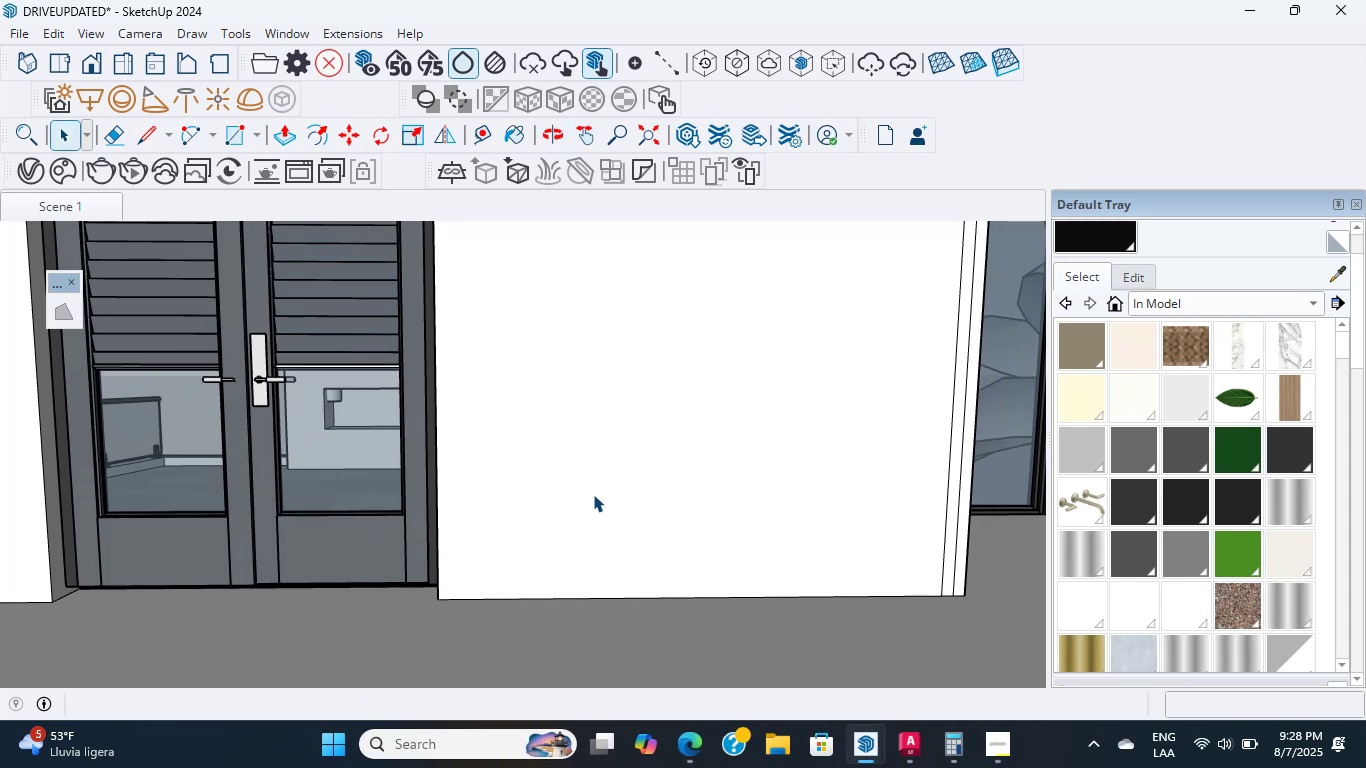 
wait(12.17)
 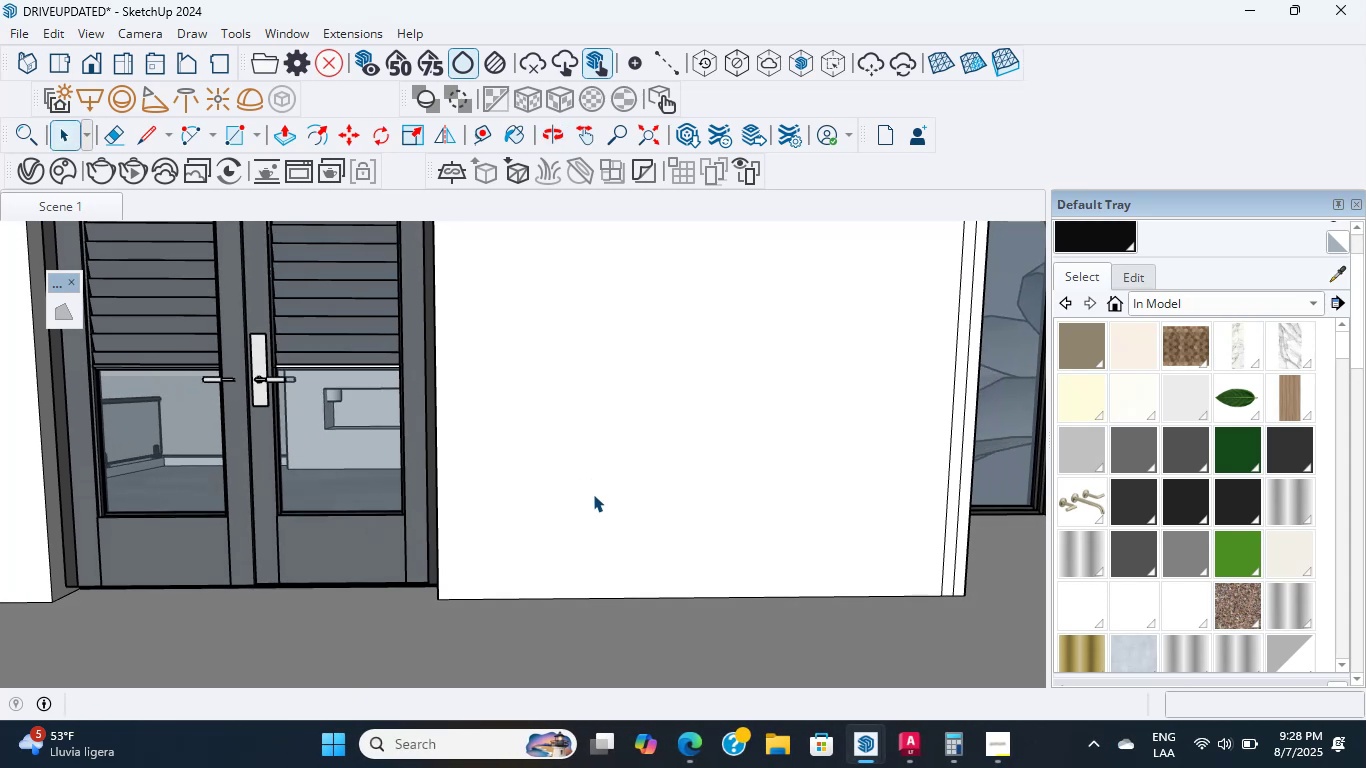 
middle_click([578, 490])
 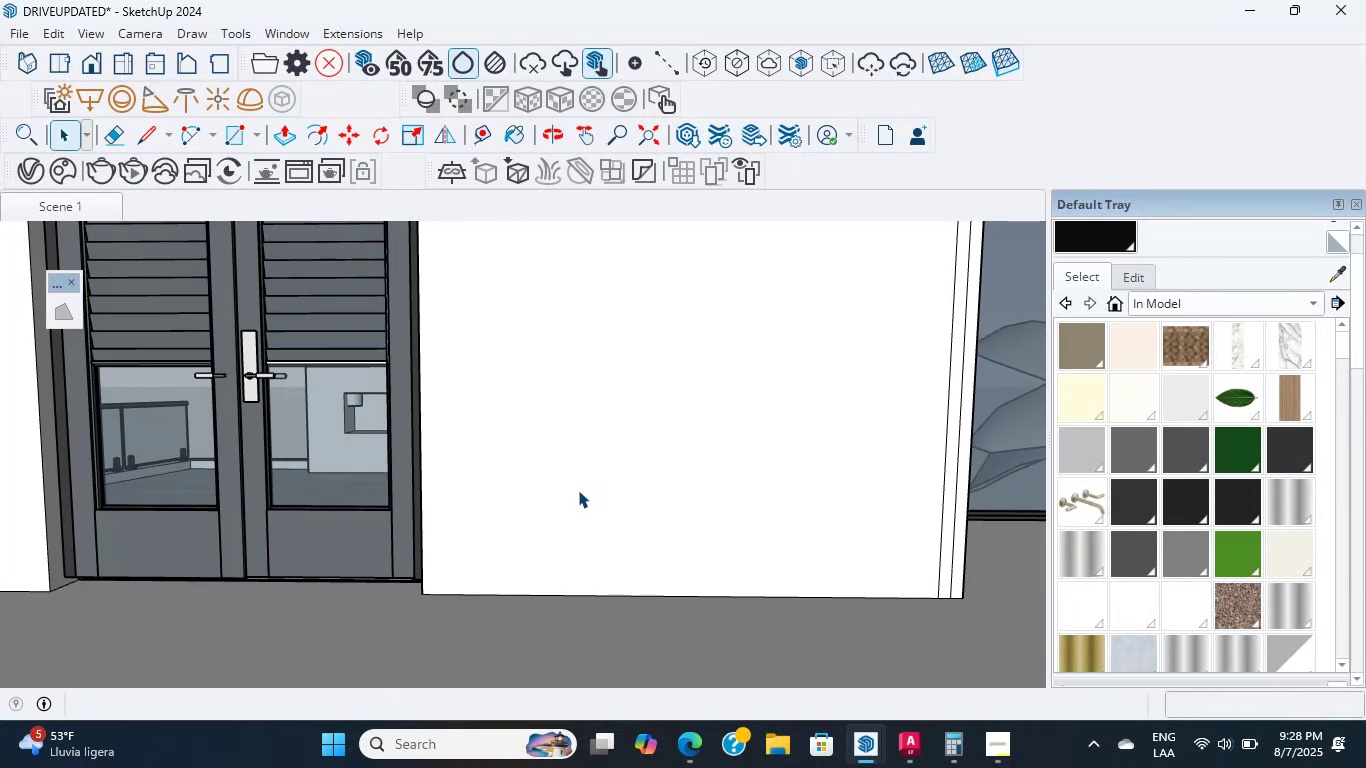 
middle_click([578, 490])
 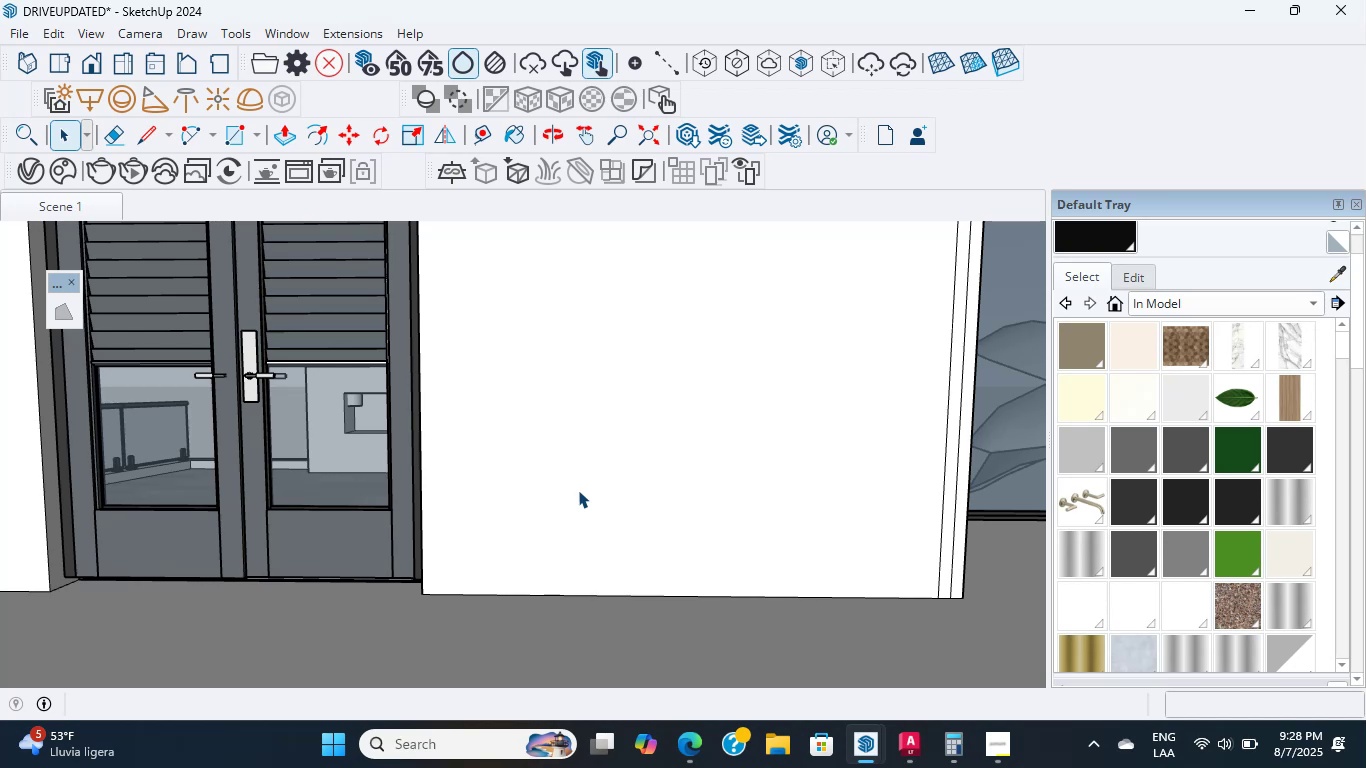 
wait(7.2)
 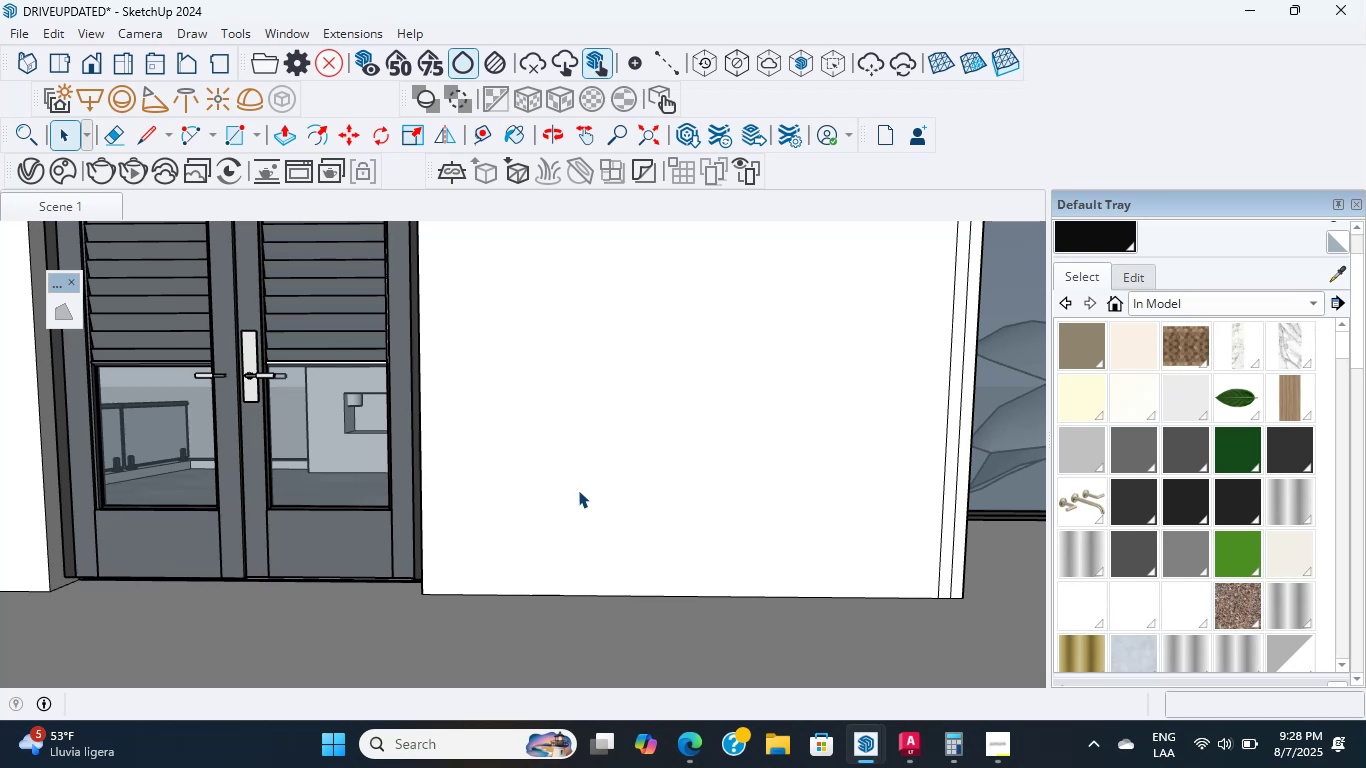 
middle_click([578, 490])
 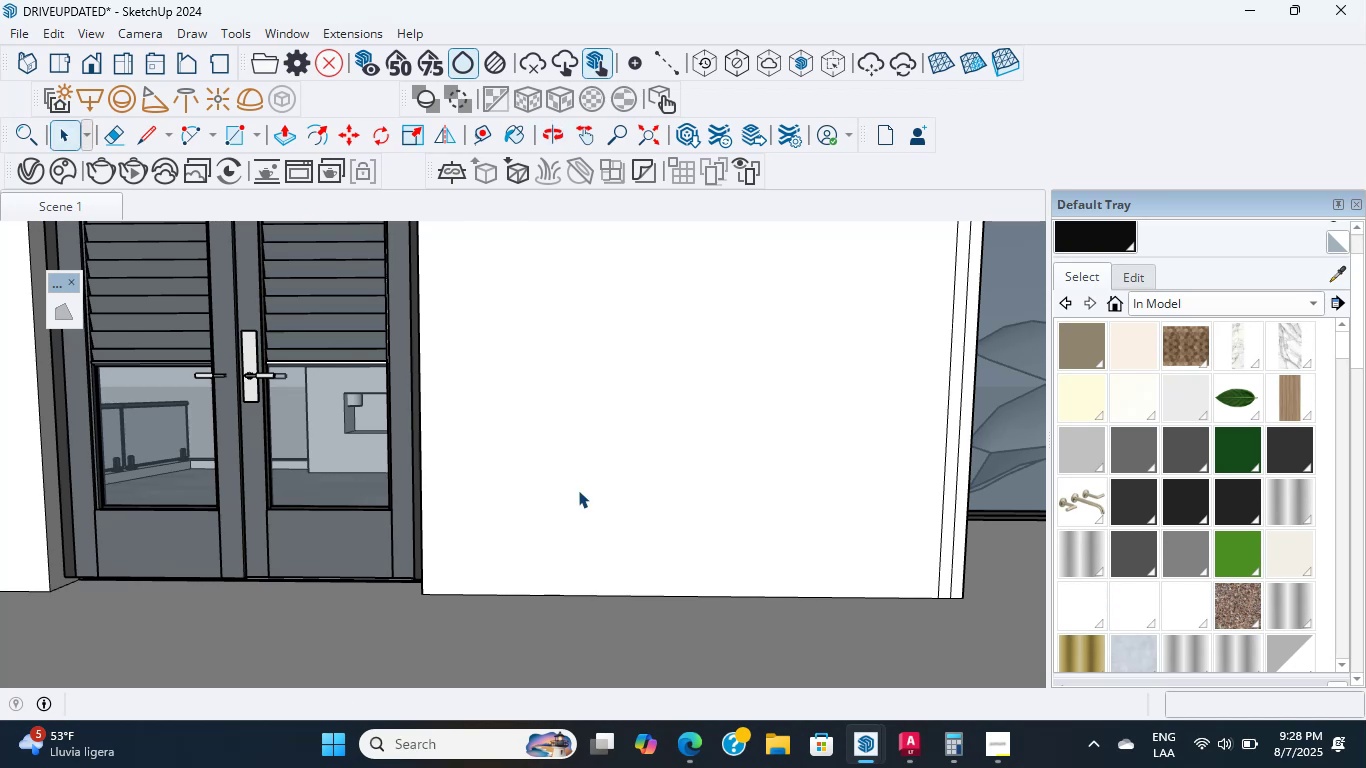 
scroll: coordinate [578, 490], scroll_direction: up, amount: 1.0
 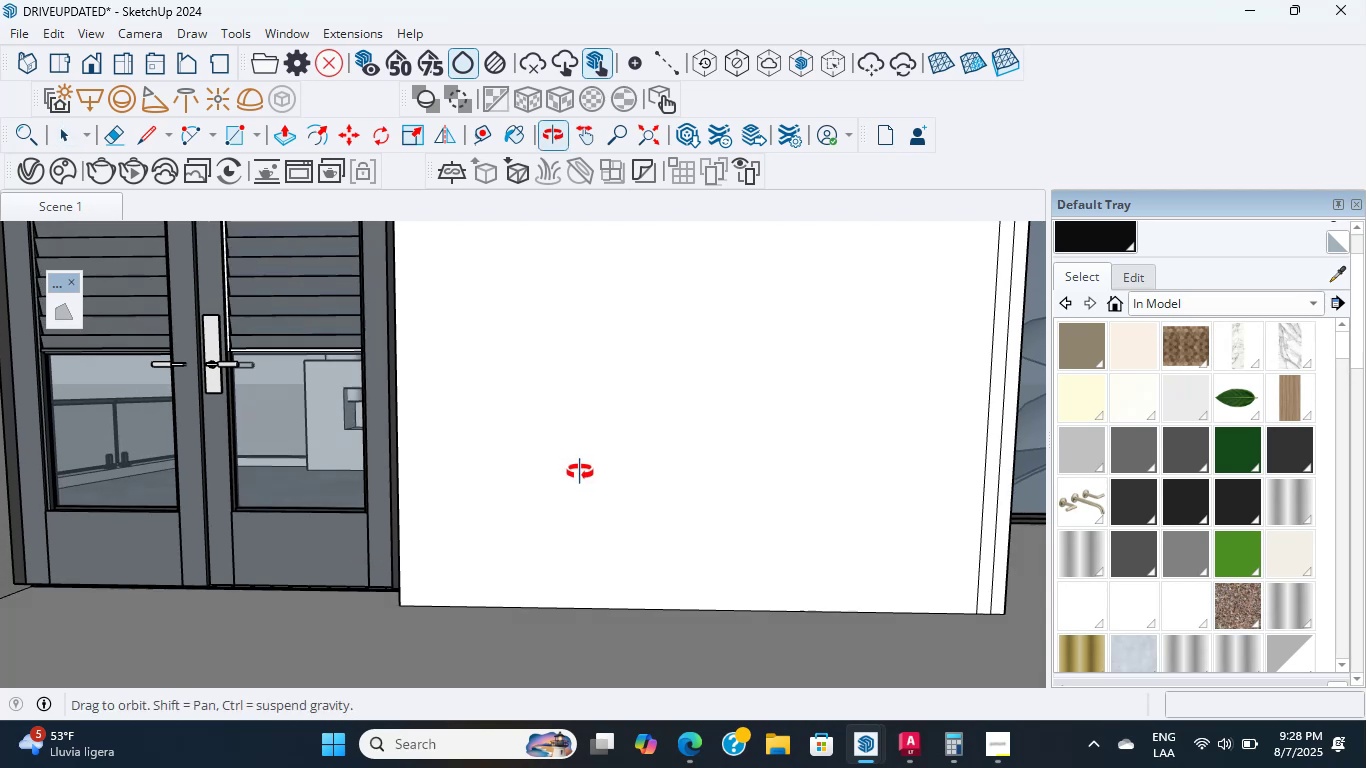 
wait(9.37)
 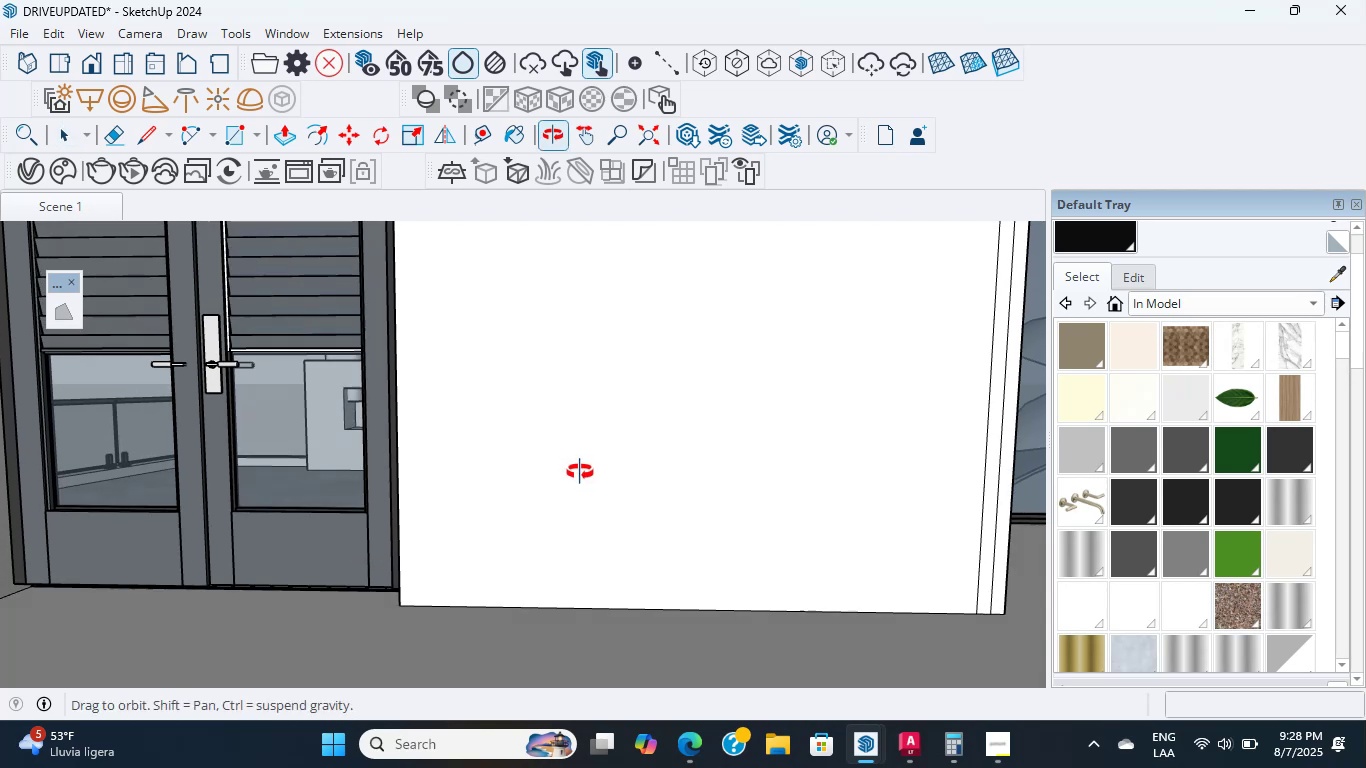 
scroll: coordinate [566, 466], scroll_direction: down, amount: 2.0
 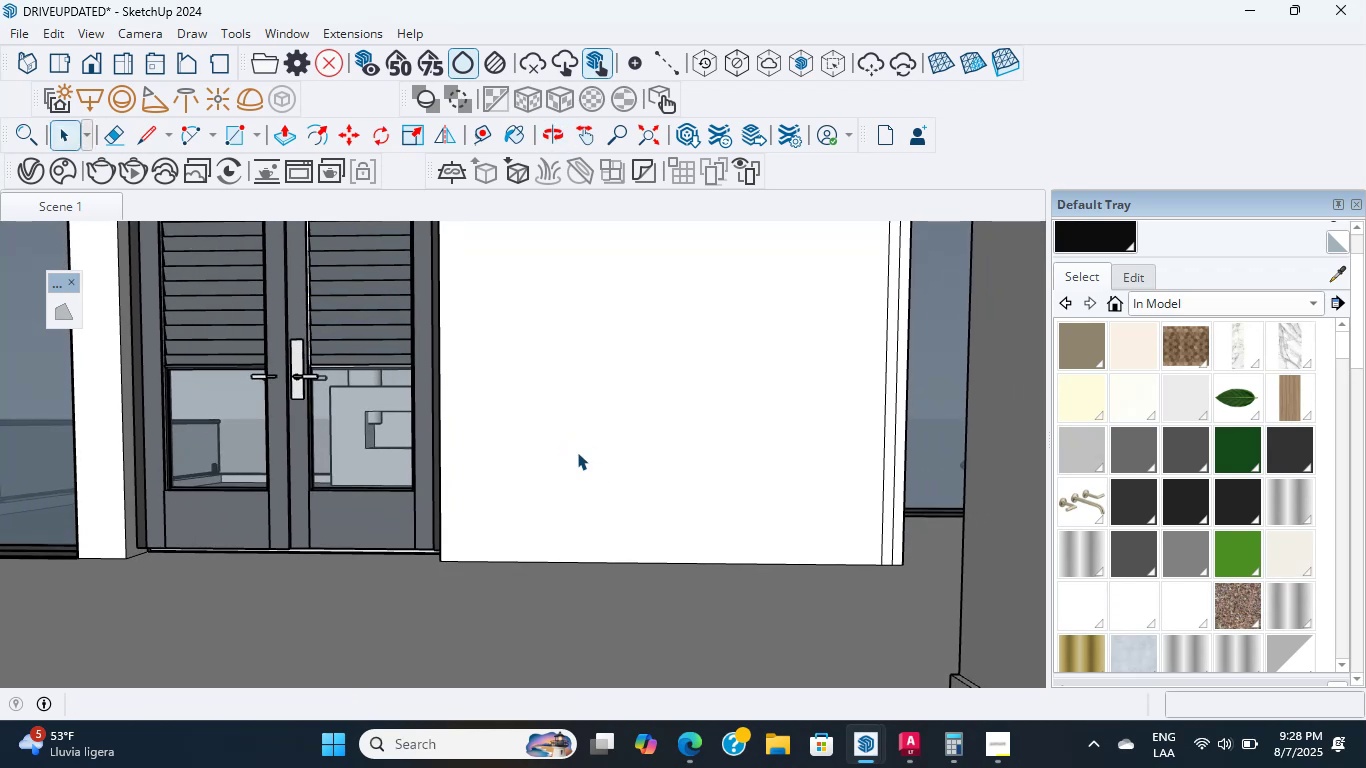 
wait(5.58)
 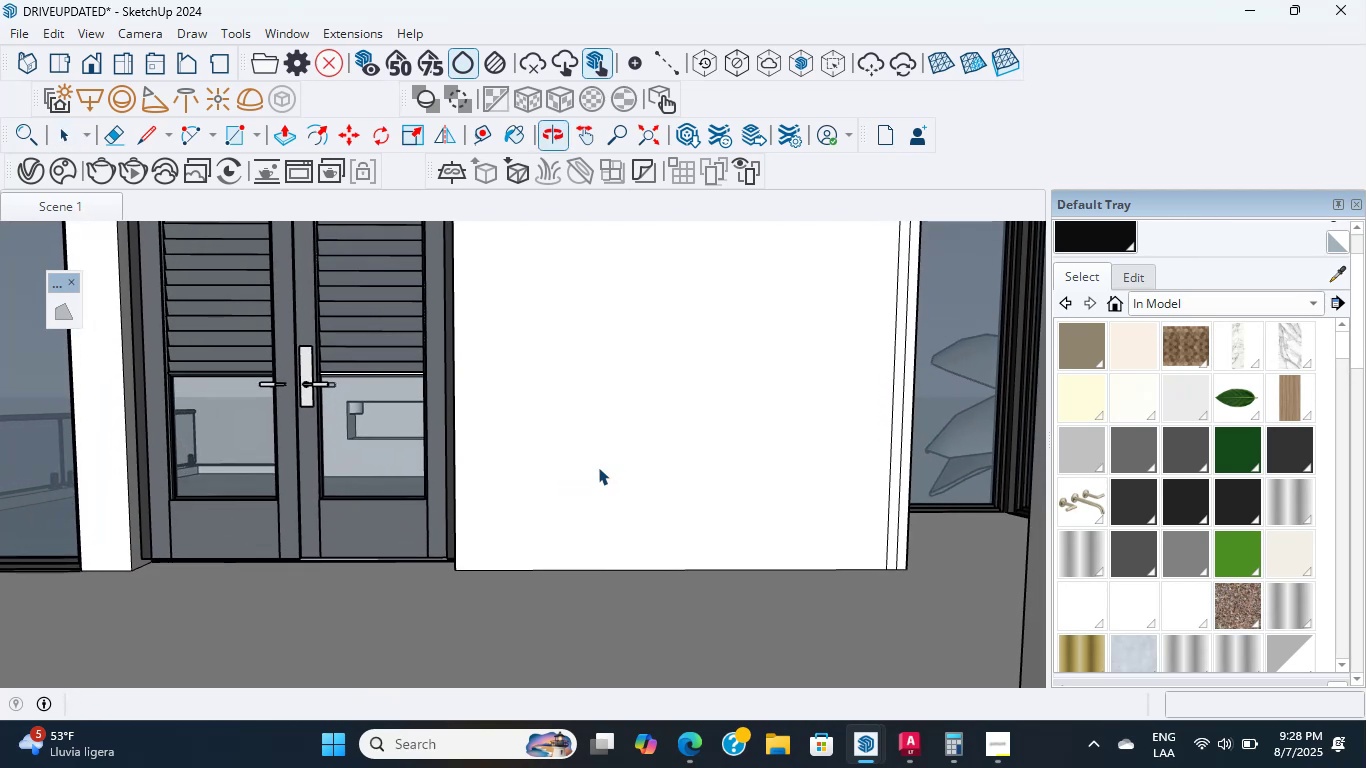 
scroll: coordinate [618, 589], scroll_direction: up, amount: 10.0
 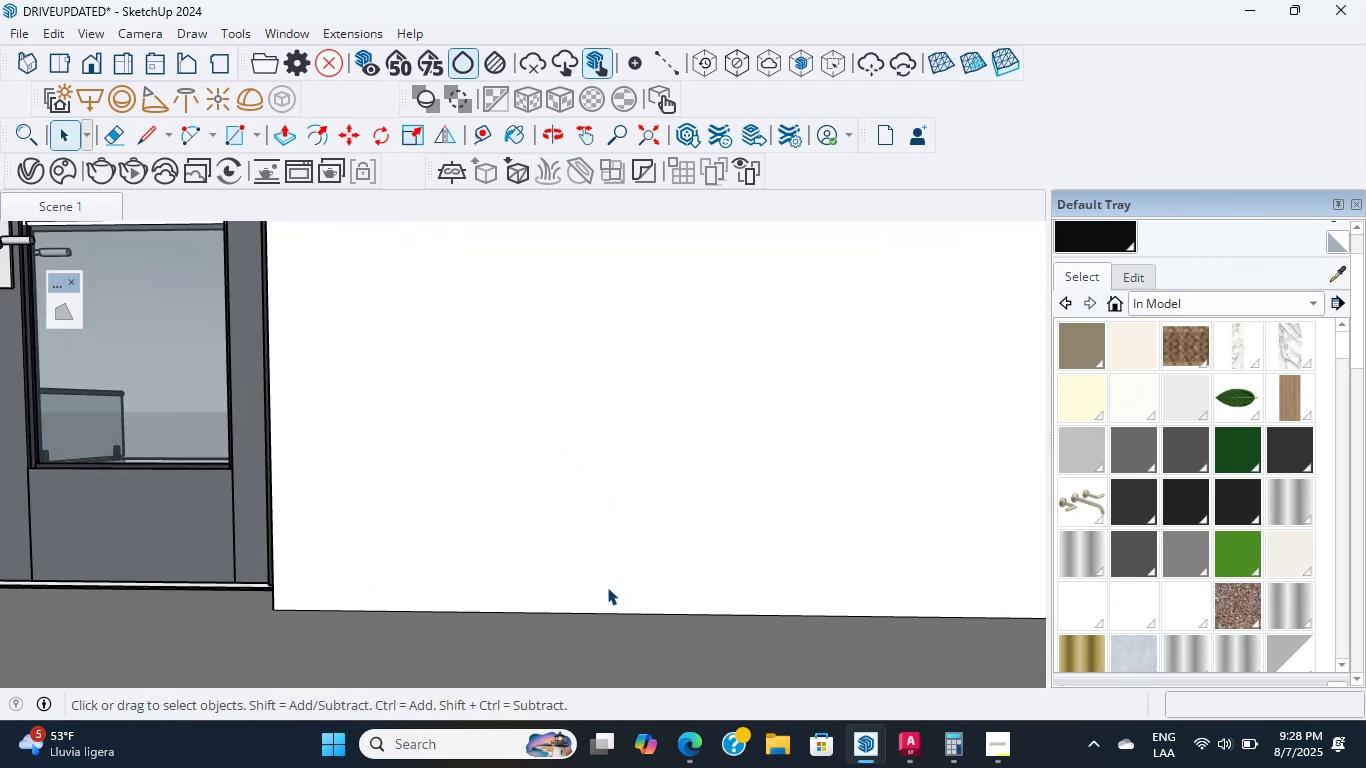 
hold_key(key=ShiftLeft, duration=0.41)
 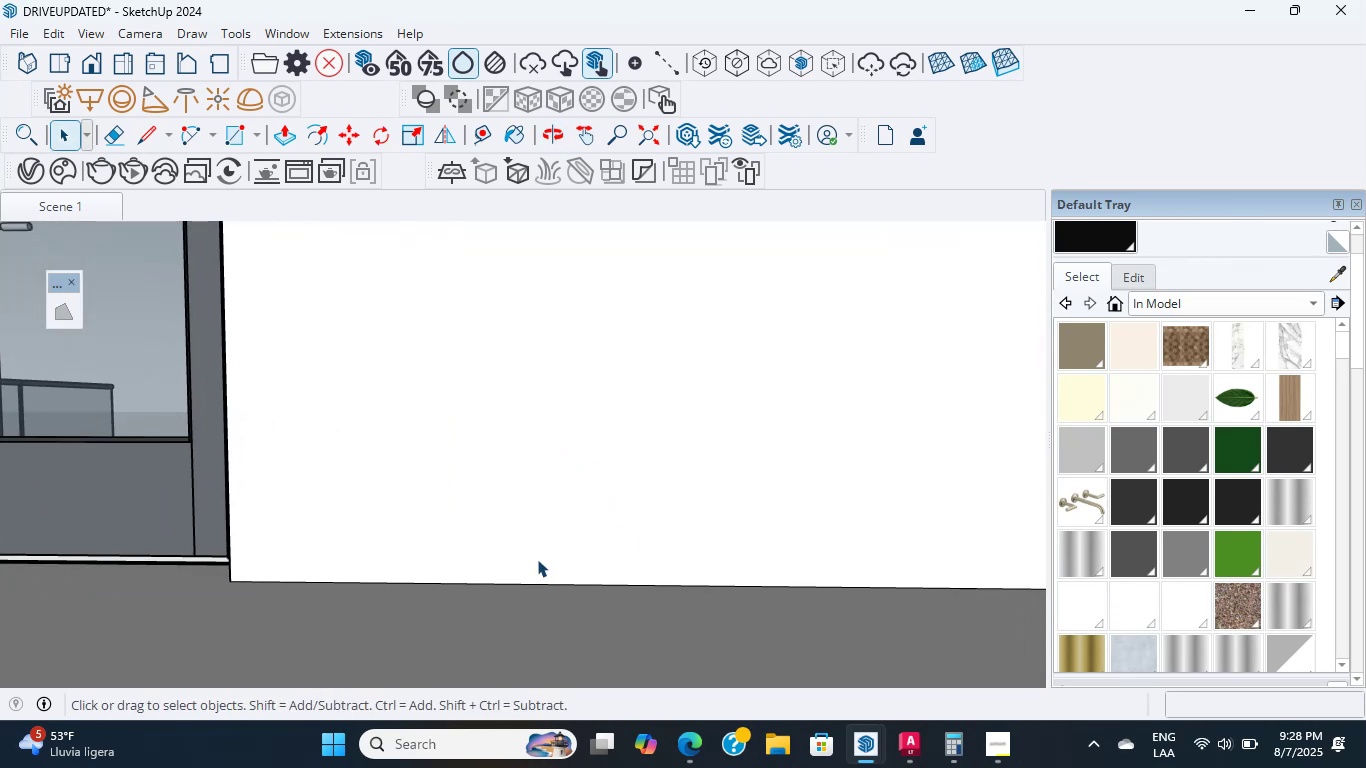 
double_click([537, 559])
 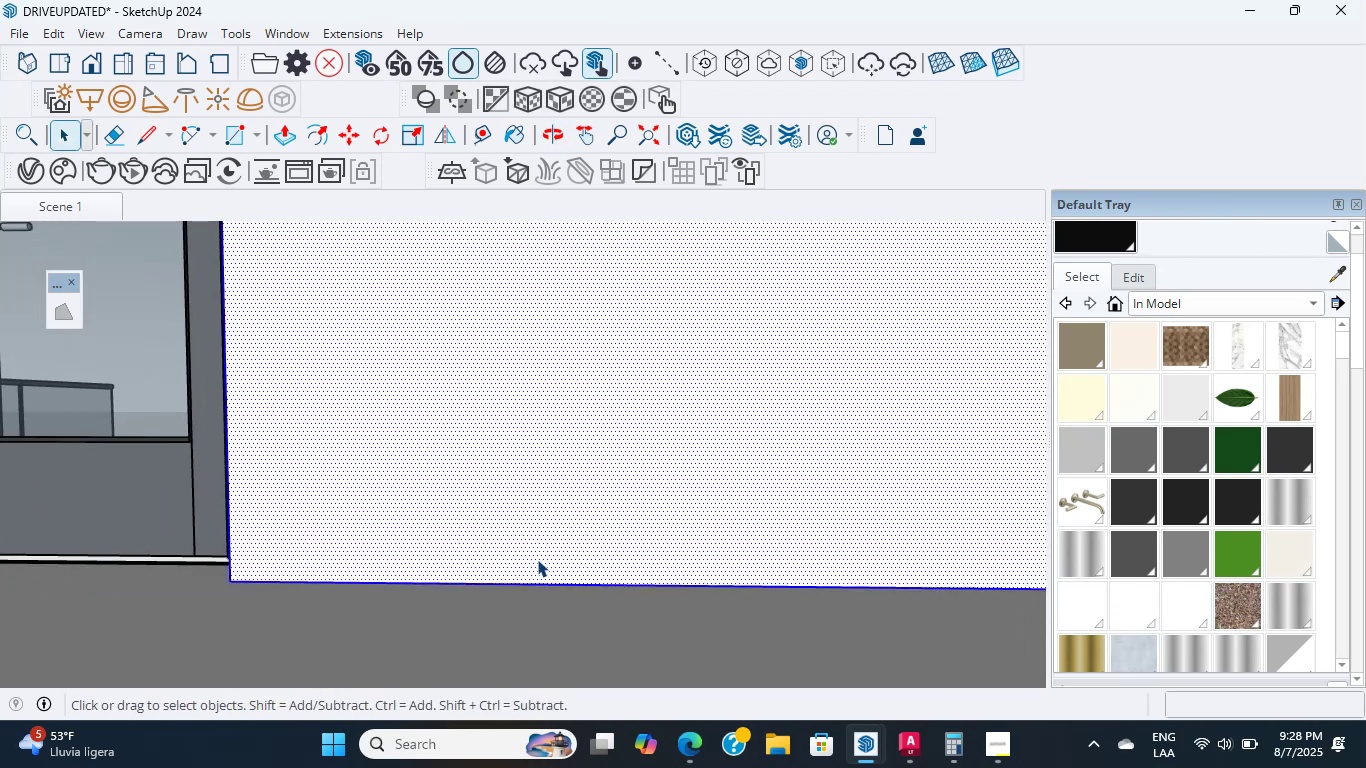 
hold_key(key=ShiftLeft, duration=0.43)
 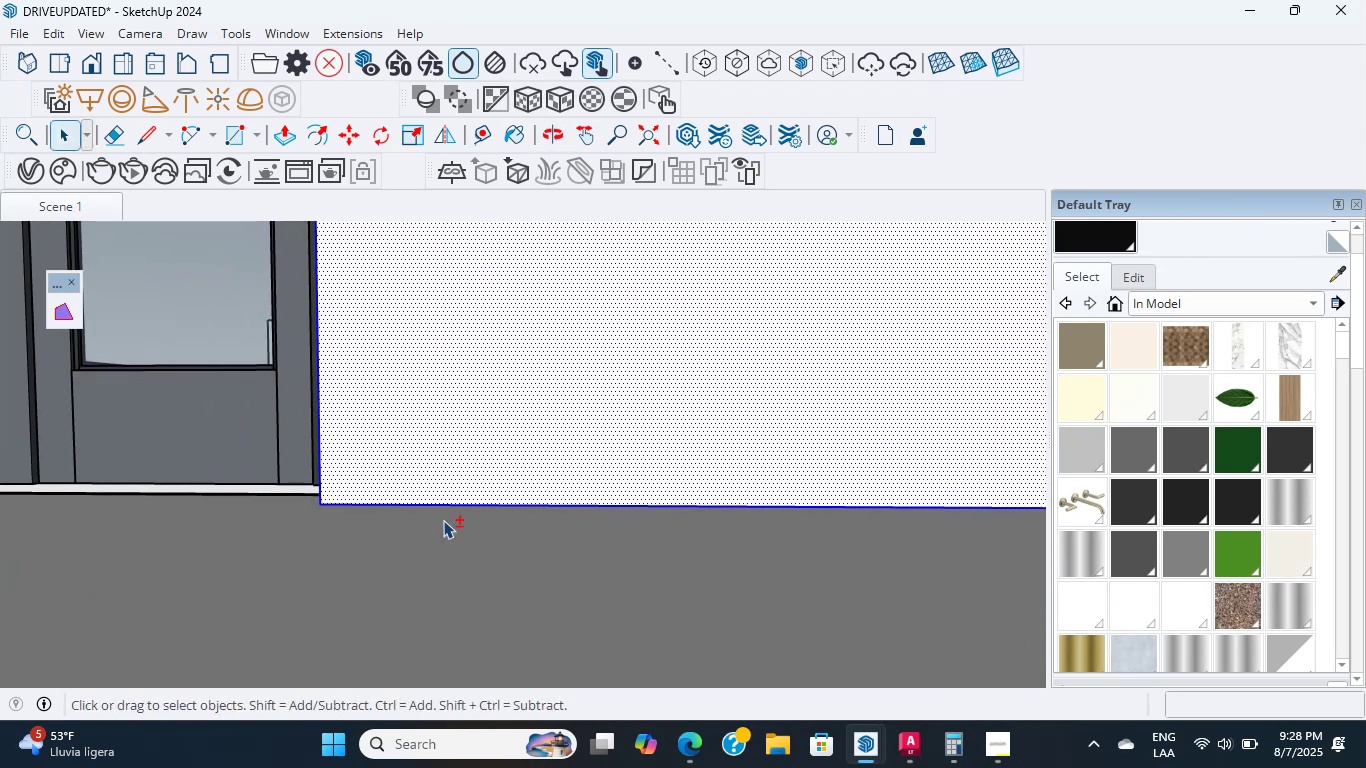 
scroll: coordinate [408, 523], scroll_direction: up, amount: 3.0
 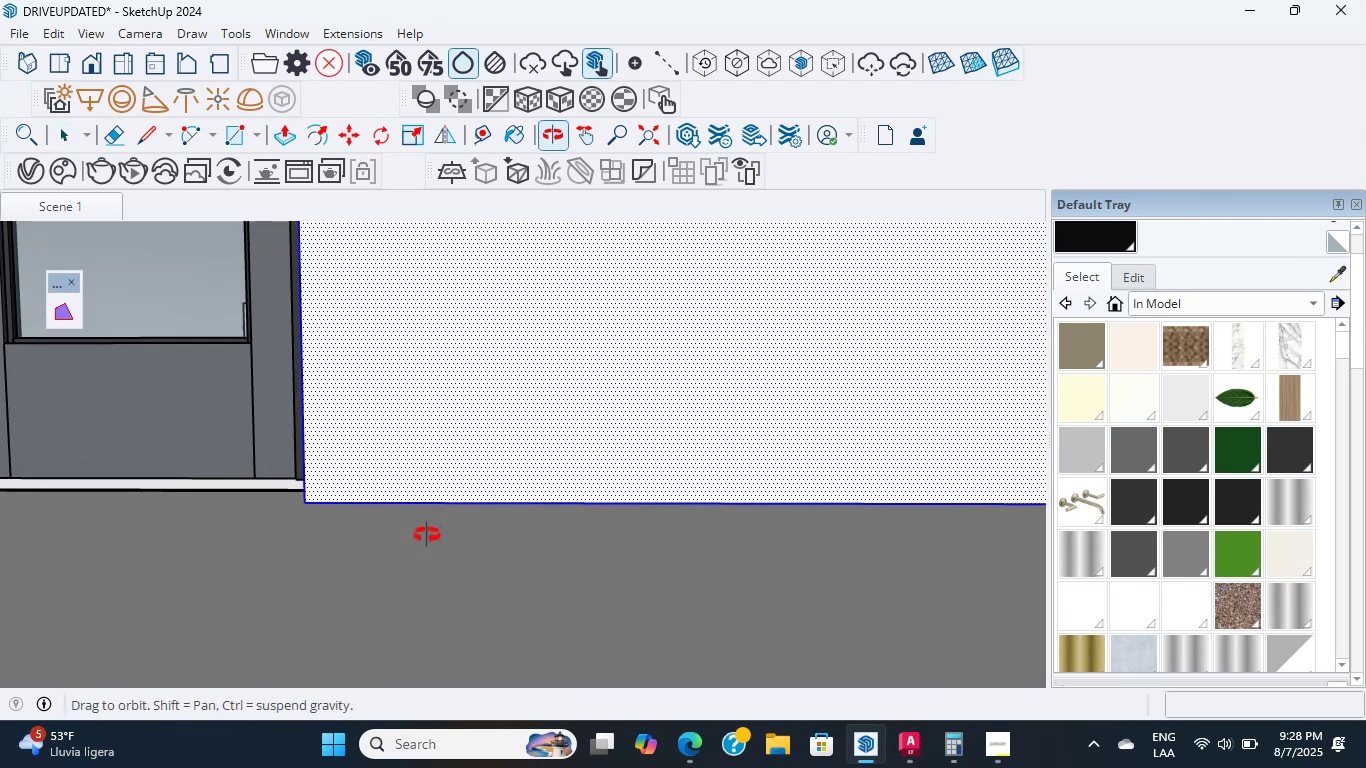 
key(L)
 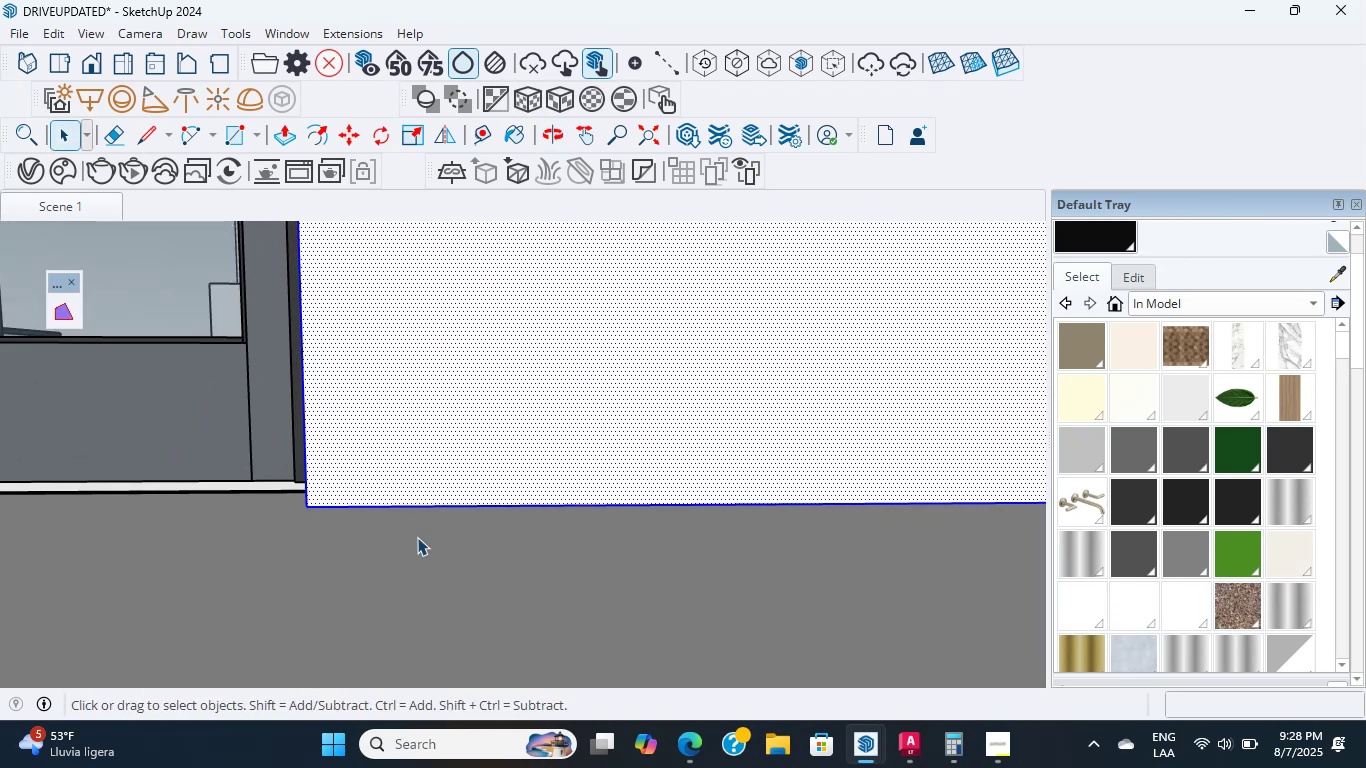 
scroll: coordinate [310, 512], scroll_direction: up, amount: 6.0
 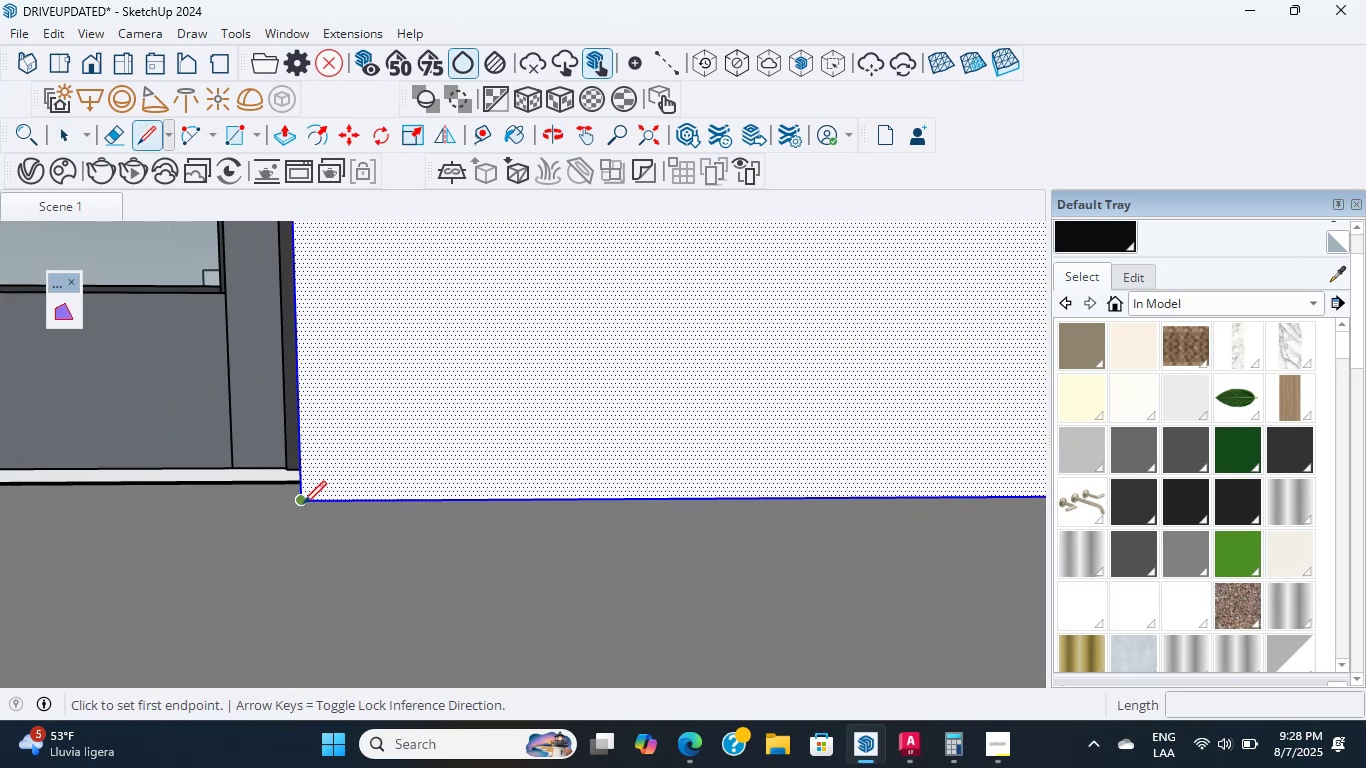 
left_click([303, 504])
 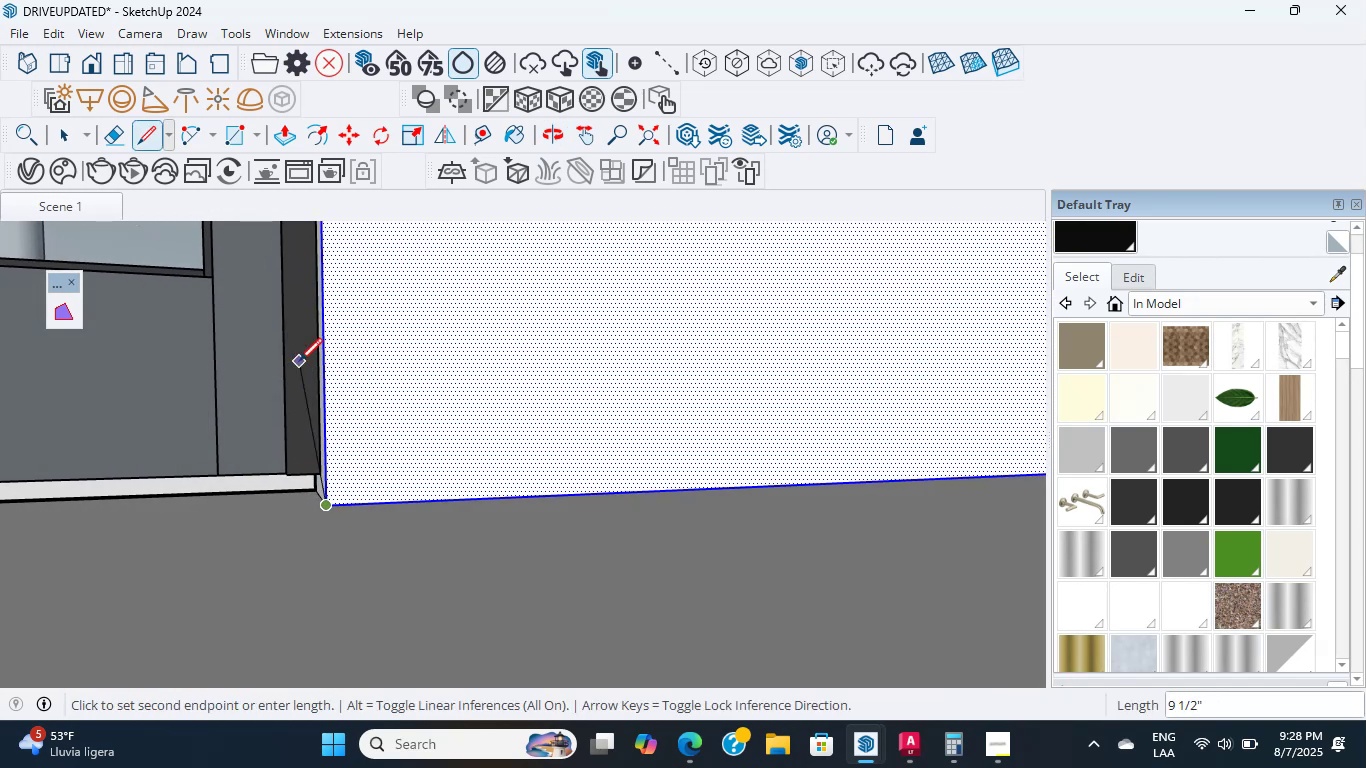 
wait(5.69)
 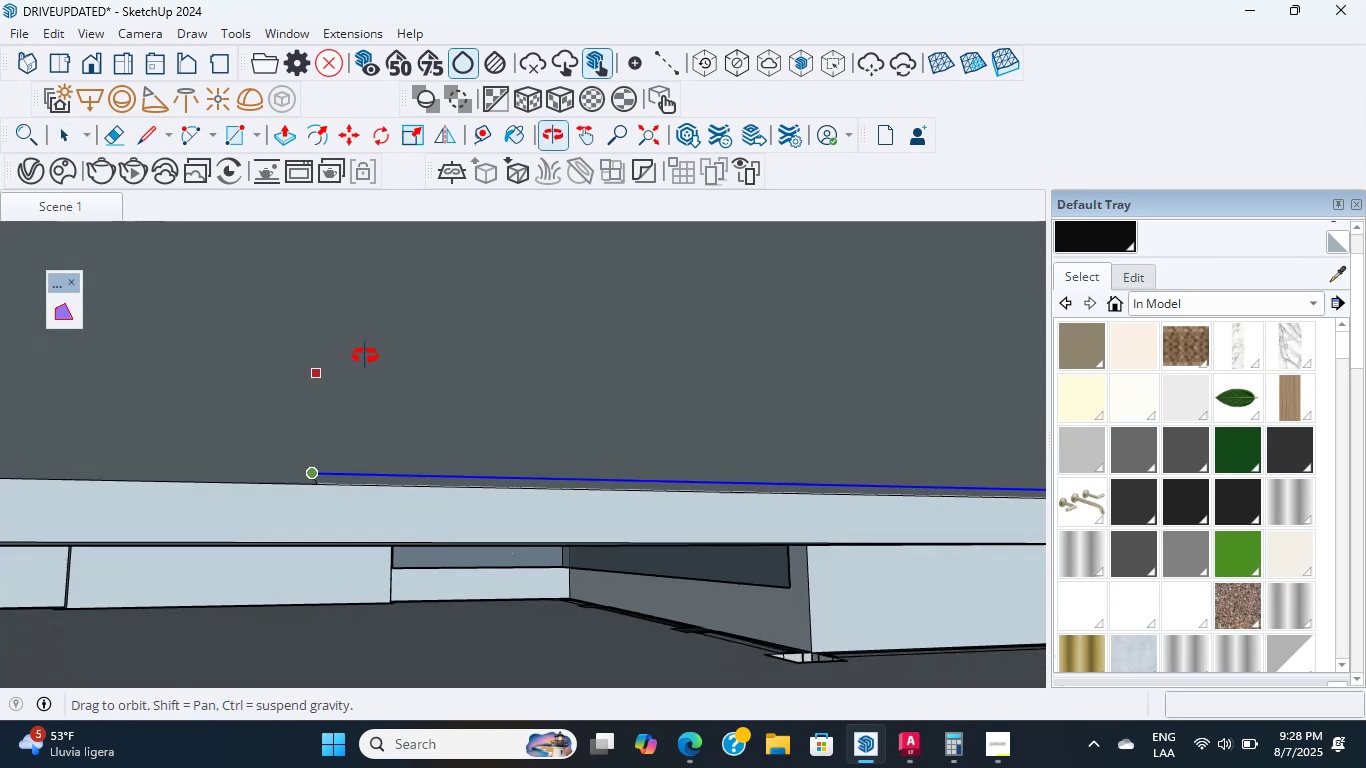 
key(Numpad6)
 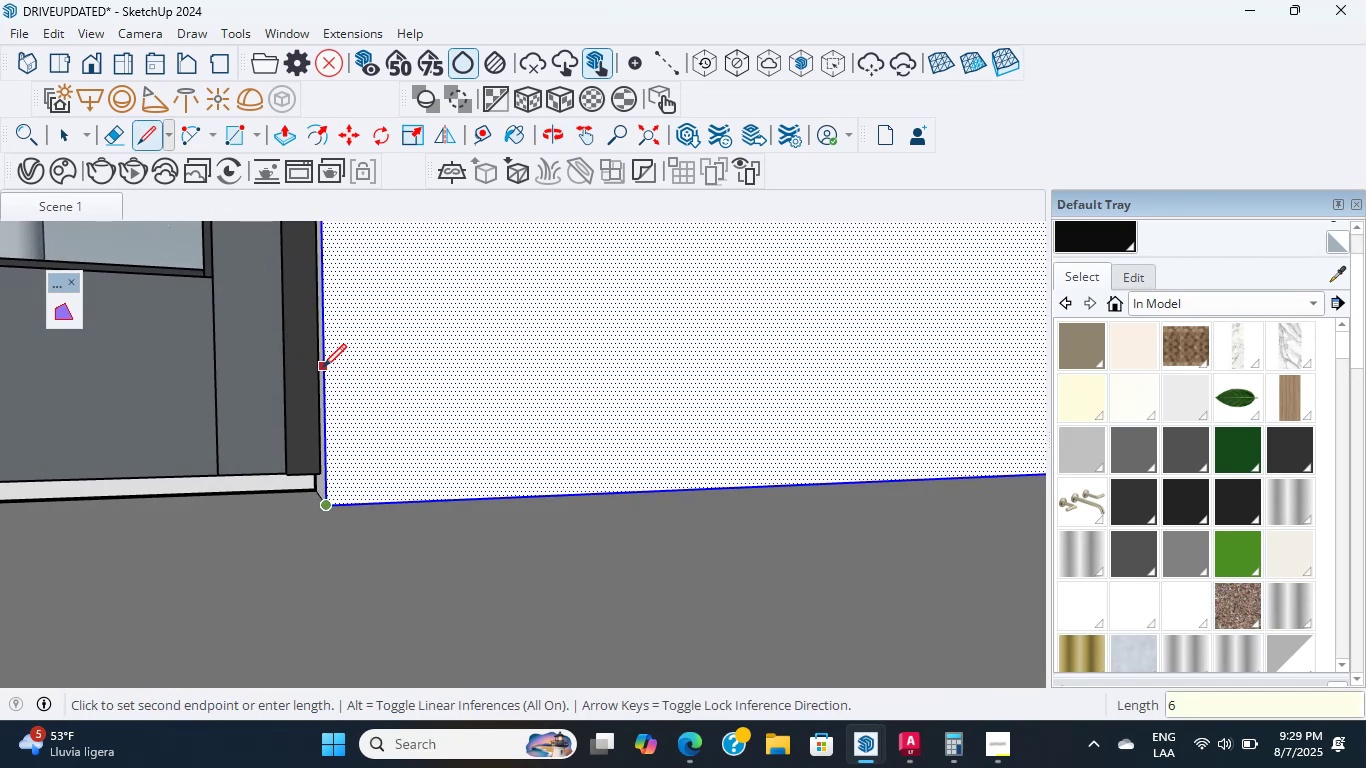 
key(NumpadEnter)
 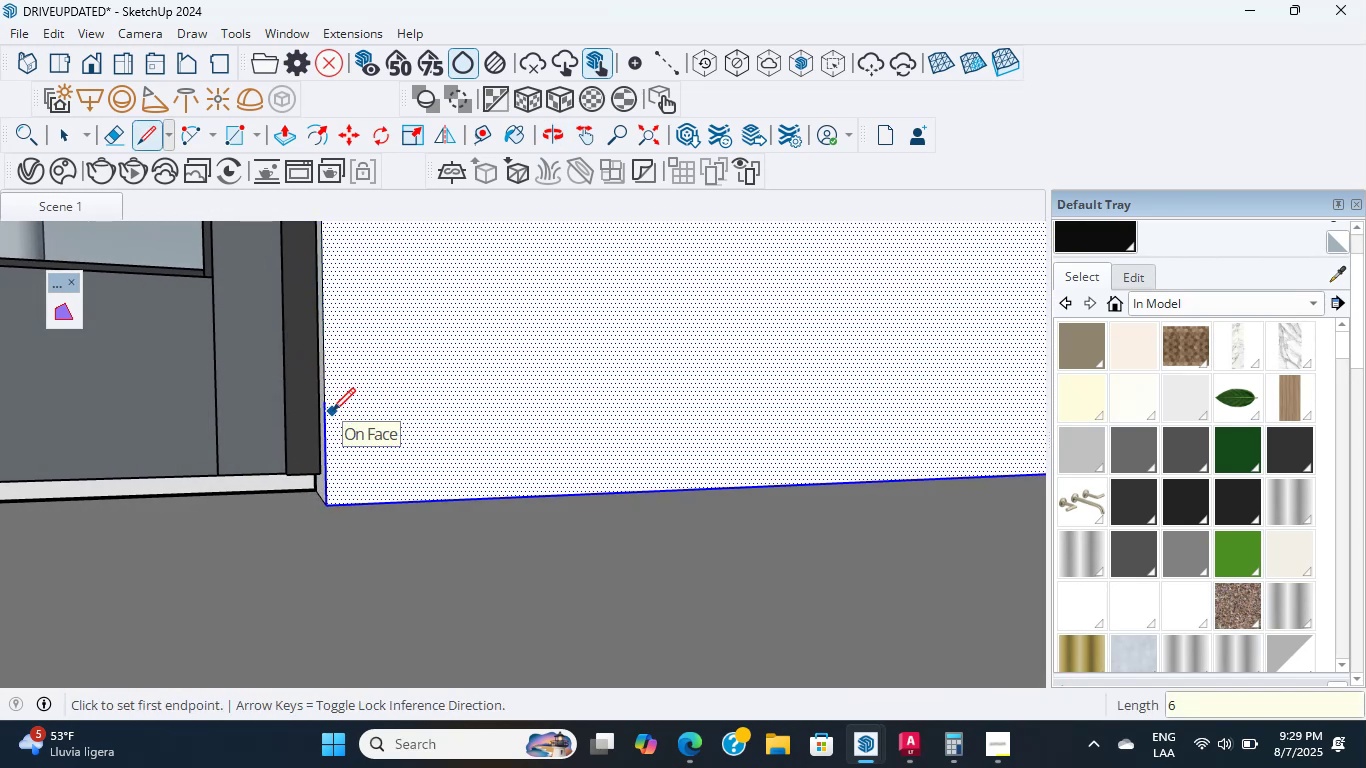 
left_click([329, 405])
 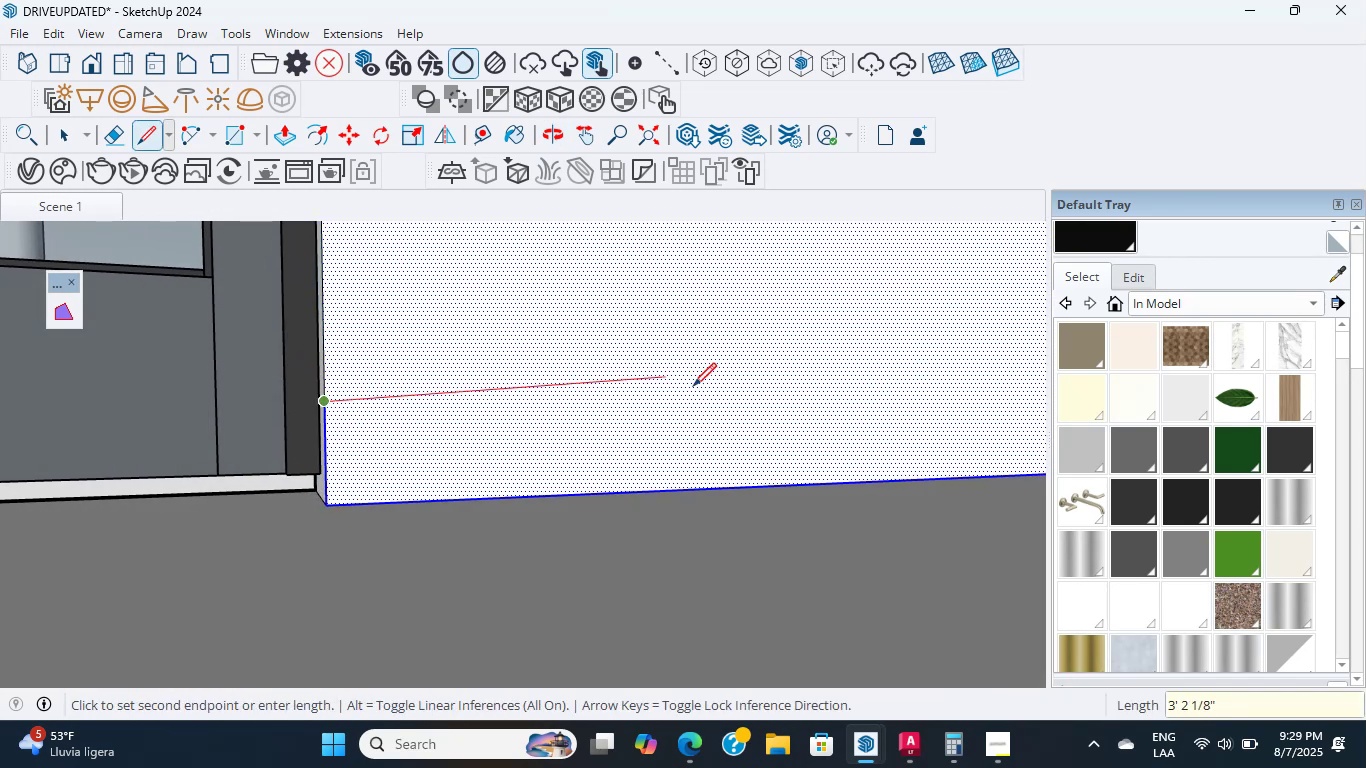 
hold_key(key=ShiftLeft, duration=0.72)
 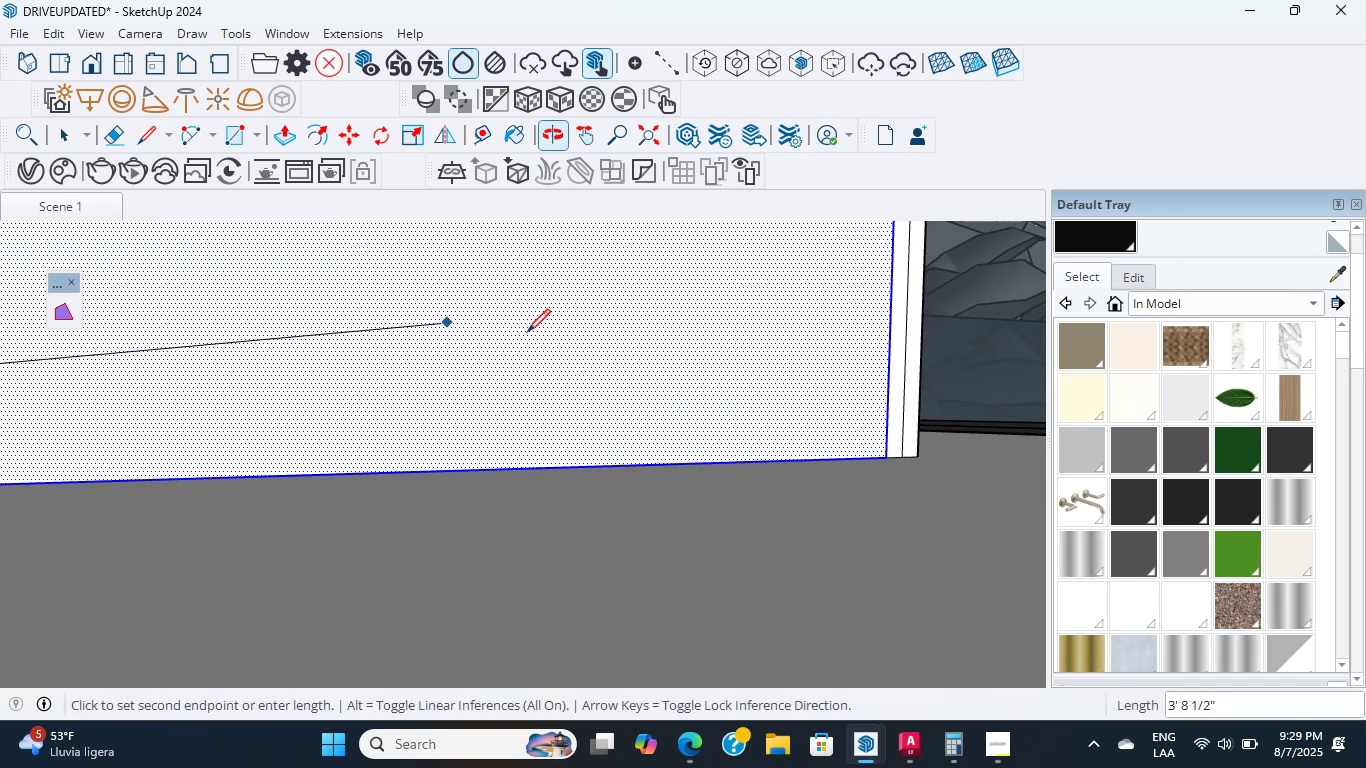 
hold_key(key=ShiftLeft, duration=1.7)
 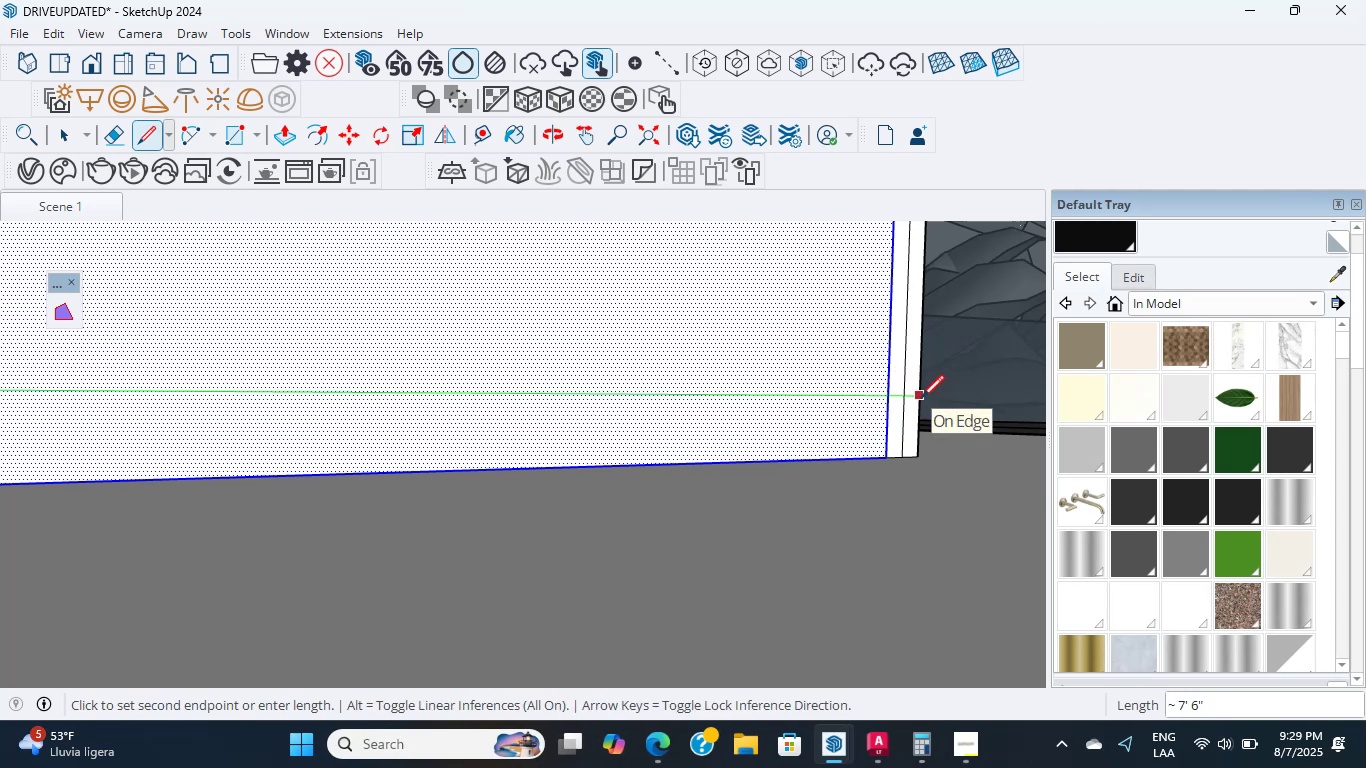 
left_click([921, 398])
 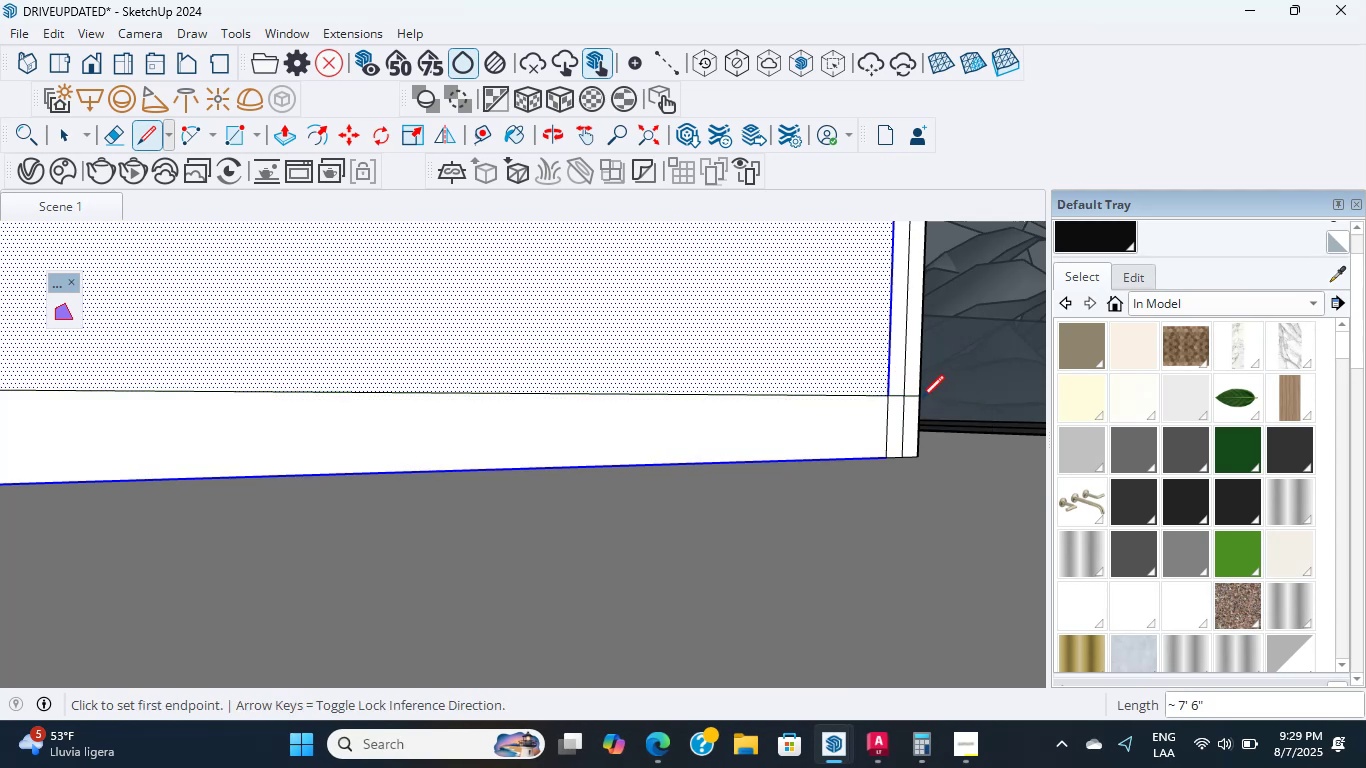 
hold_key(key=ShiftLeft, duration=0.62)
 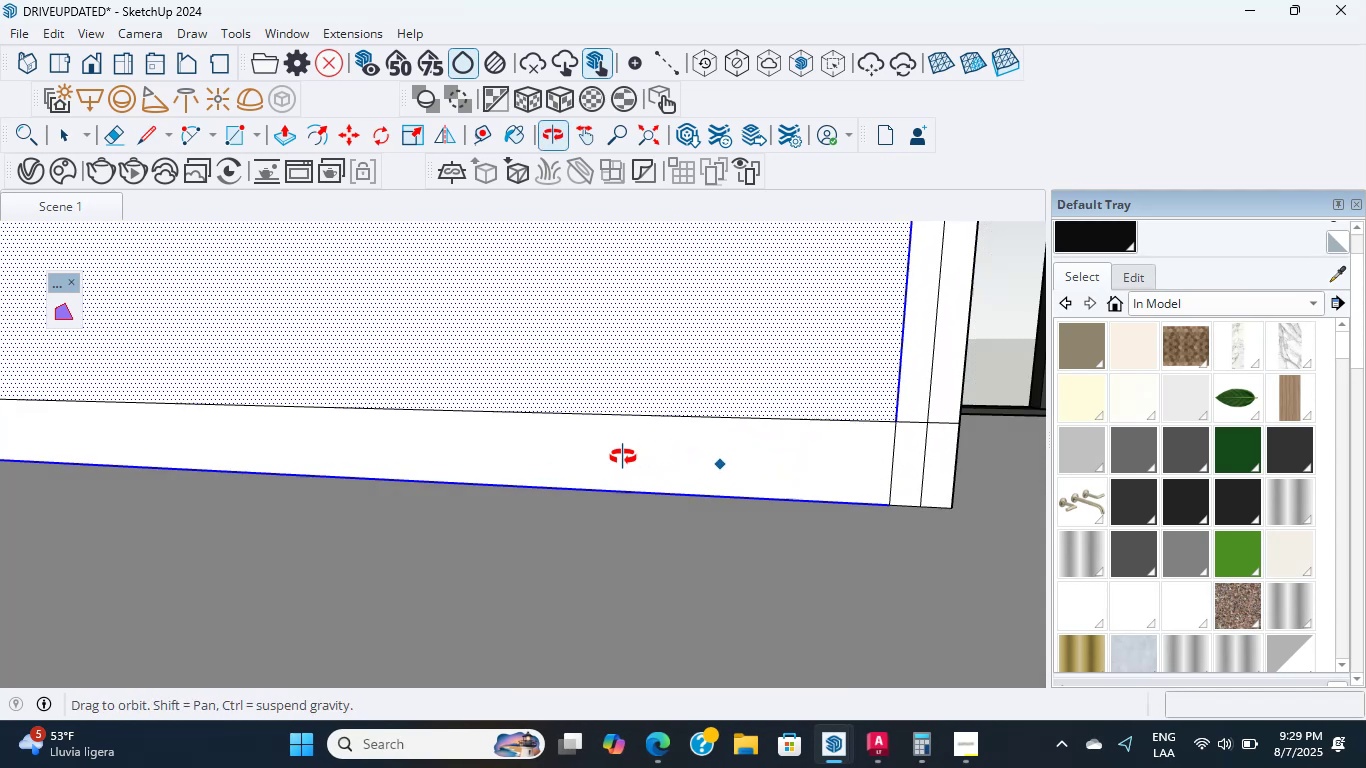 
hold_key(key=ShiftLeft, duration=1.65)
scroll: coordinate [669, 466], scroll_direction: down, amount: 4.0
 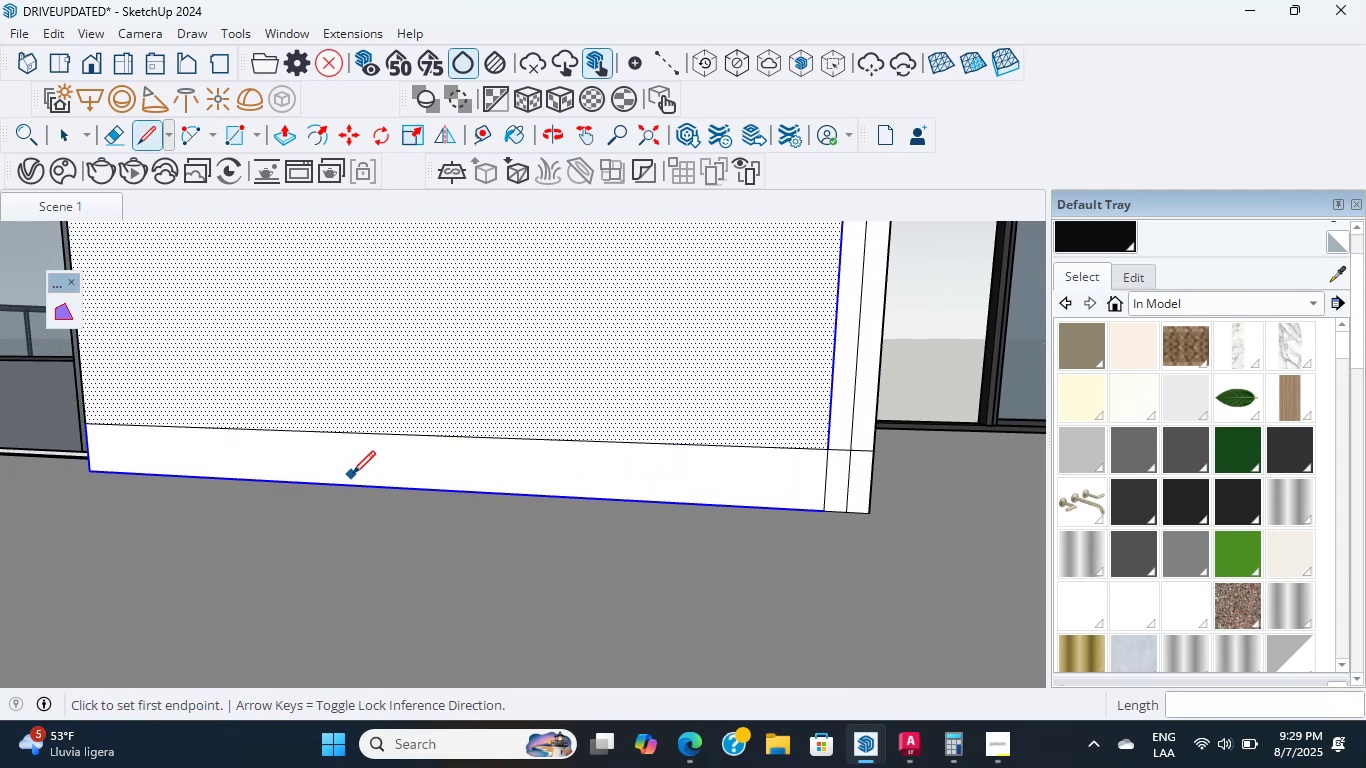 
scroll: coordinate [349, 491], scroll_direction: up, amount: 2.0
 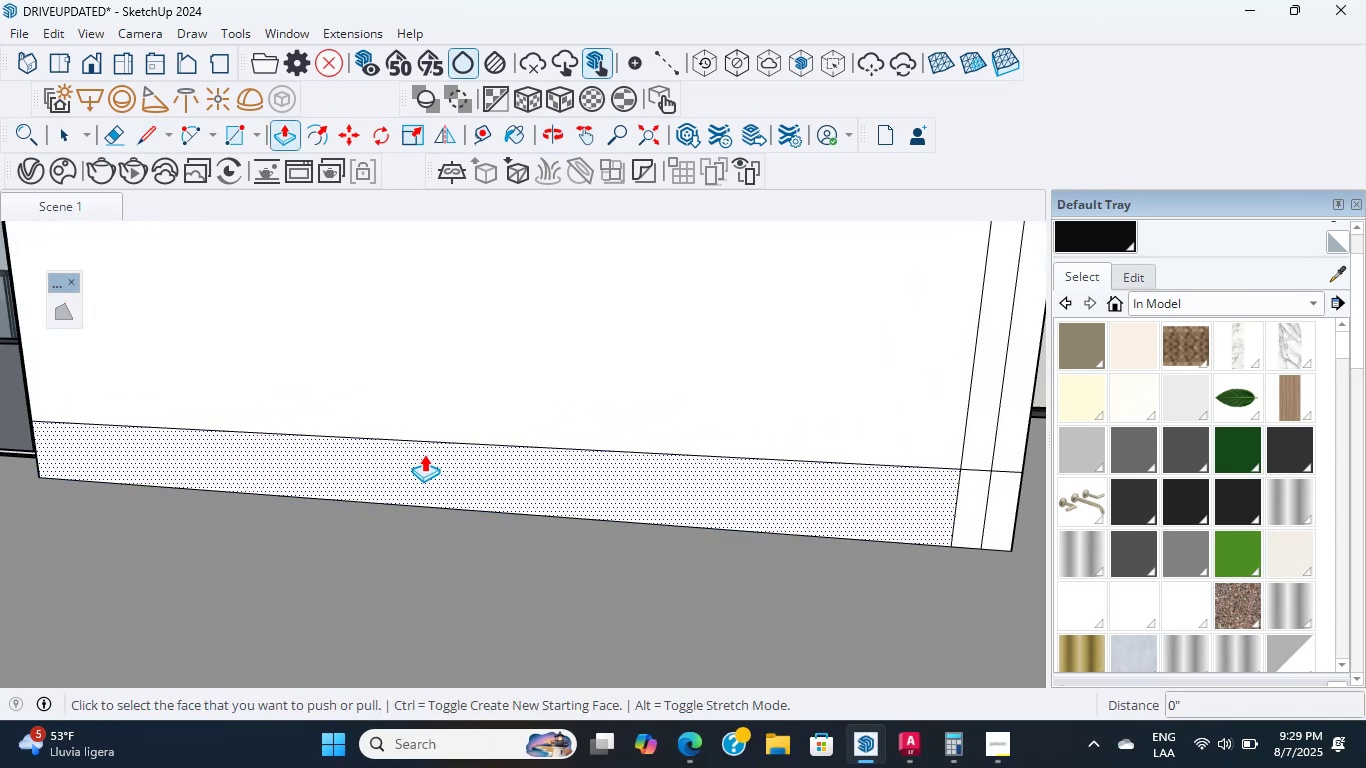 
key(P)
 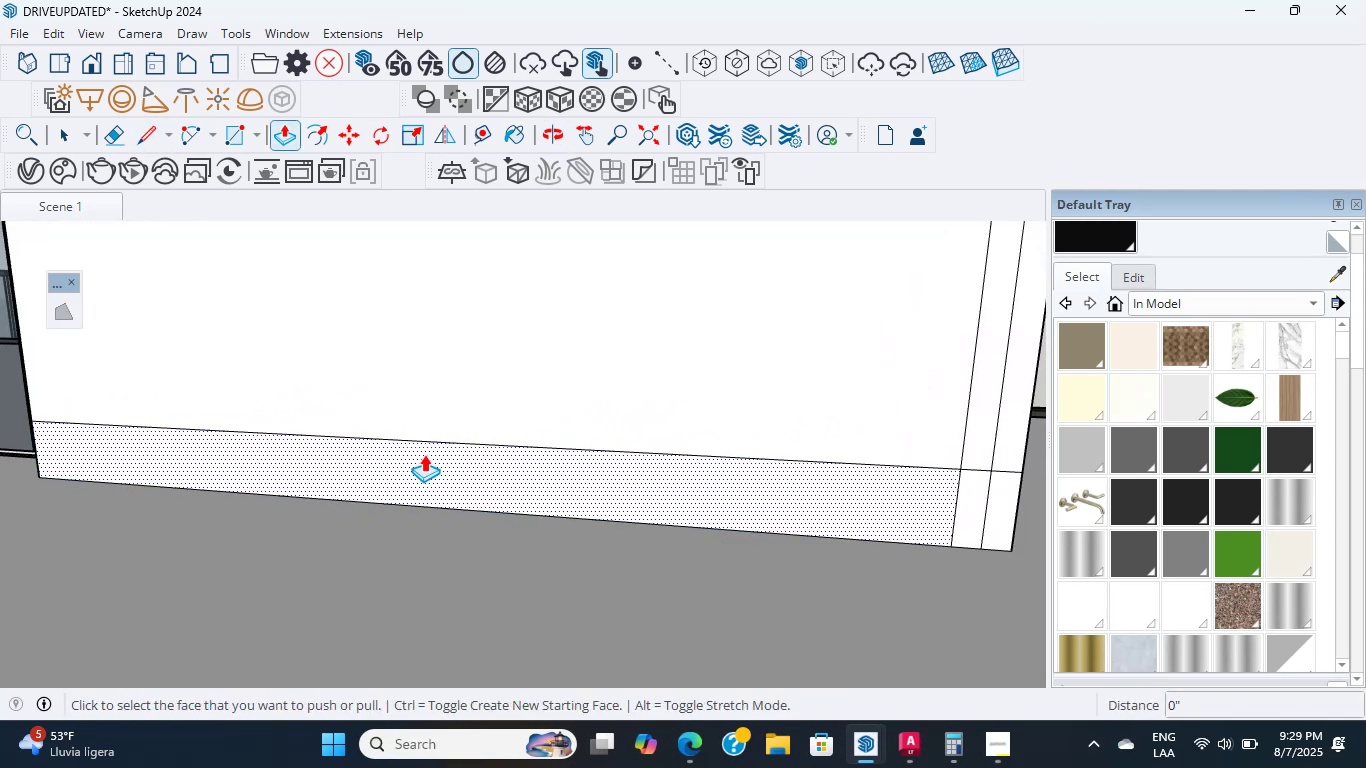 
left_click([424, 454])
 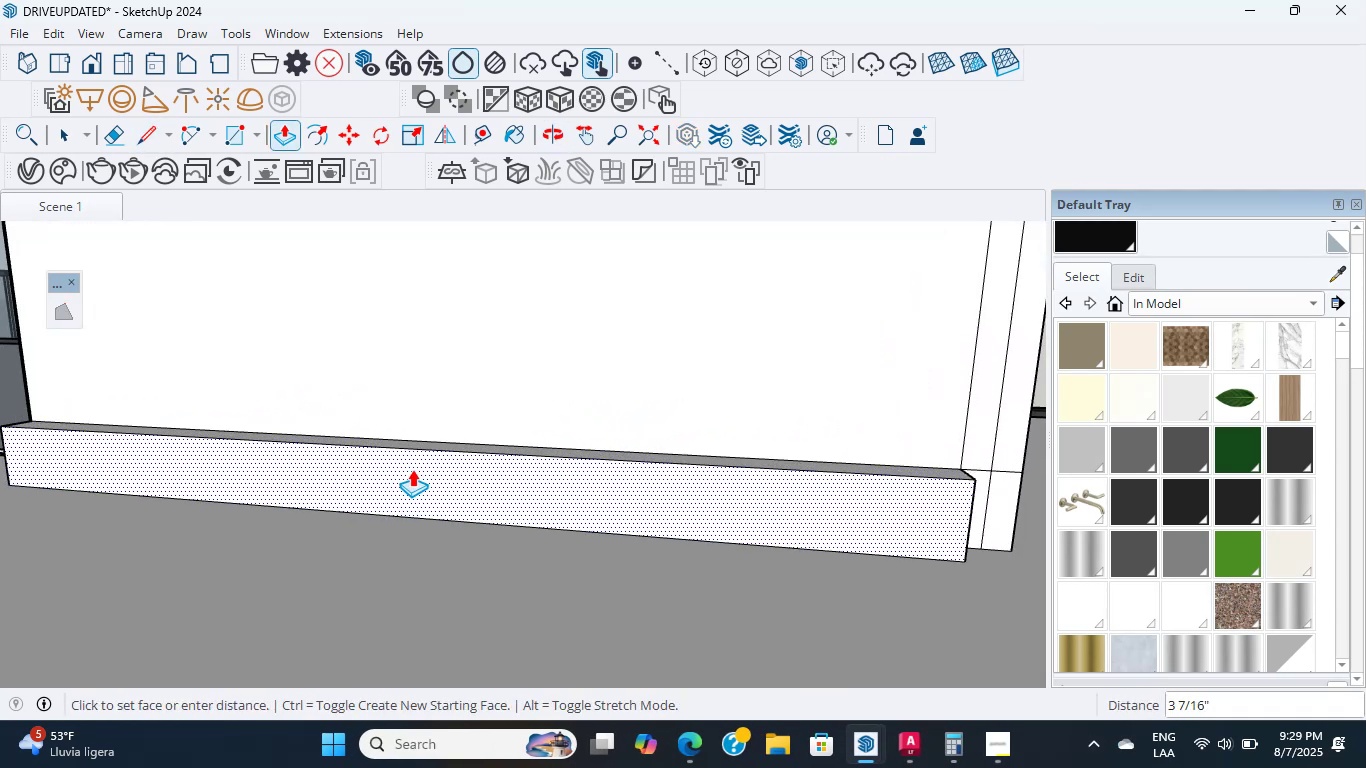 
key(Numpad6)
 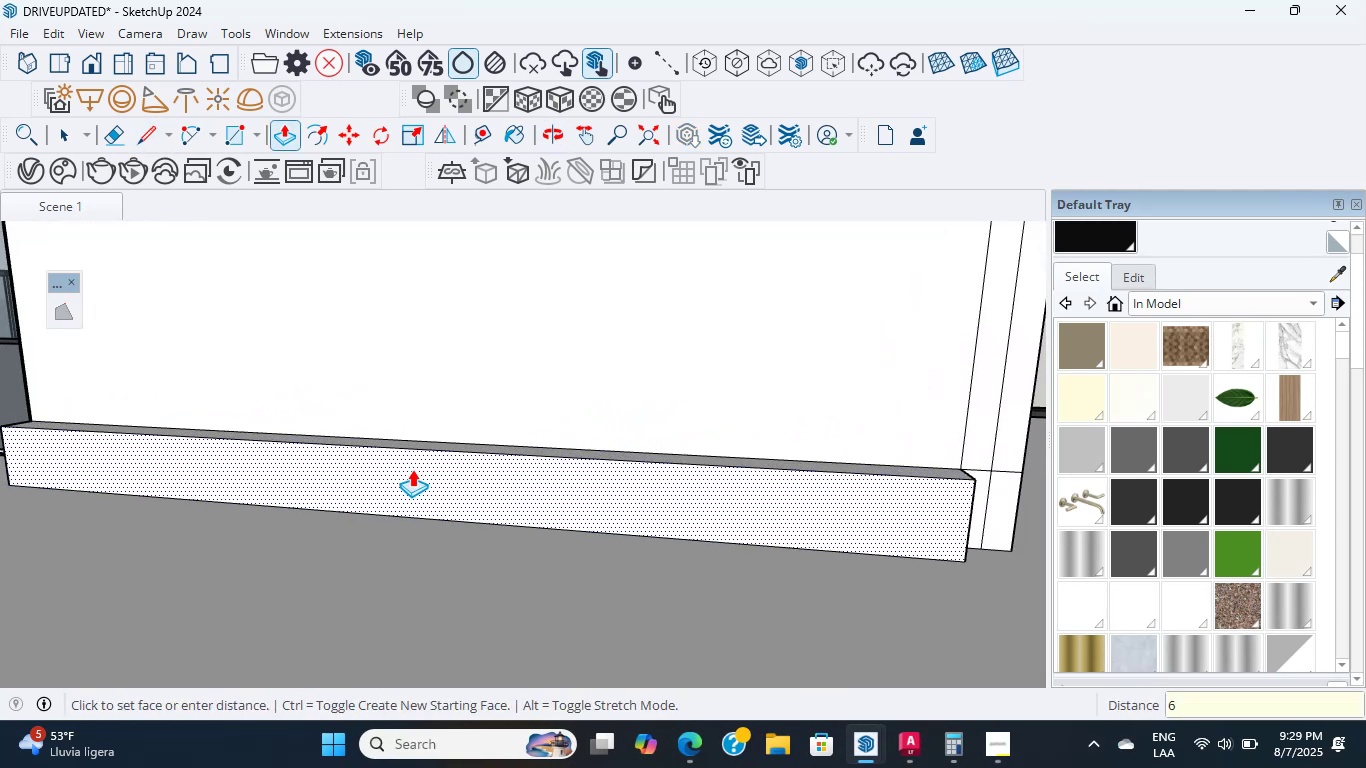 
key(Backspace)
 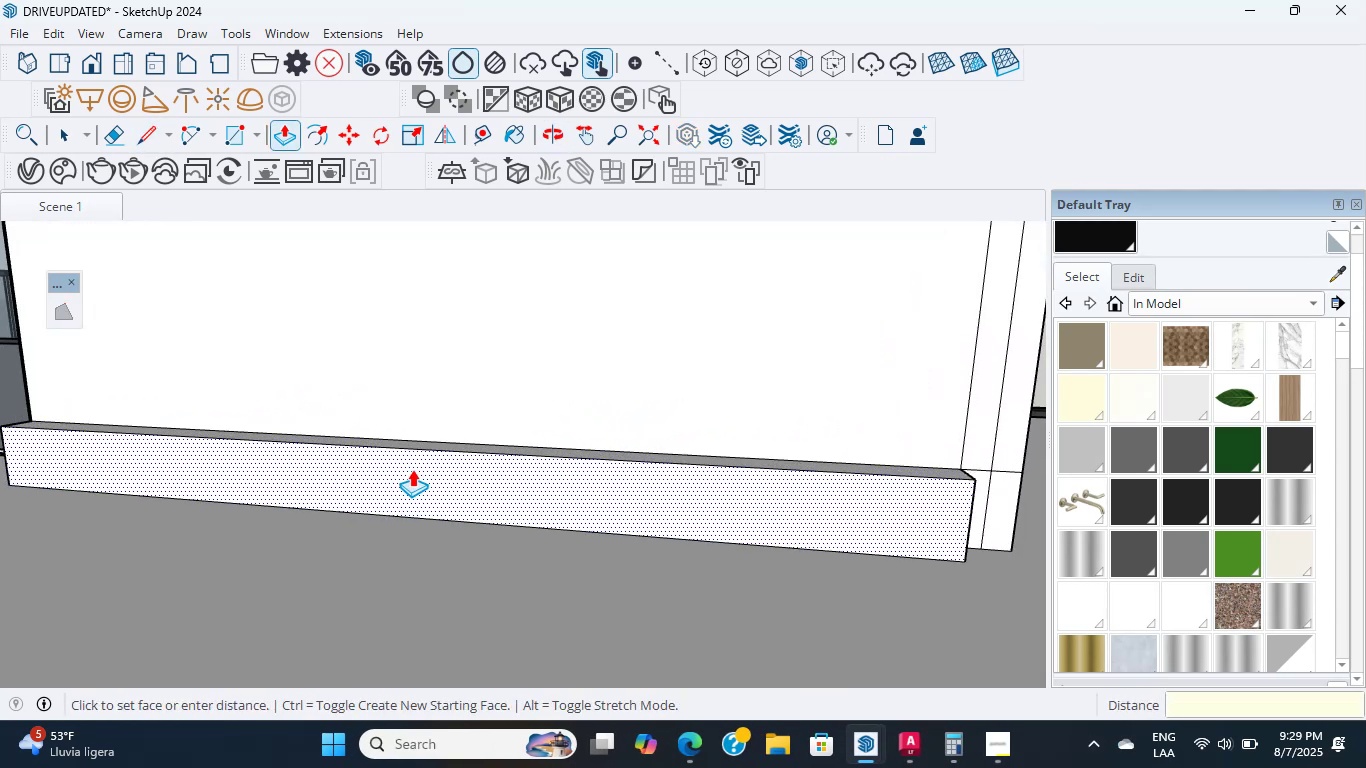 
key(Numpad3)
 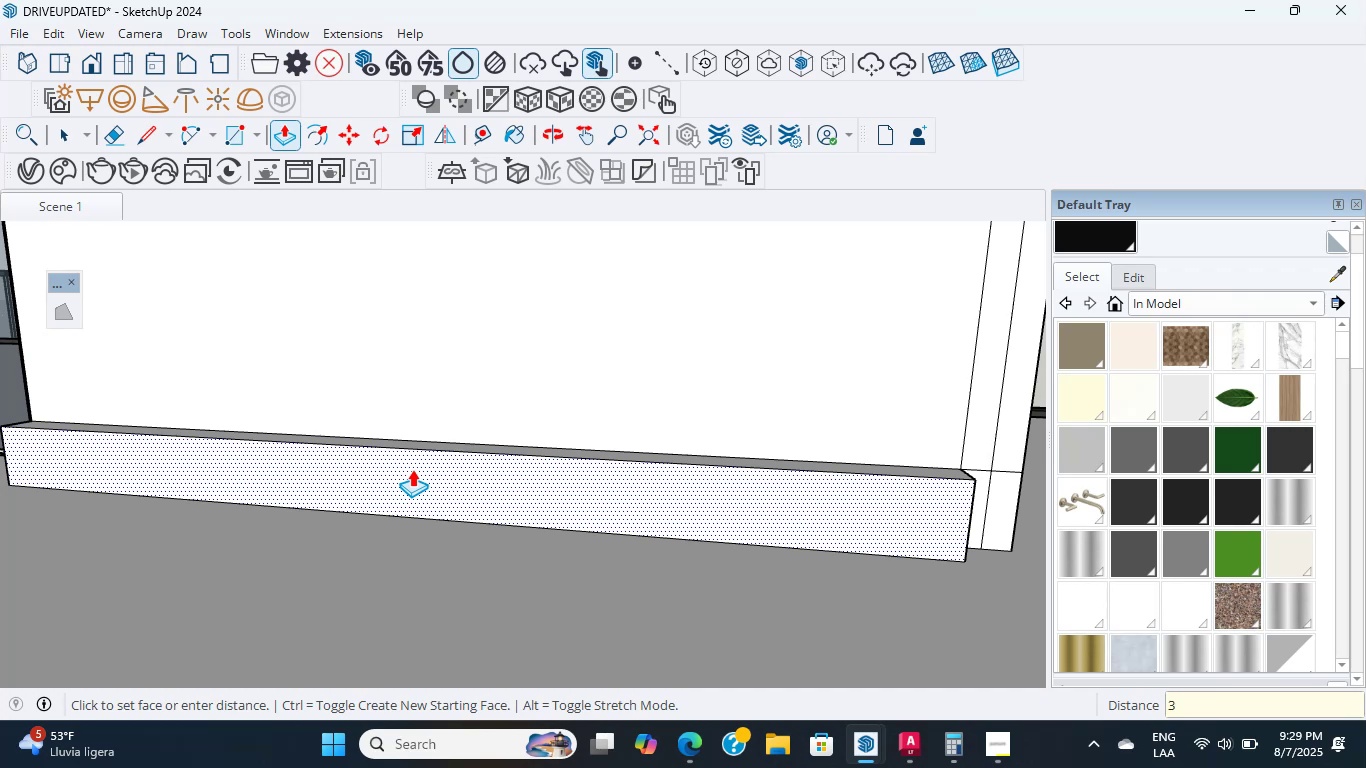 
key(NumpadDivide)
 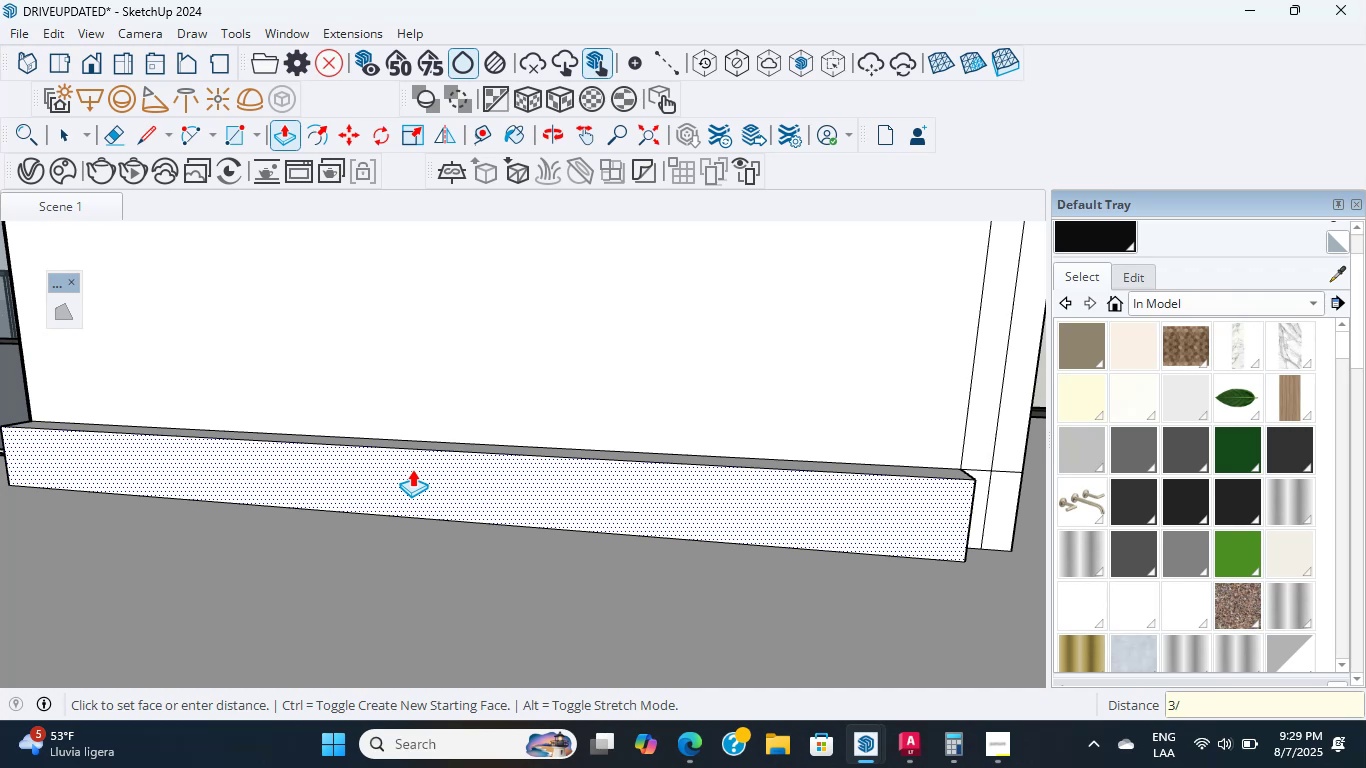 
key(Numpad4)
 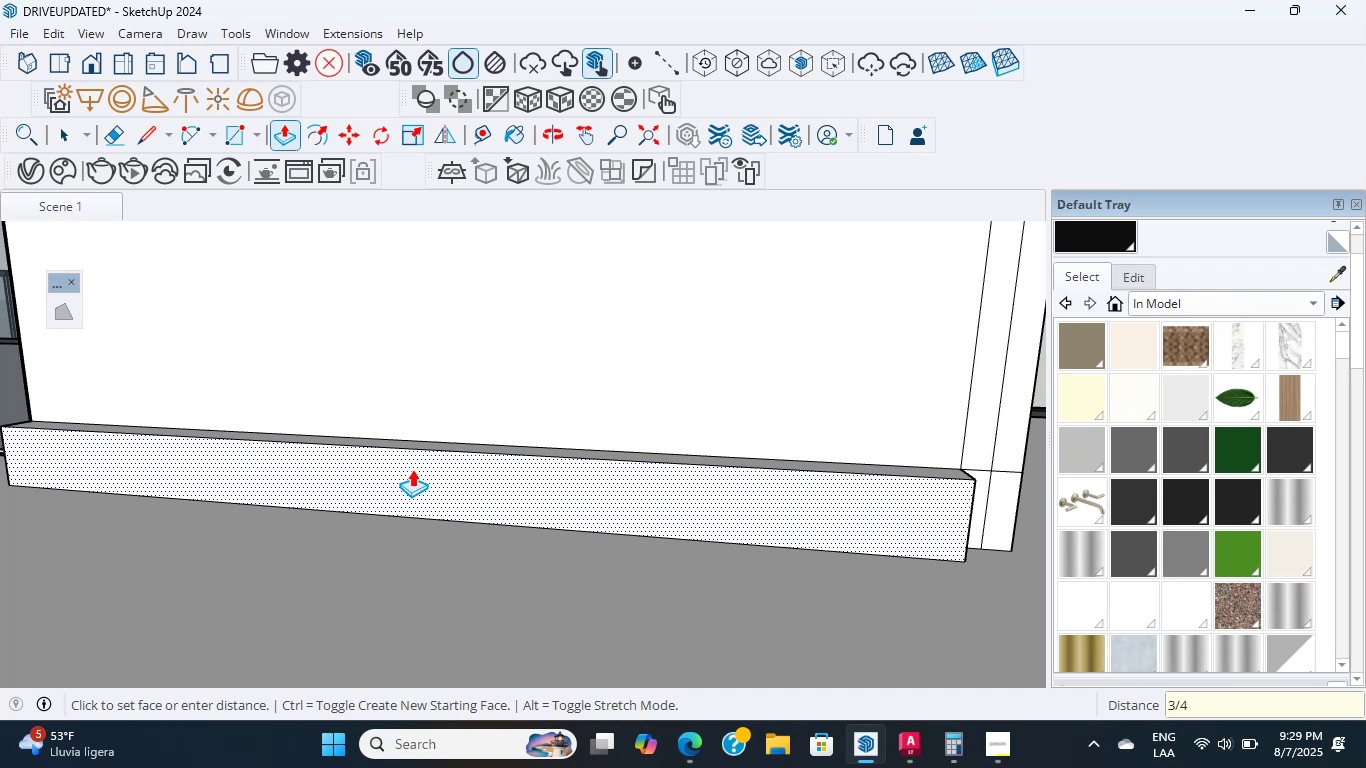 
key(NumpadEnter)
 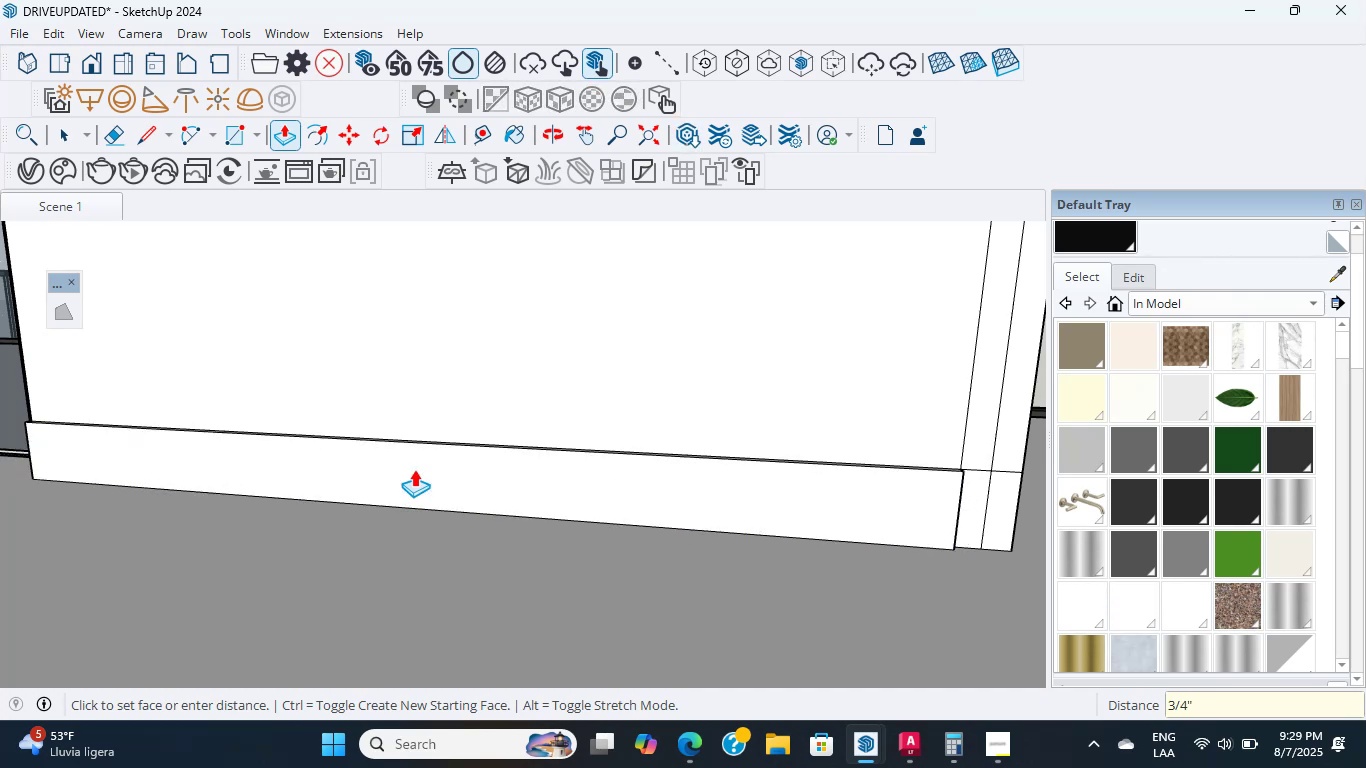 
scroll: coordinate [626, 468], scroll_direction: up, amount: 3.0
 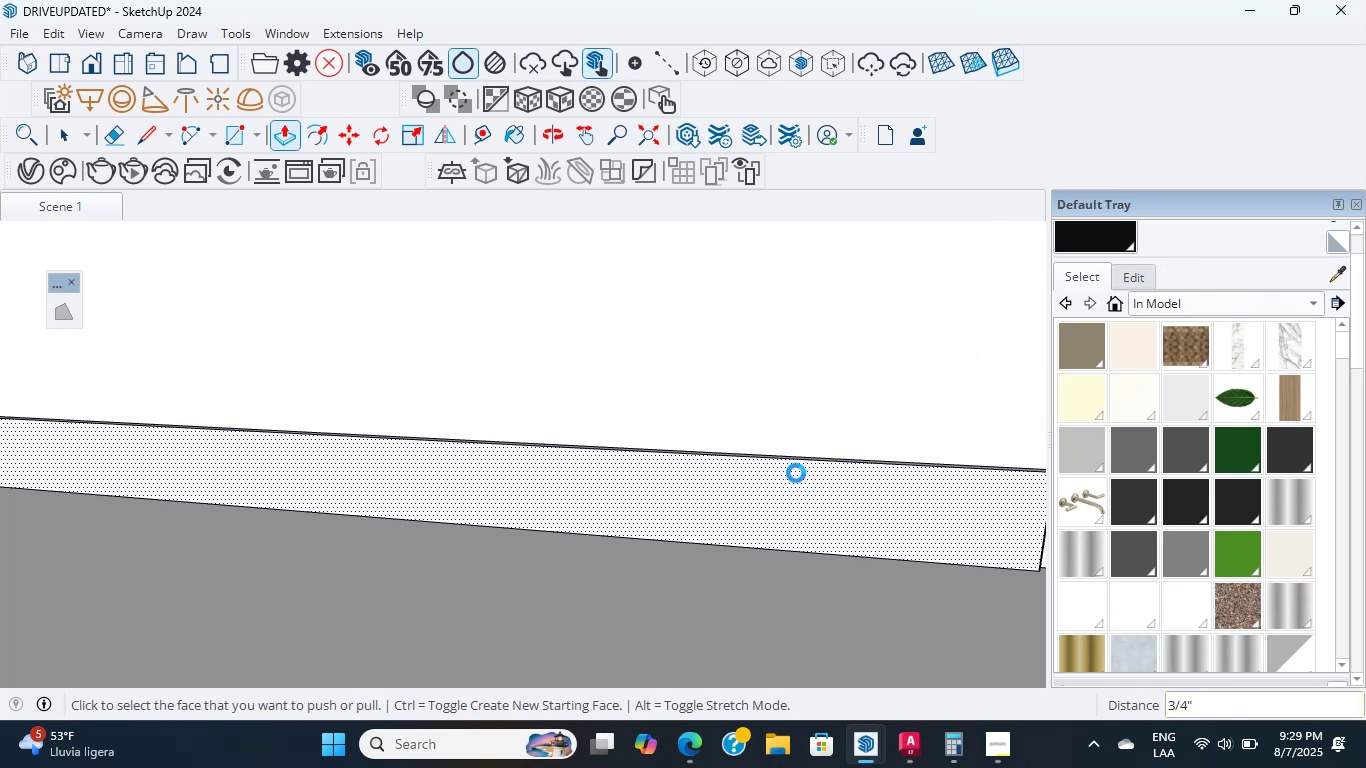 
hold_key(key=ShiftLeft, duration=0.74)
 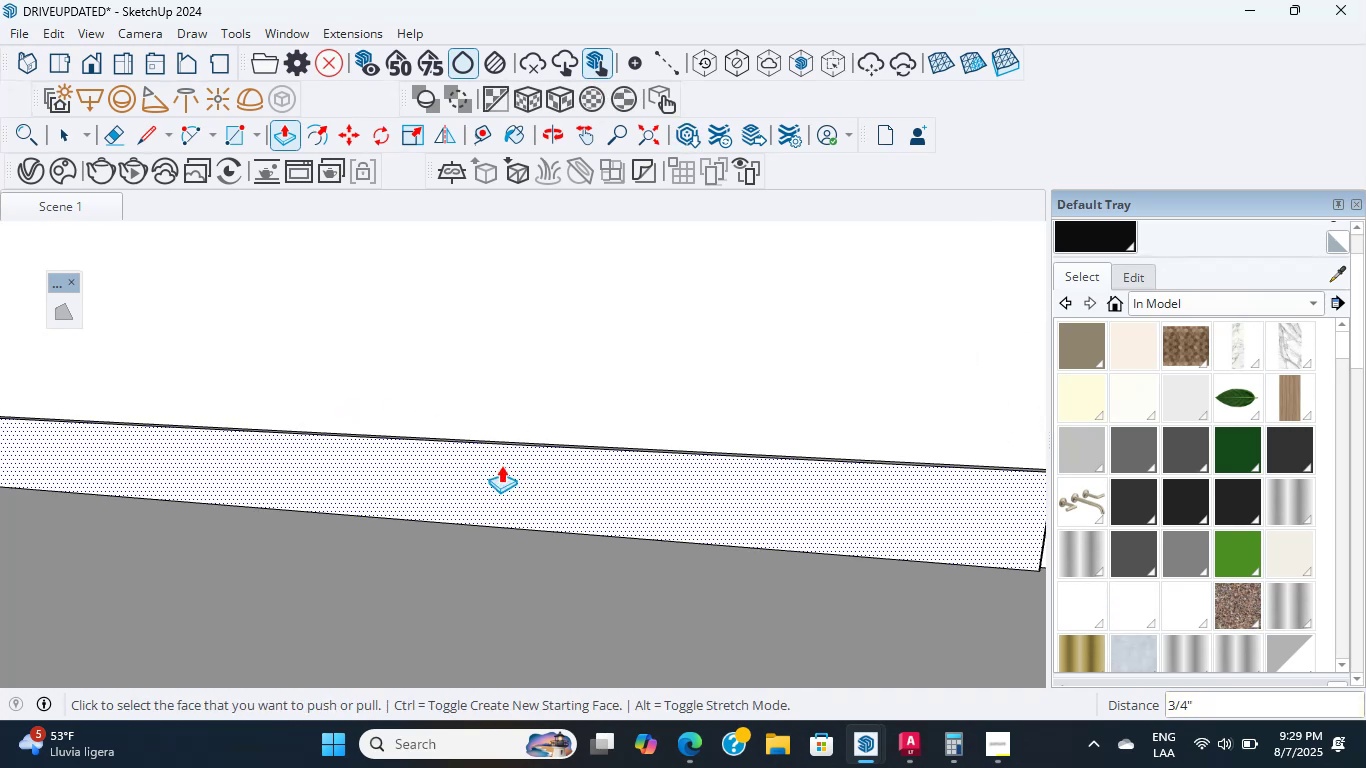 
hold_key(key=ShiftLeft, duration=1.45)
scroll: coordinate [844, 477], scroll_direction: up, amount: 6.0
 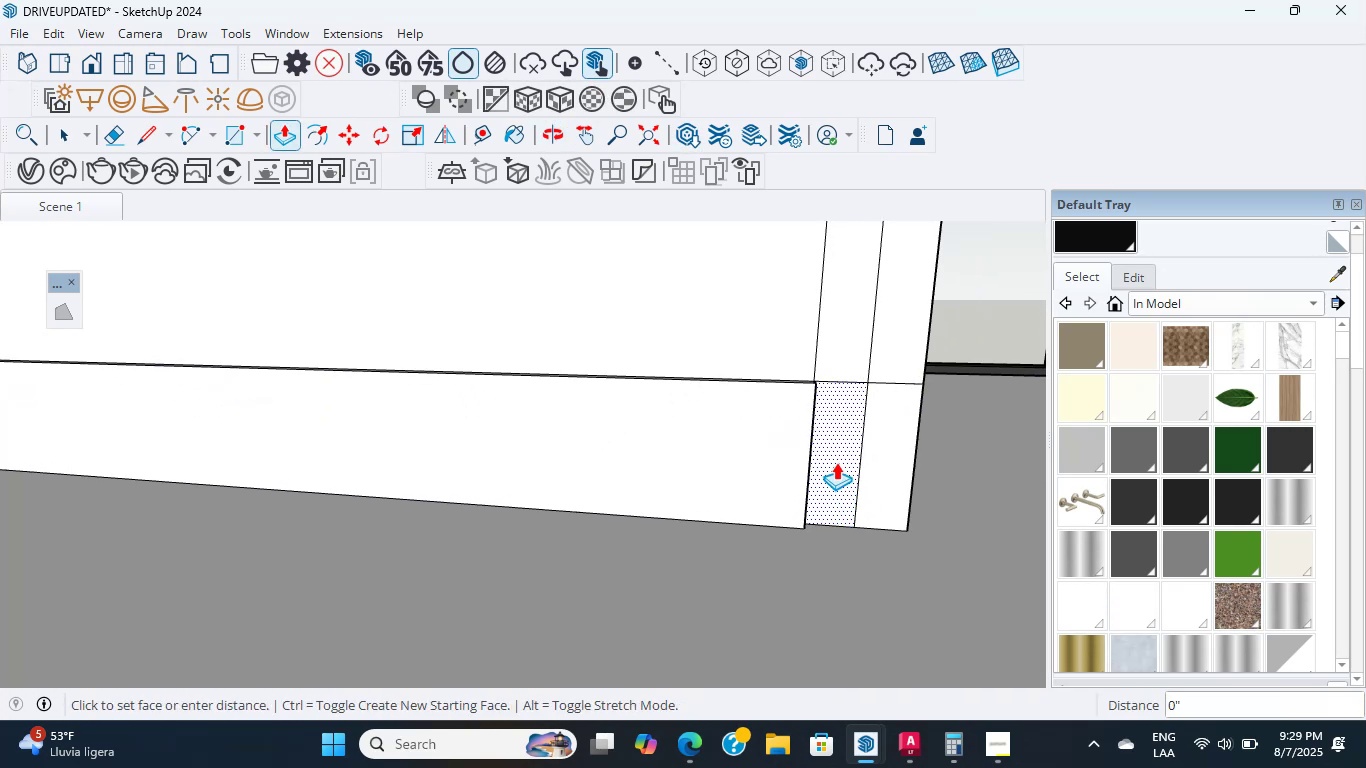 
double_click([835, 462])
 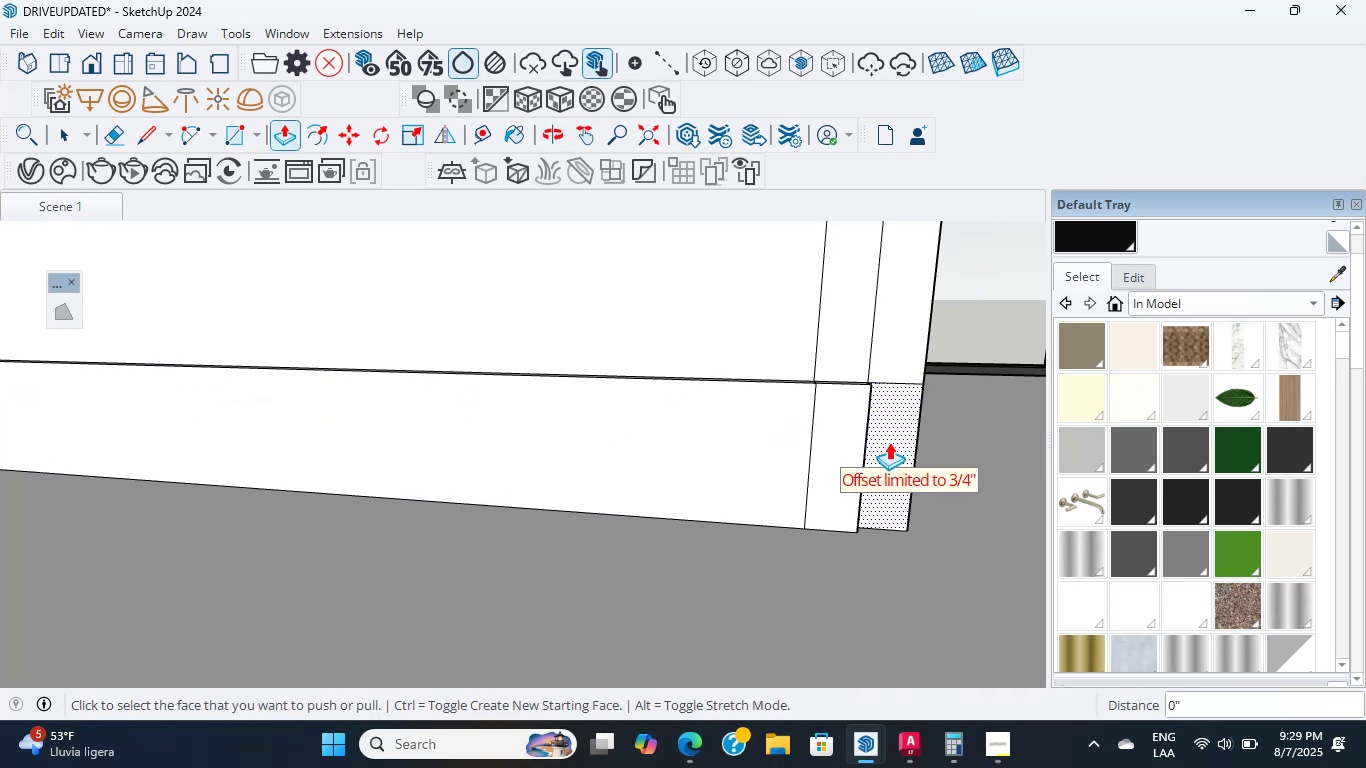 
double_click([890, 442])
 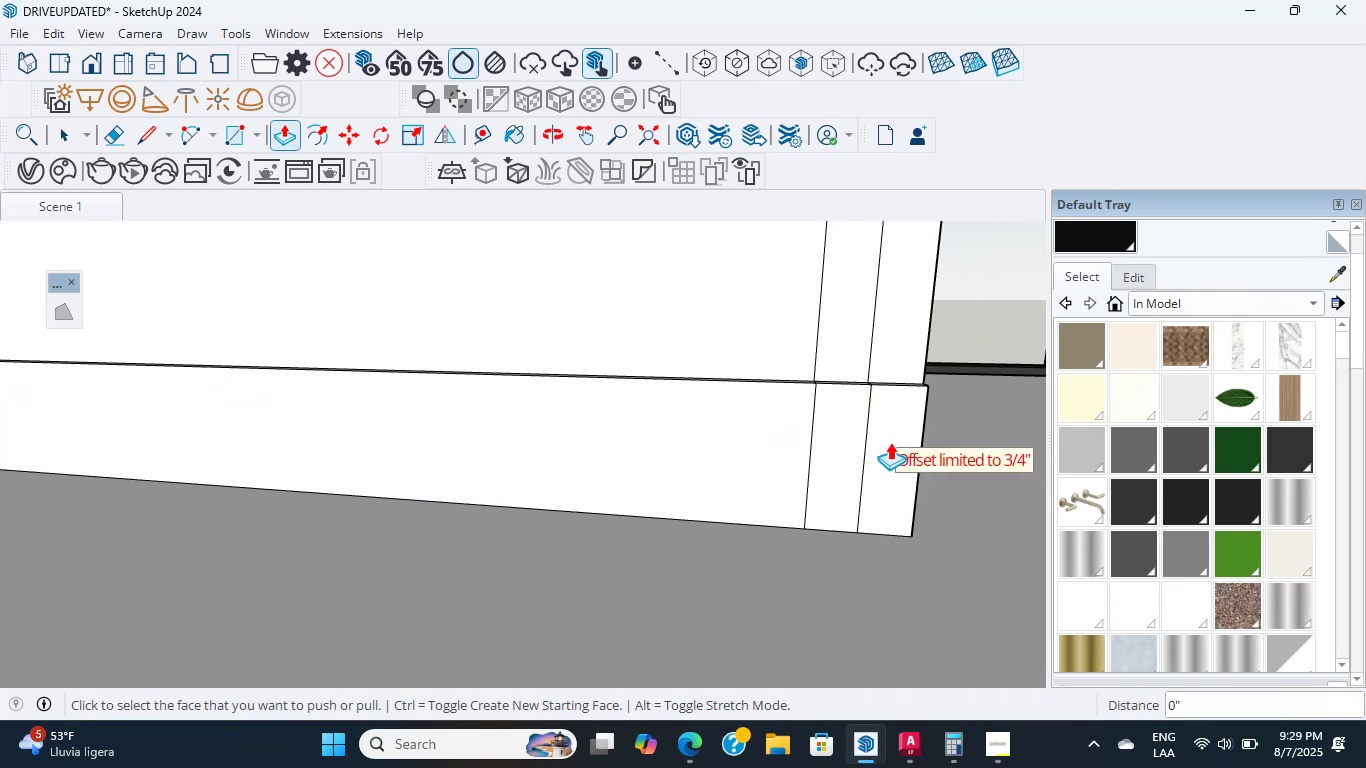 
hold_key(key=ShiftLeft, duration=1.79)
scroll: coordinate [544, 559], scroll_direction: down, amount: 6.0
 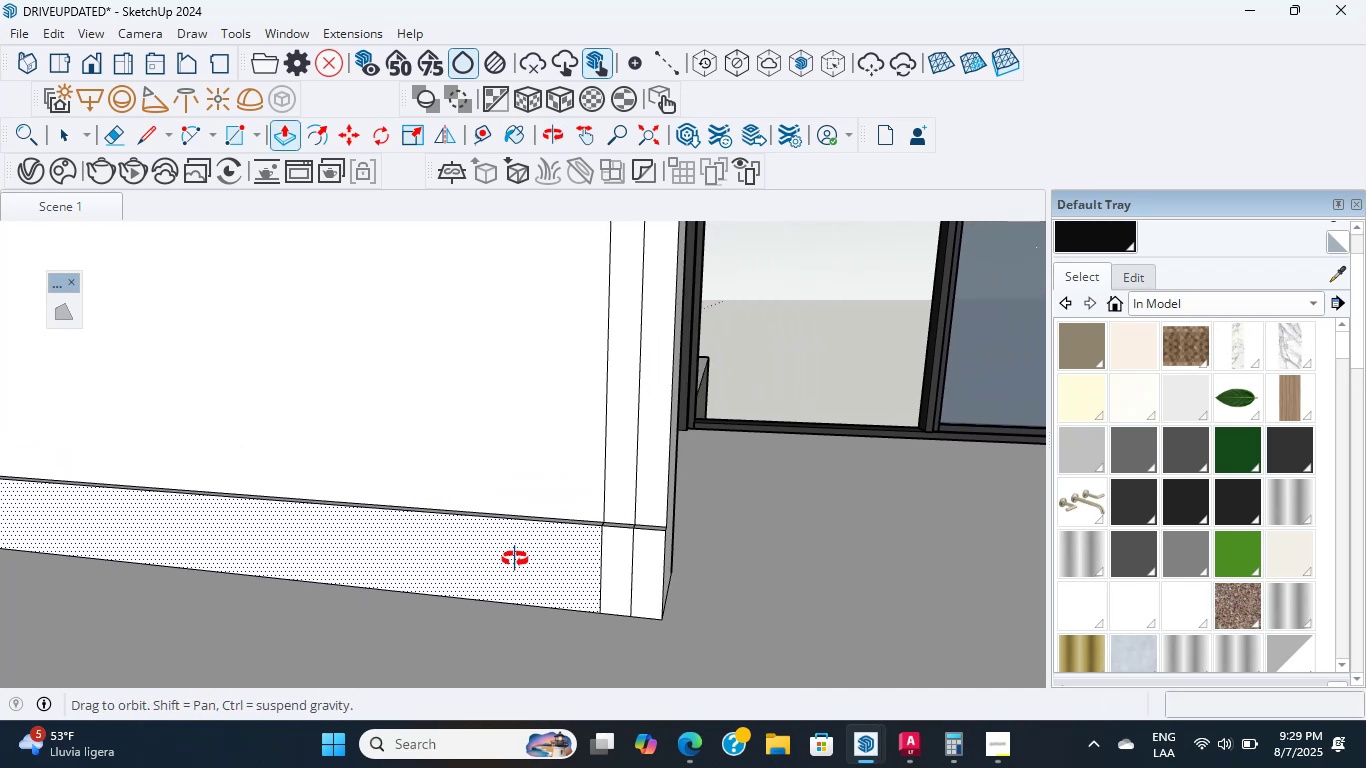 
scroll: coordinate [543, 592], scroll_direction: up, amount: 3.0
 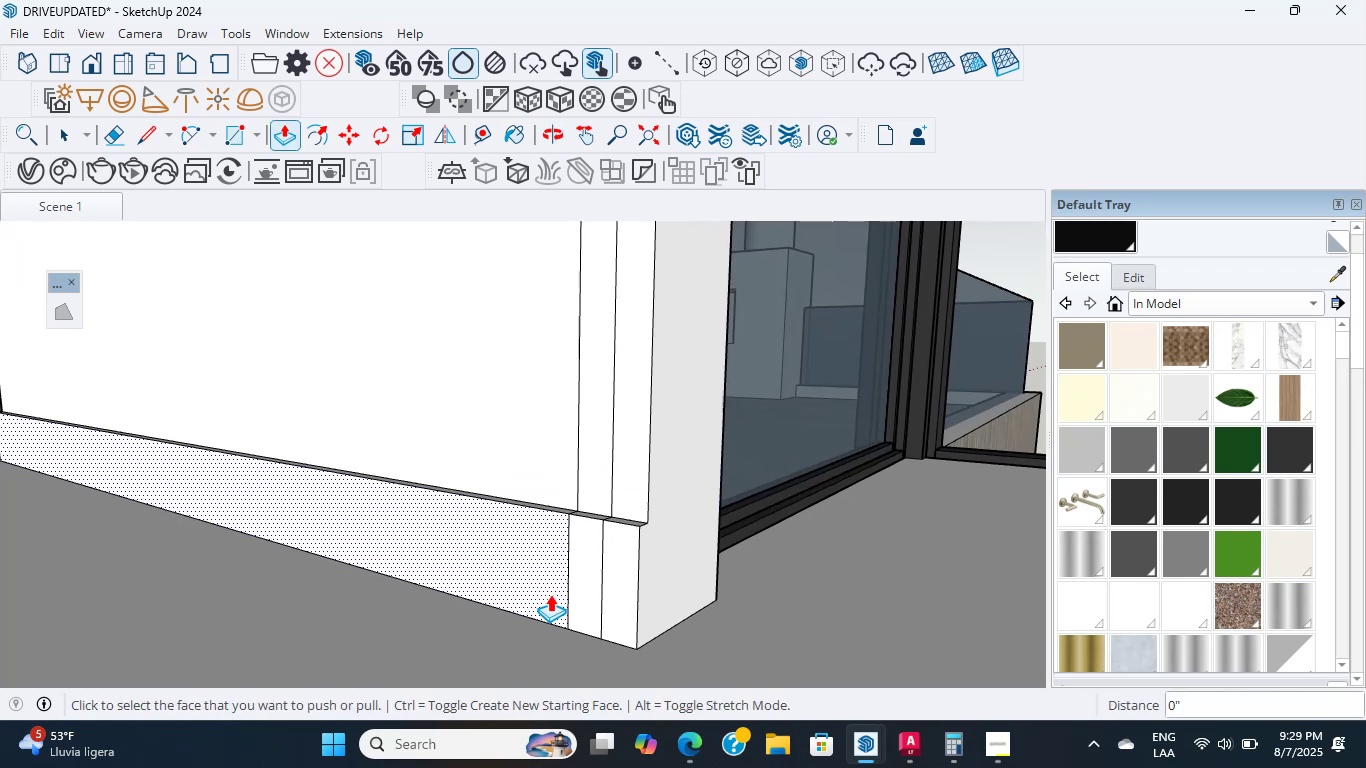 
hold_key(key=ShiftLeft, duration=0.36)
 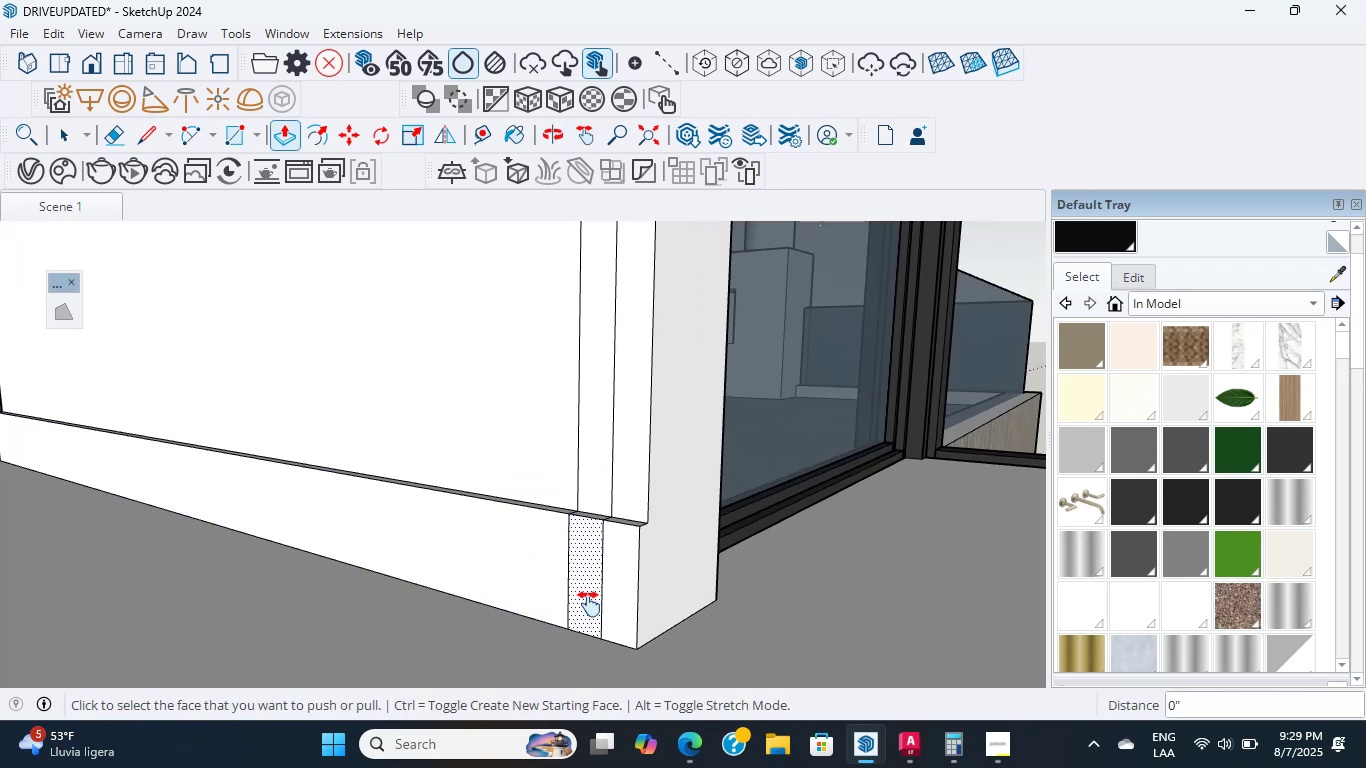 
scroll: coordinate [548, 584], scroll_direction: up, amount: 3.0
 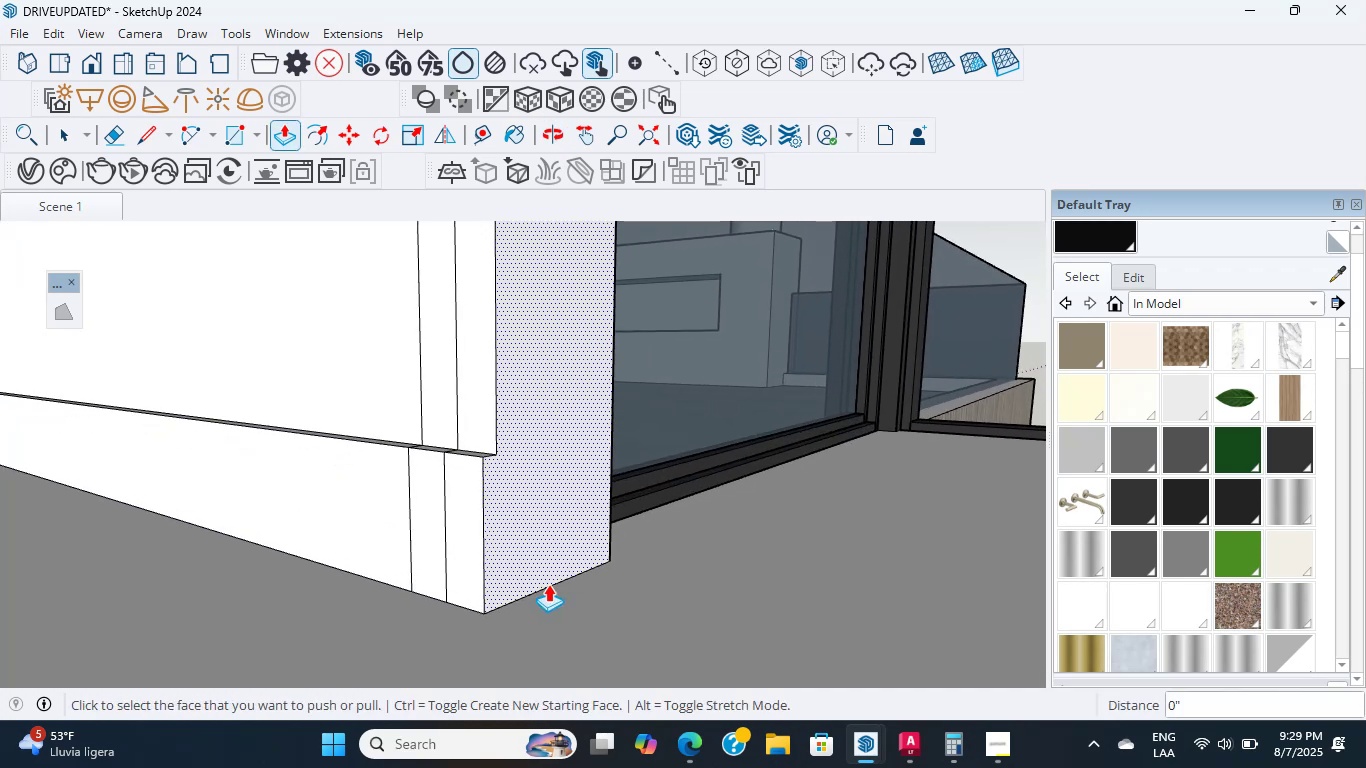 
key(L)
 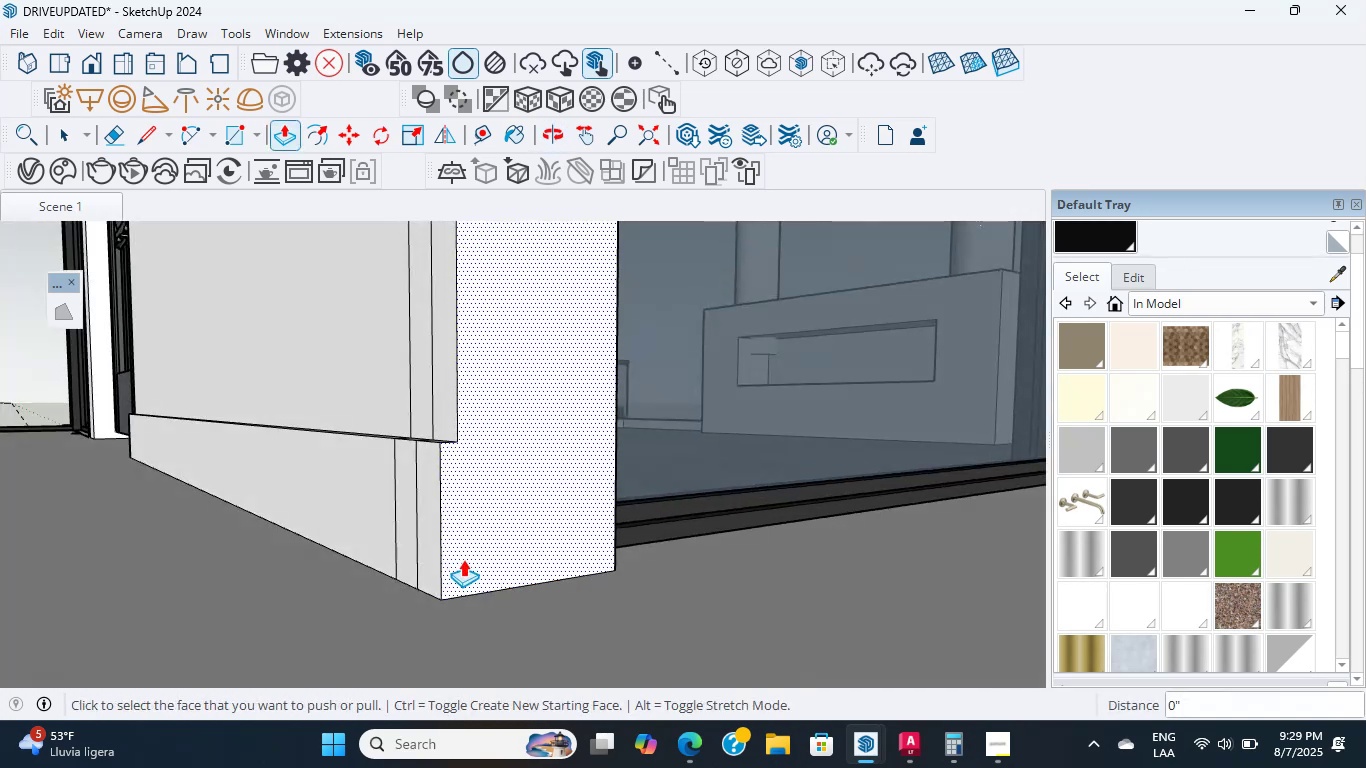 
scroll: coordinate [434, 405], scroll_direction: up, amount: 5.0
 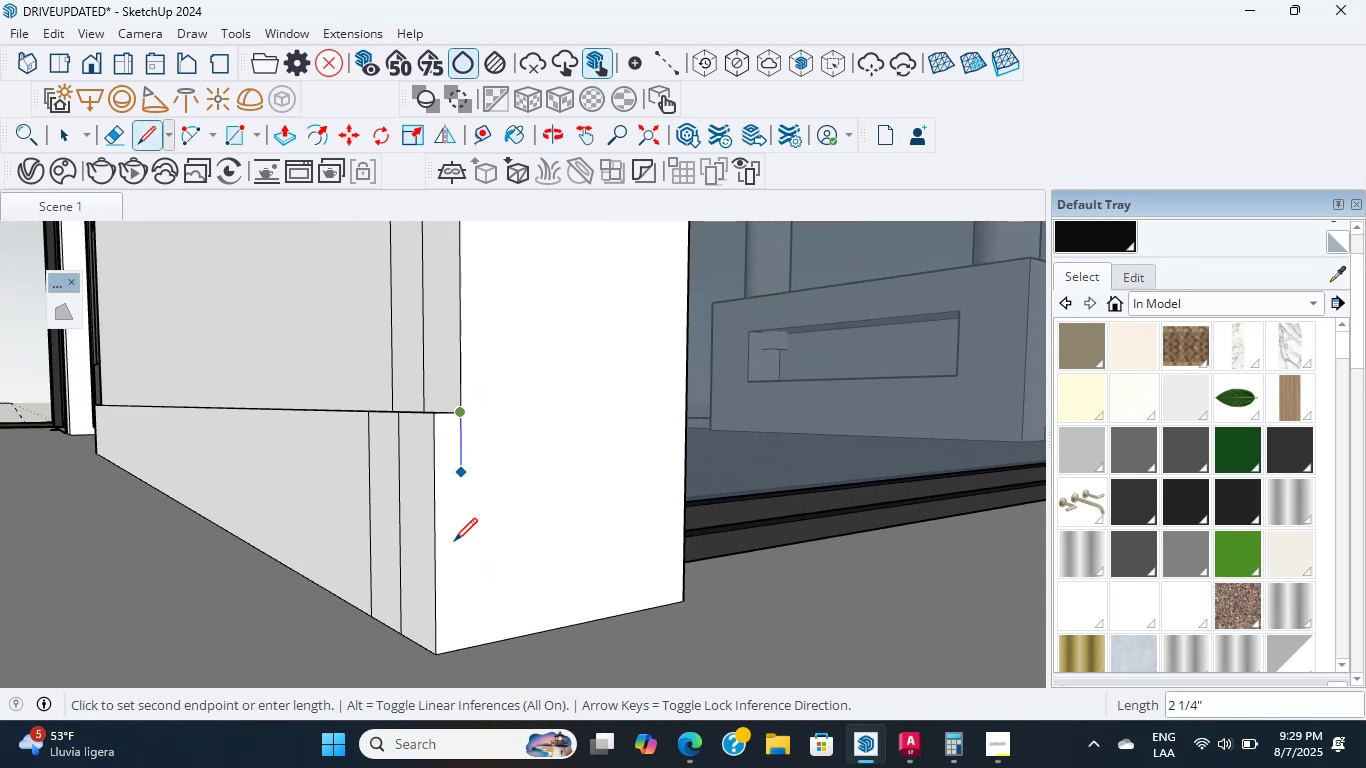 
left_click([473, 648])
 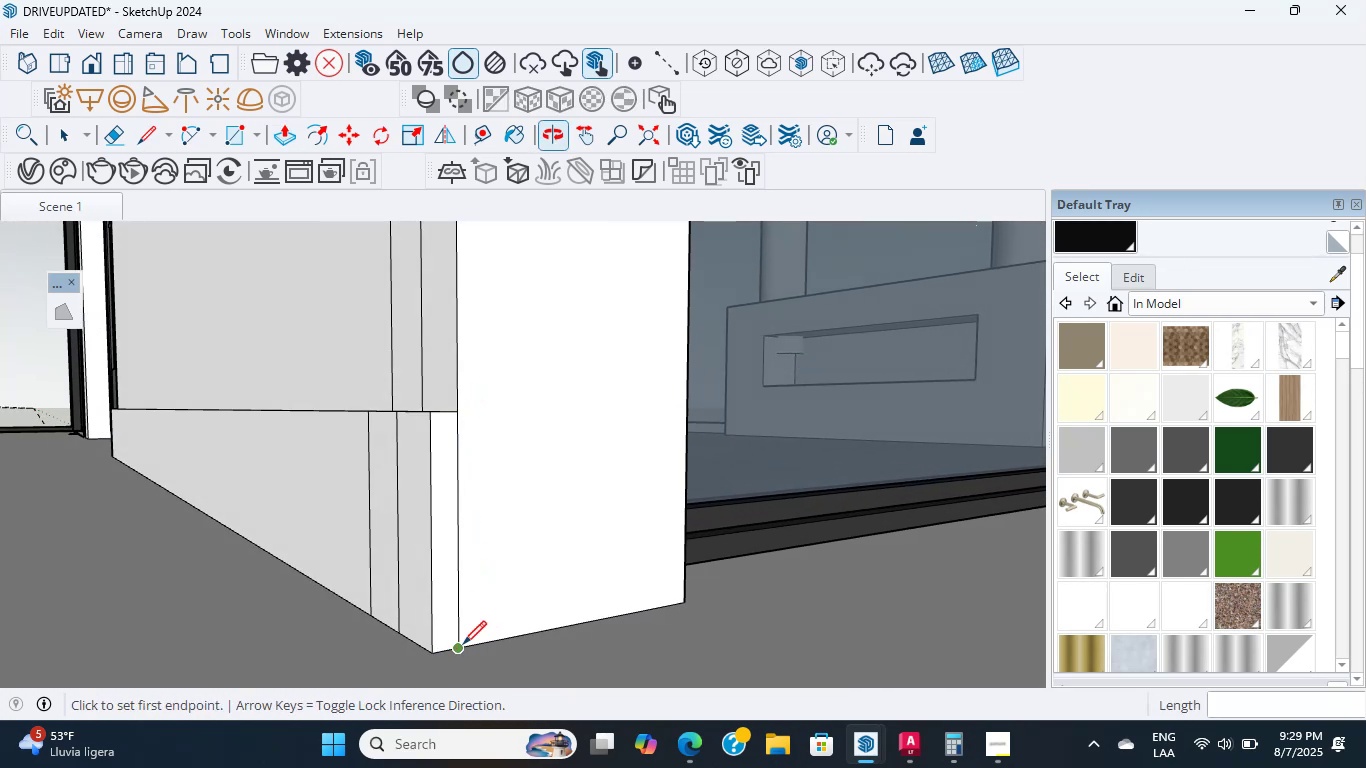 
key(P)
 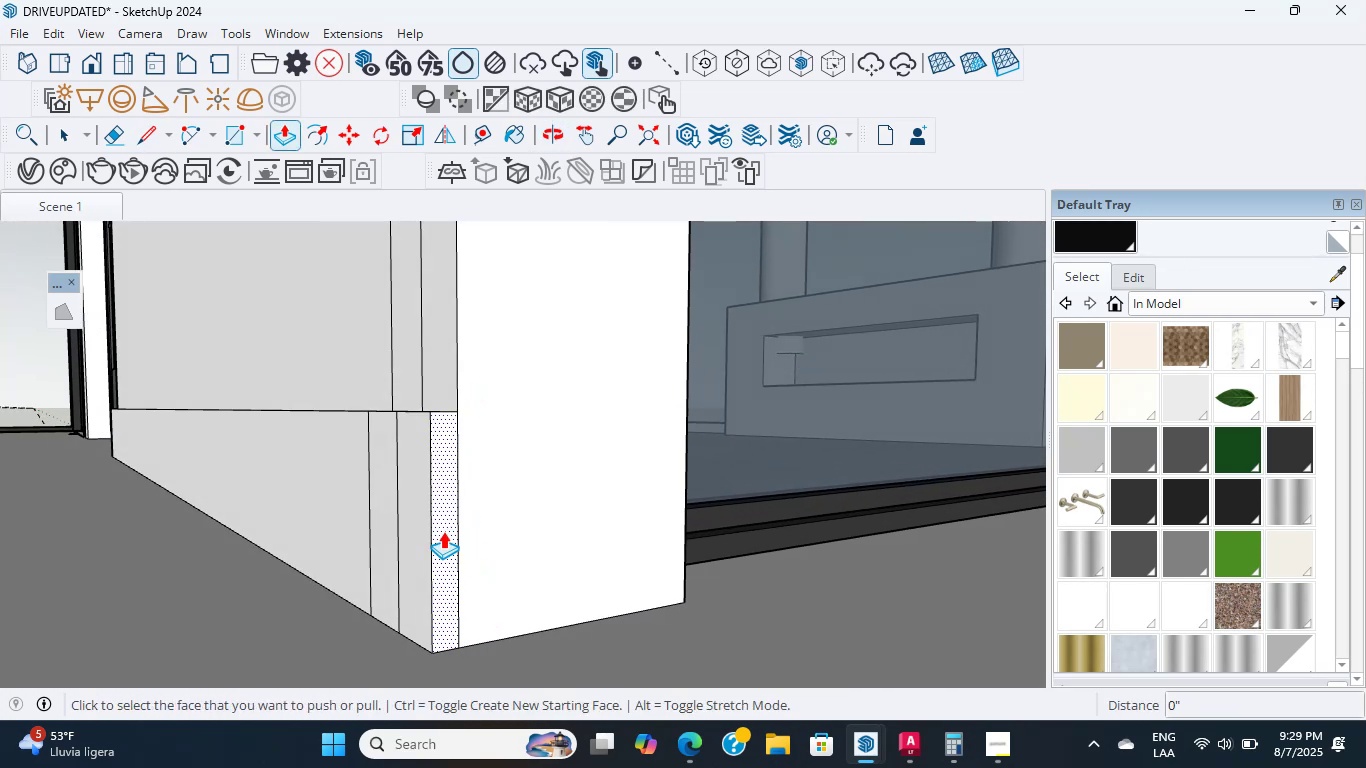 
left_click([441, 529])
 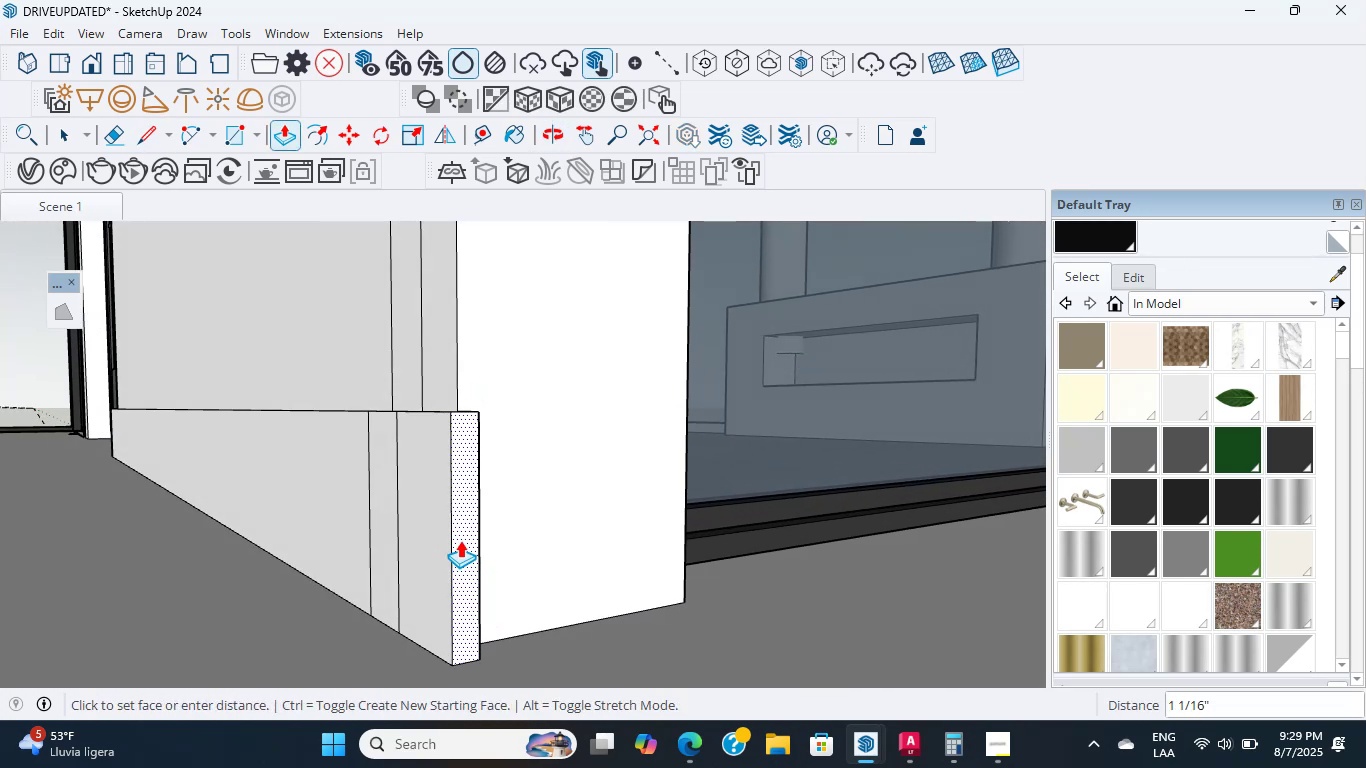 
key(Numpad3)
 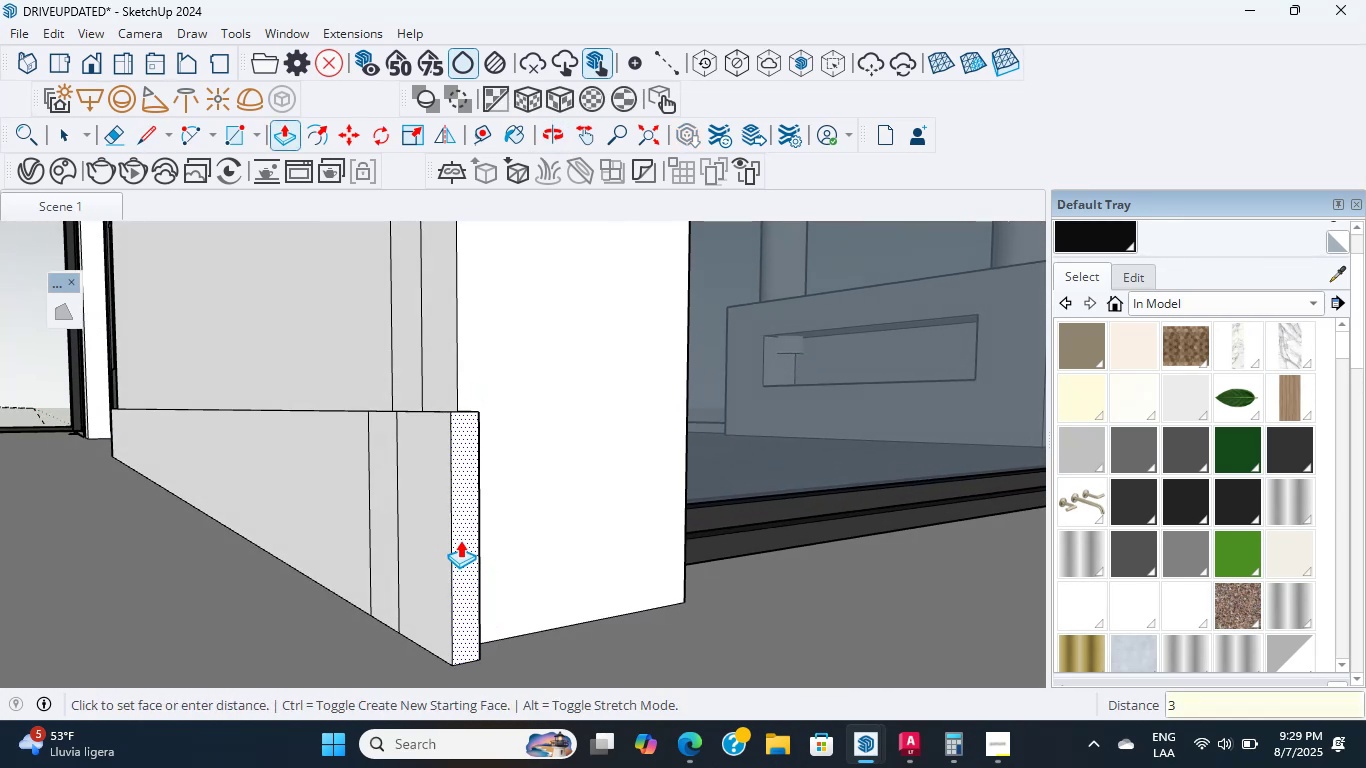 
key(NumpadDivide)
 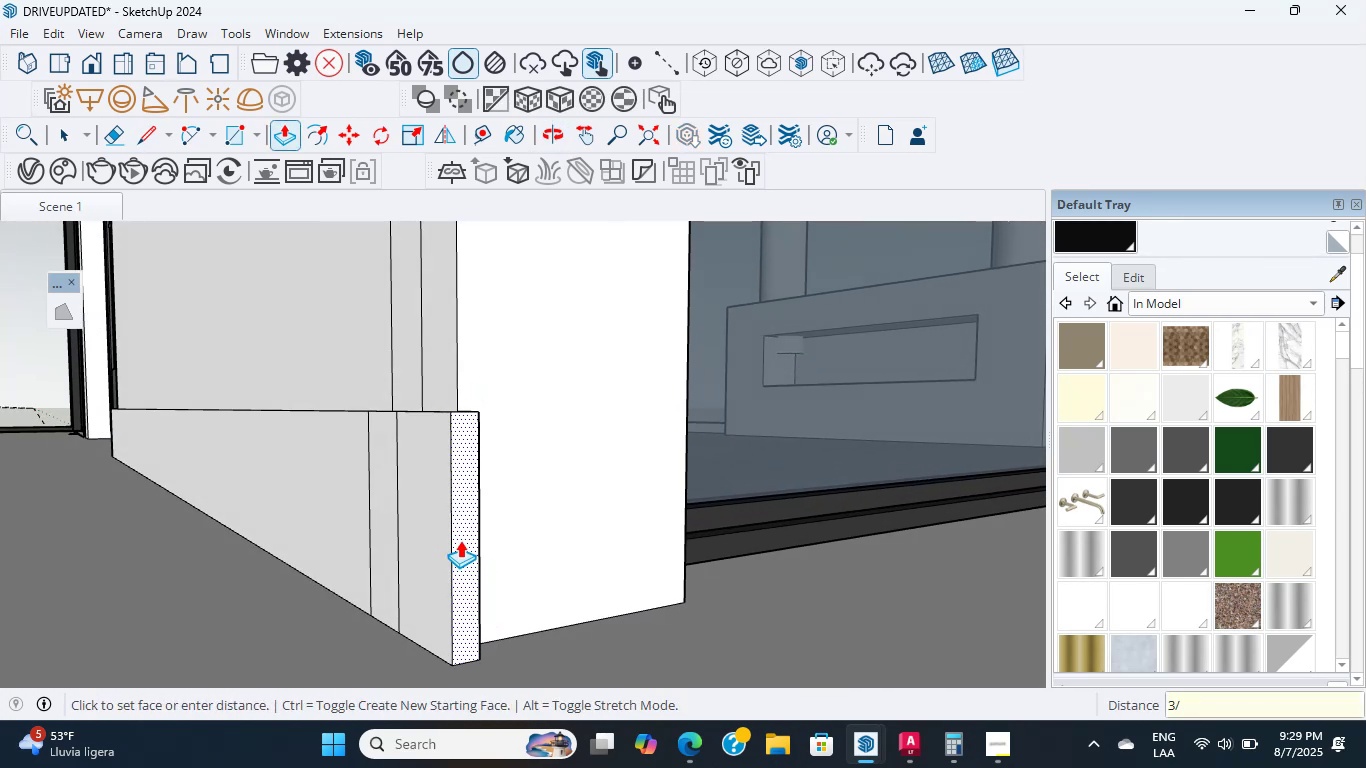 
key(Numpad4)
 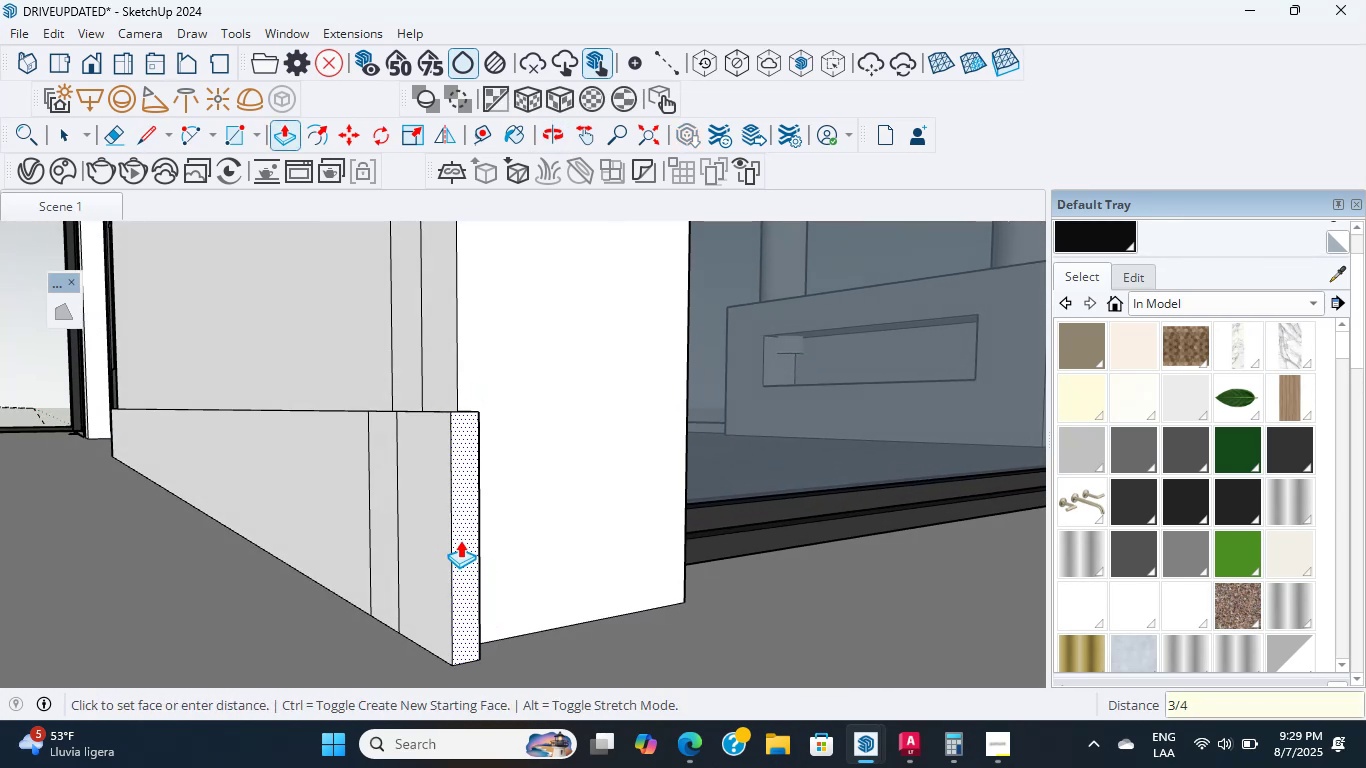 
key(NumpadEnter)
 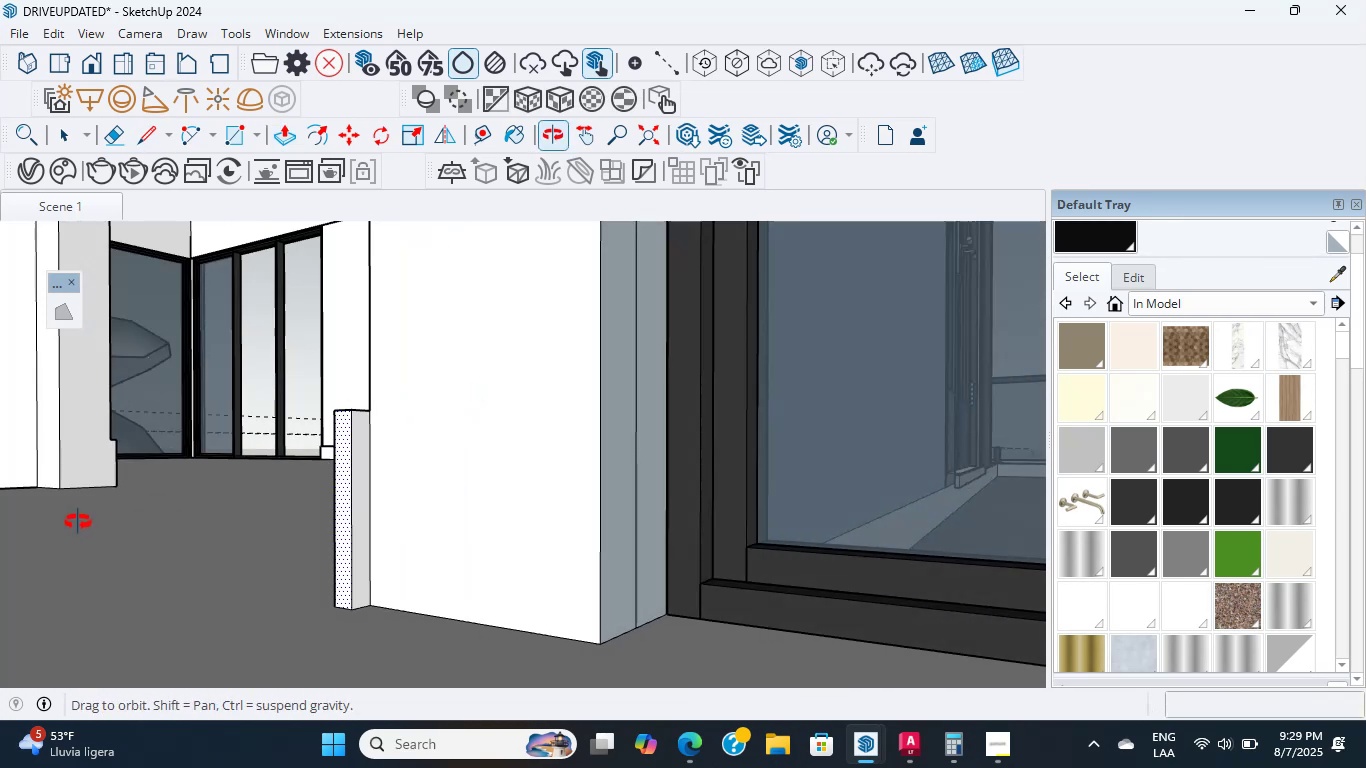 
scroll: coordinate [338, 522], scroll_direction: up, amount: 2.0
 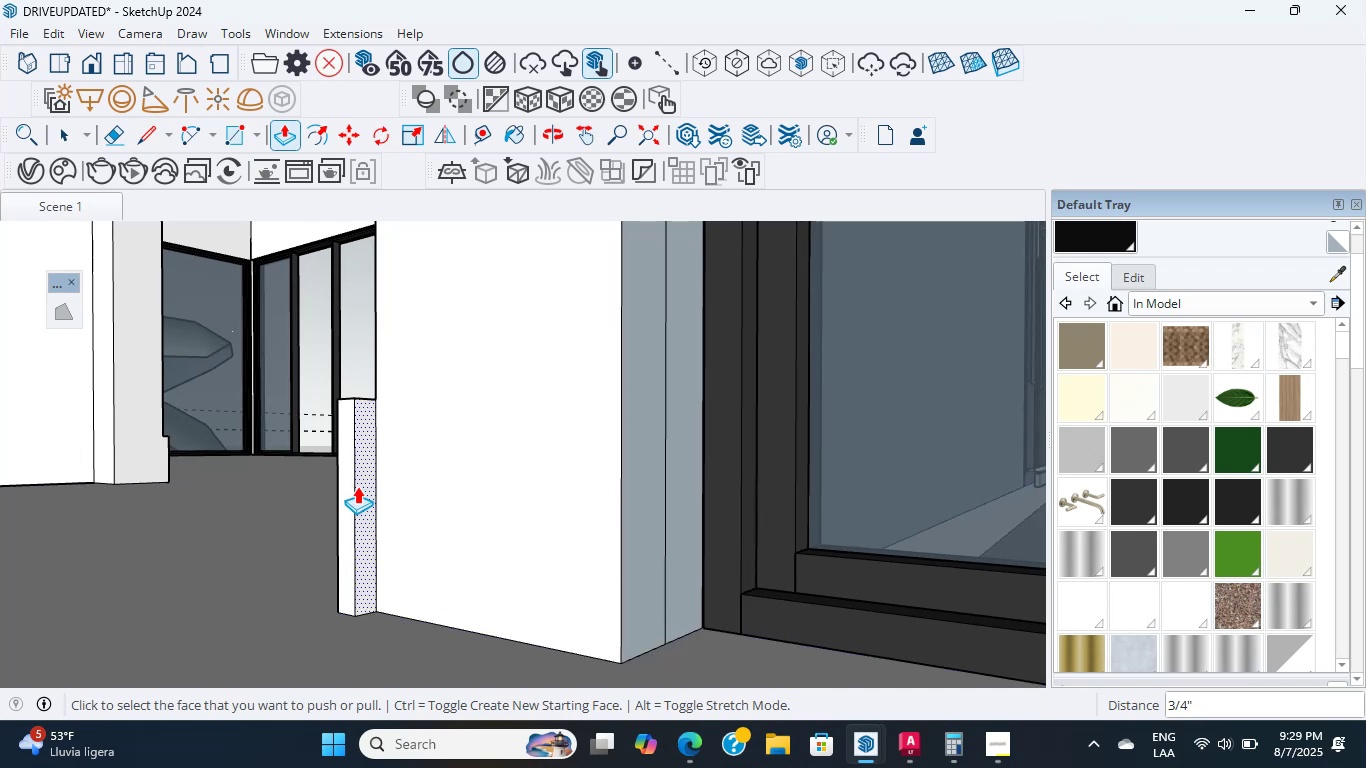 
left_click([357, 486])
 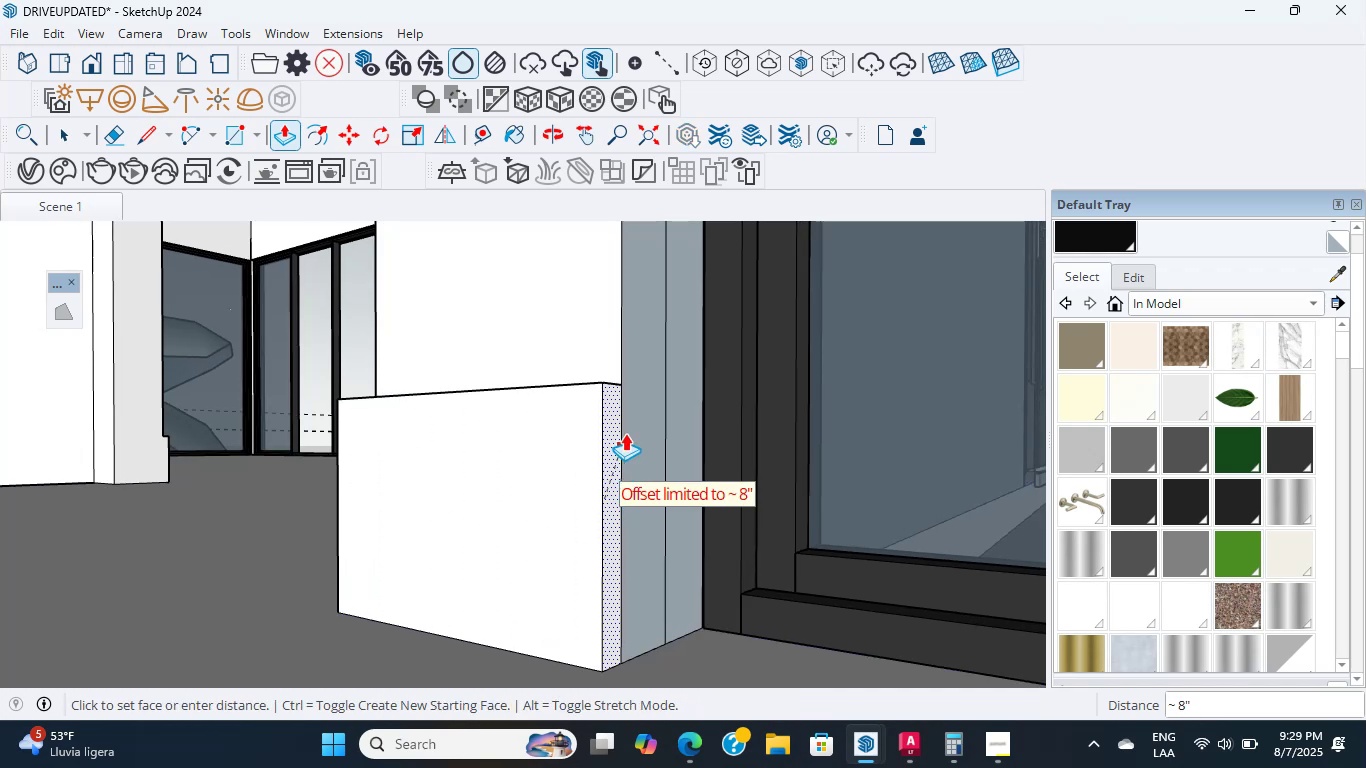 
left_click([629, 420])
 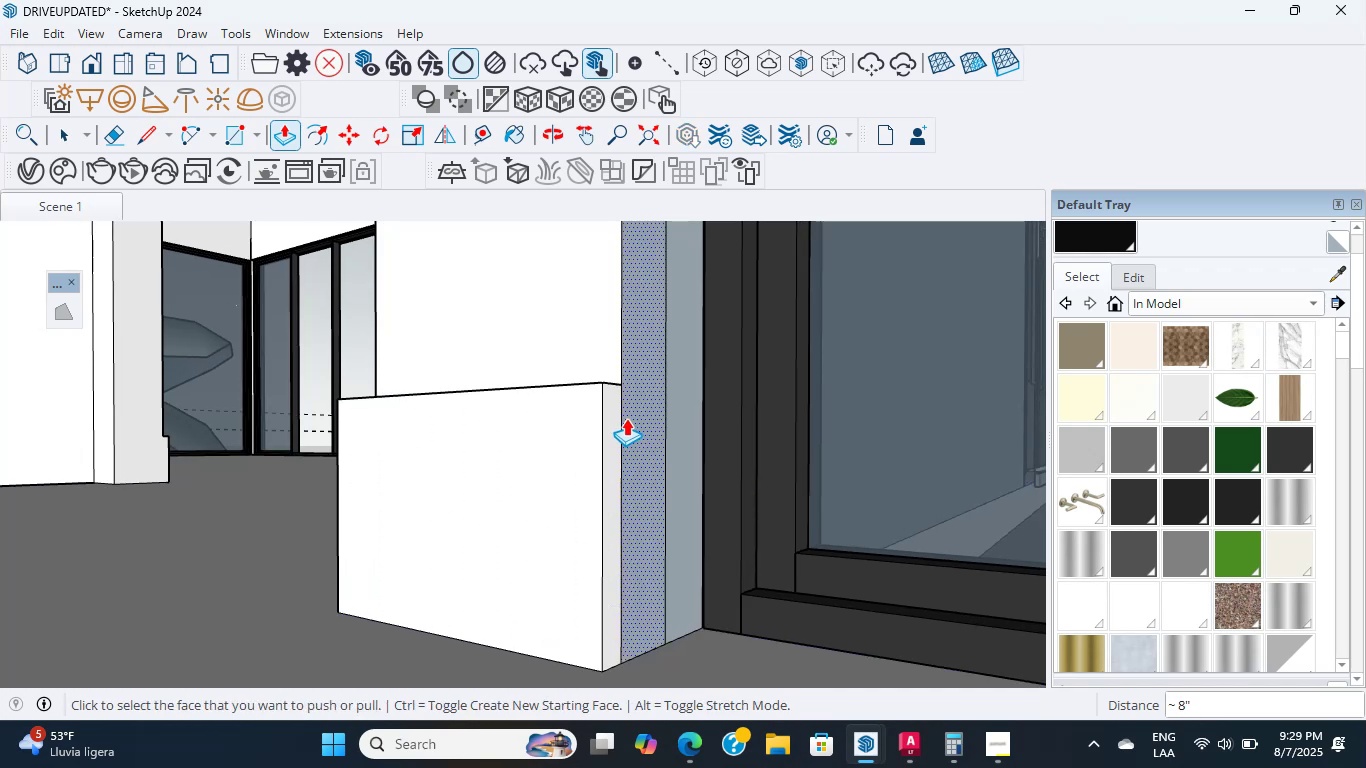 
scroll: coordinate [536, 405], scroll_direction: down, amount: 5.0
 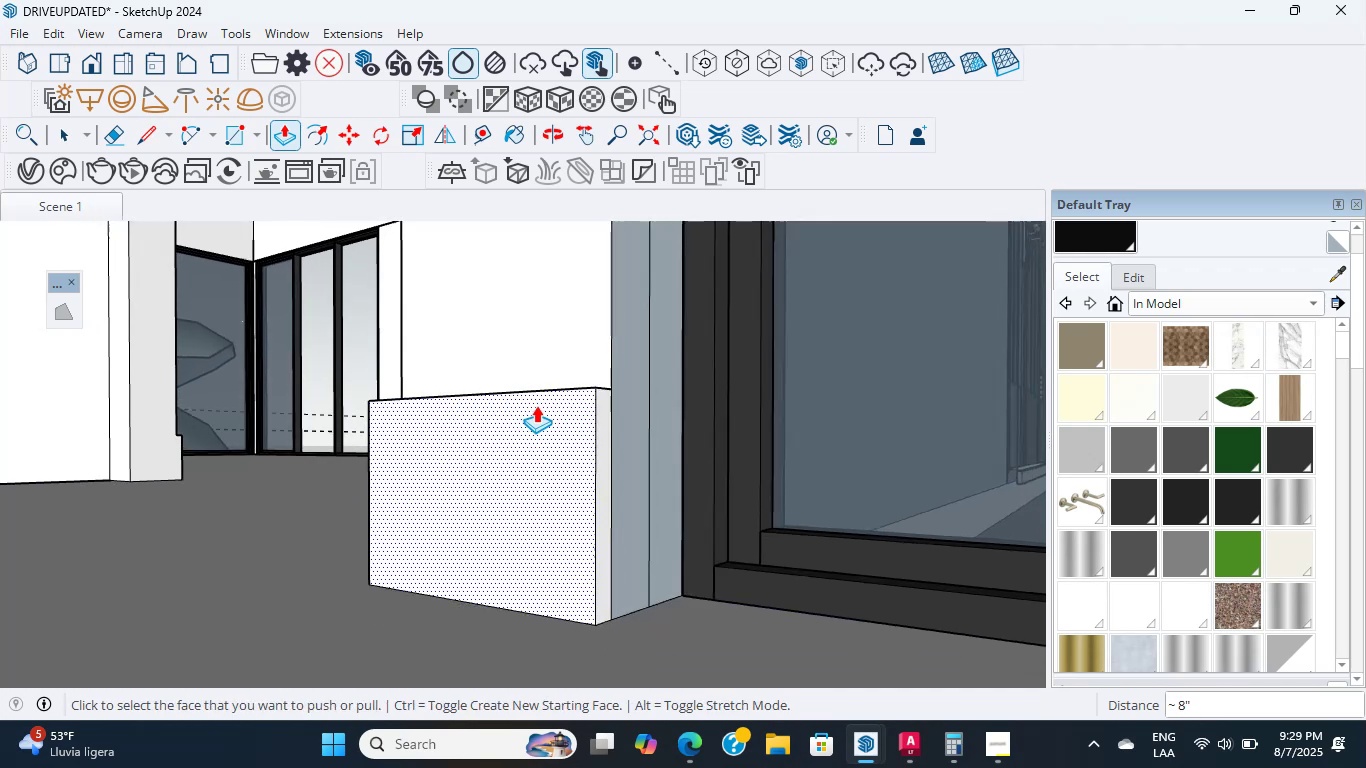 
key(Shift+ShiftLeft)
 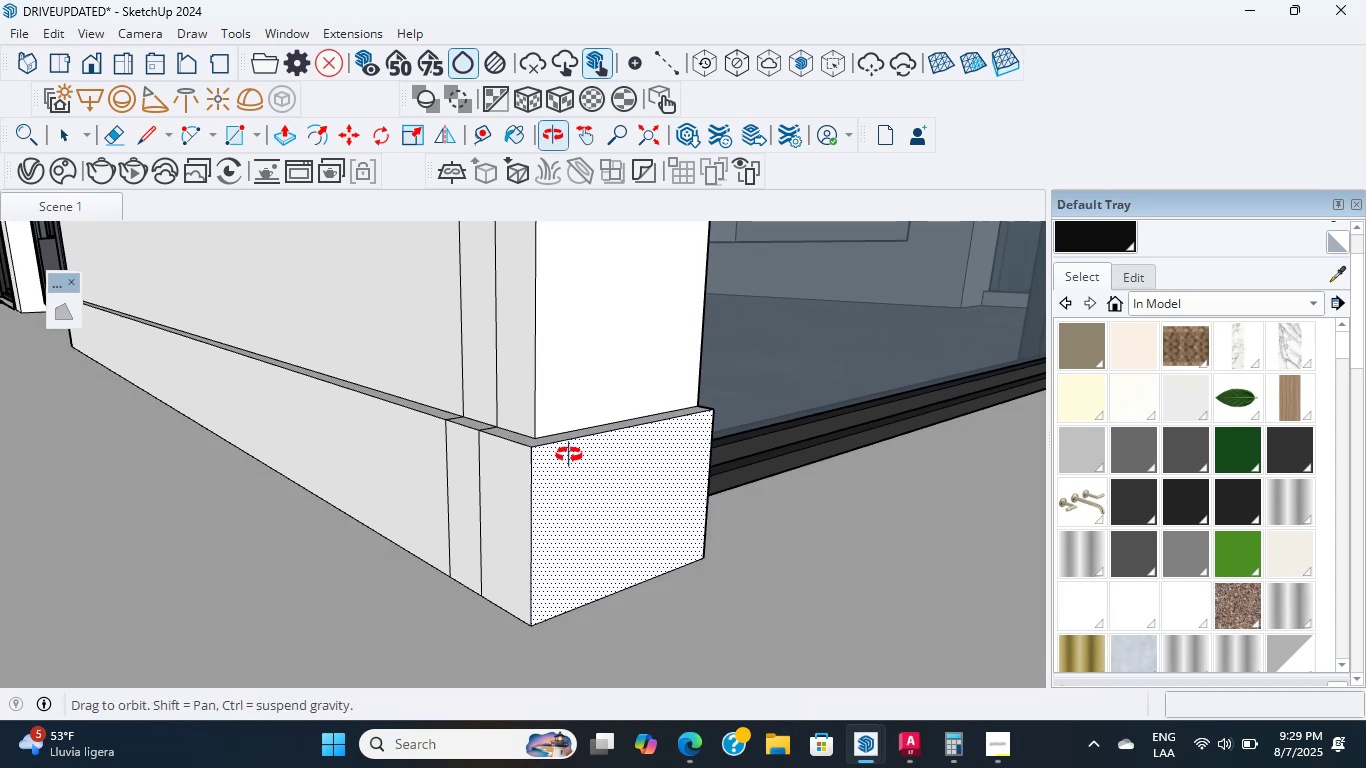 
wait(13.18)
 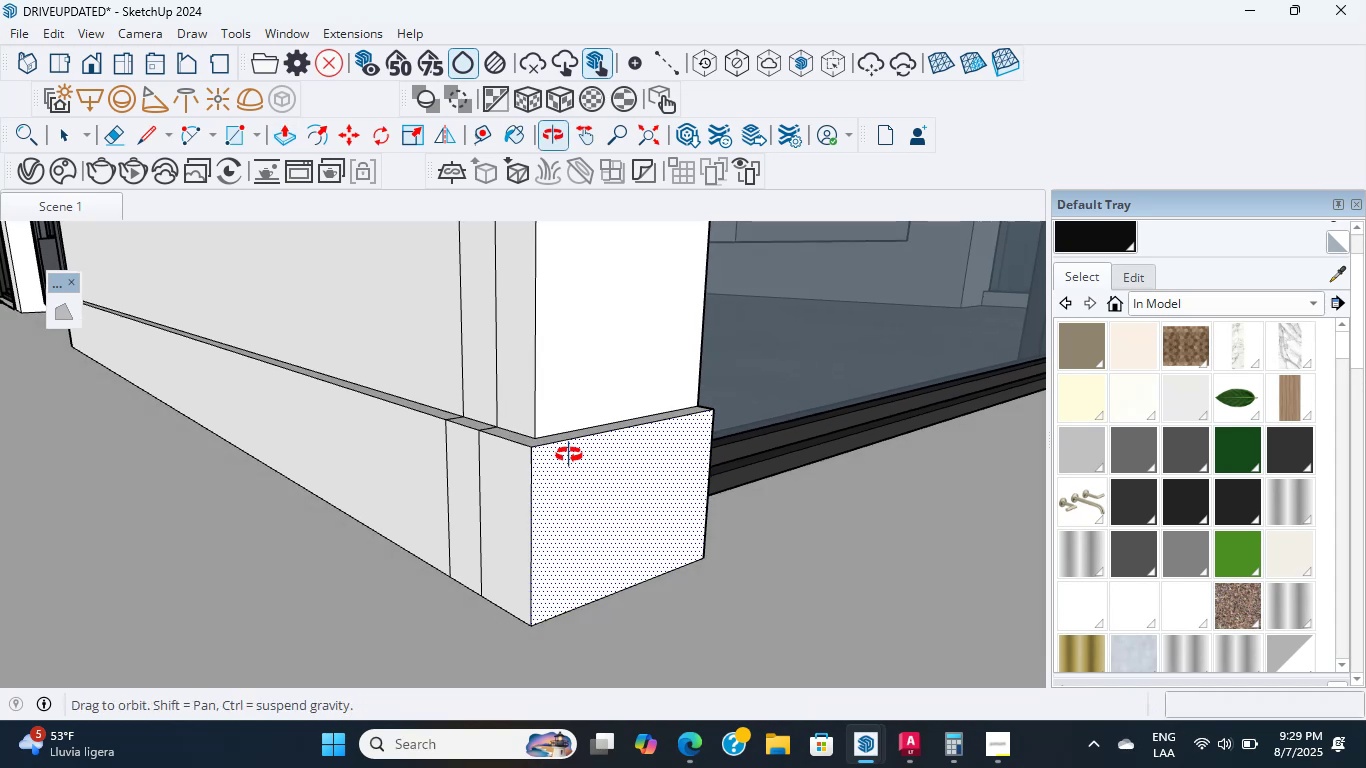 
scroll: coordinate [456, 414], scroll_direction: up, amount: 2.0
 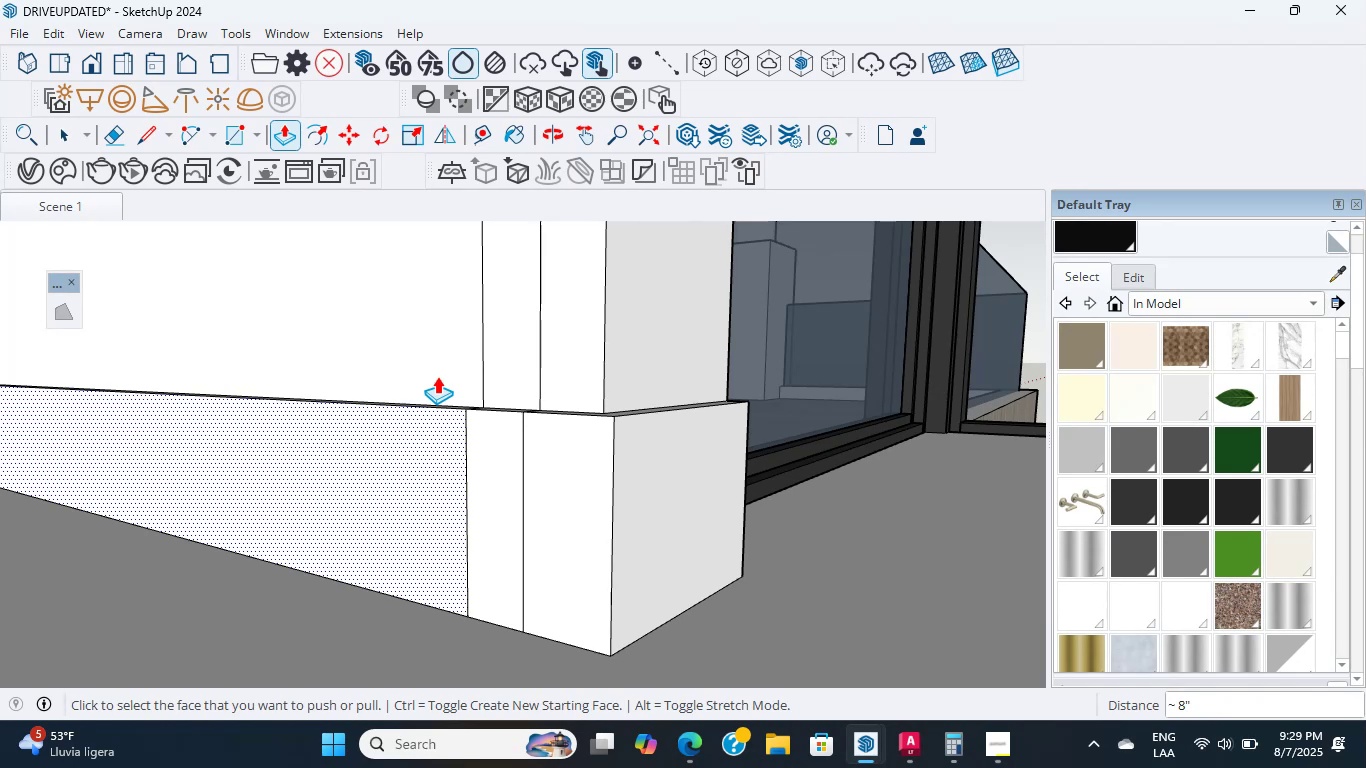 
wait(8.1)
 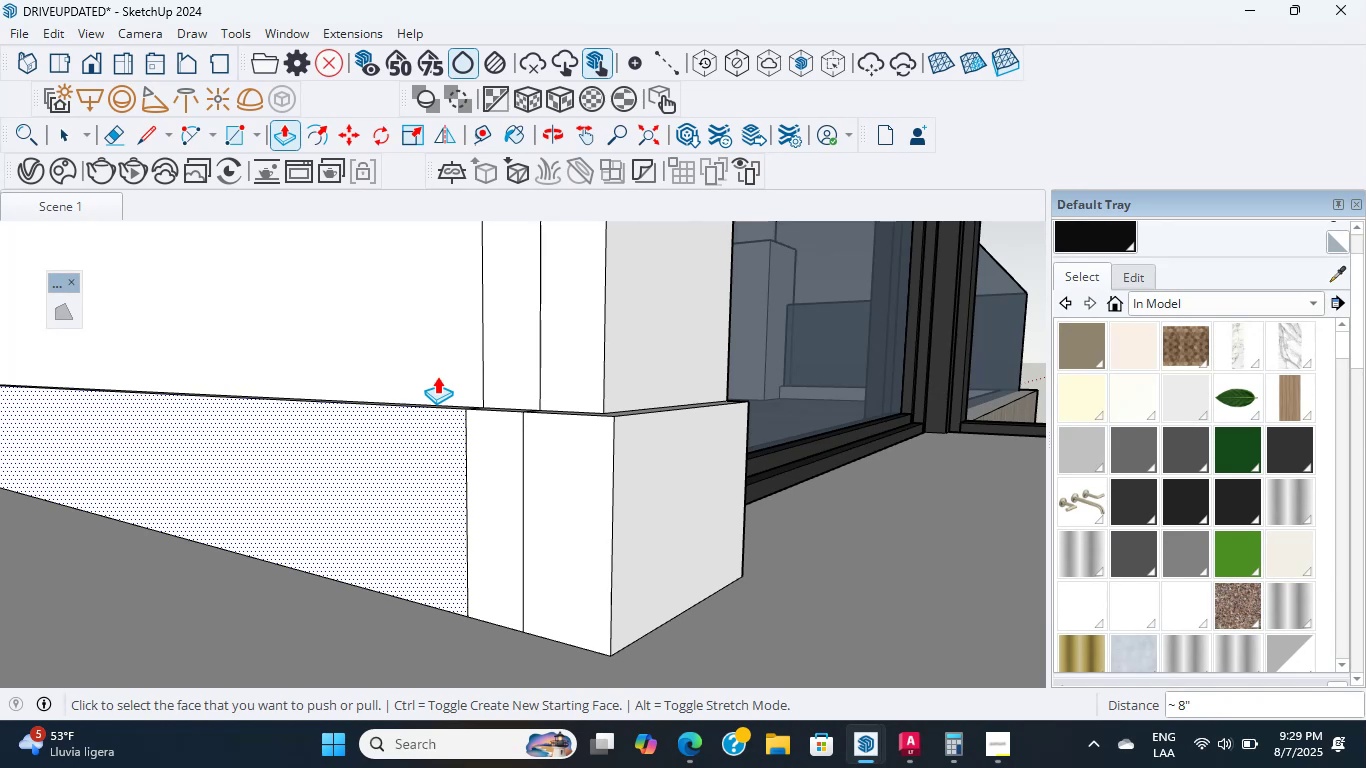 
scroll: coordinate [290, 387], scroll_direction: up, amount: 10.0
 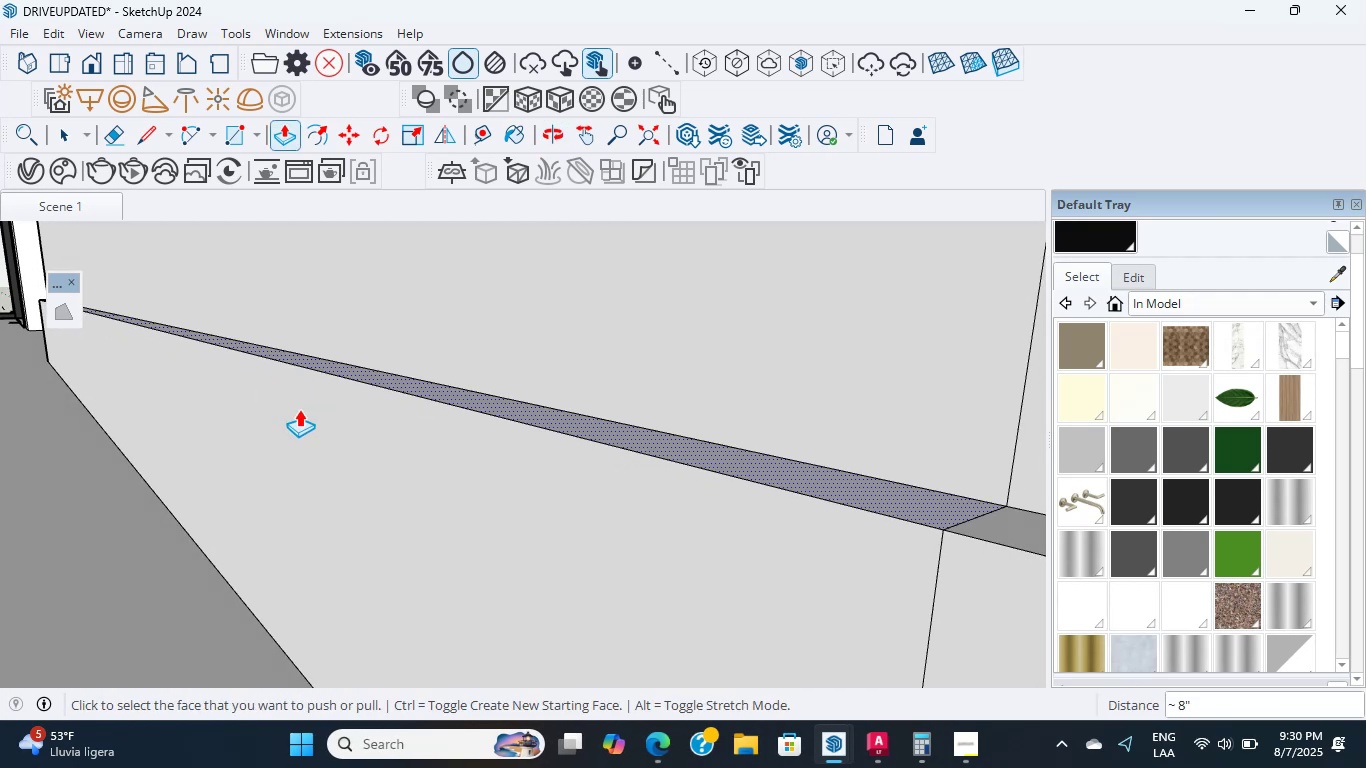 
scroll: coordinate [297, 404], scroll_direction: down, amount: 14.0
 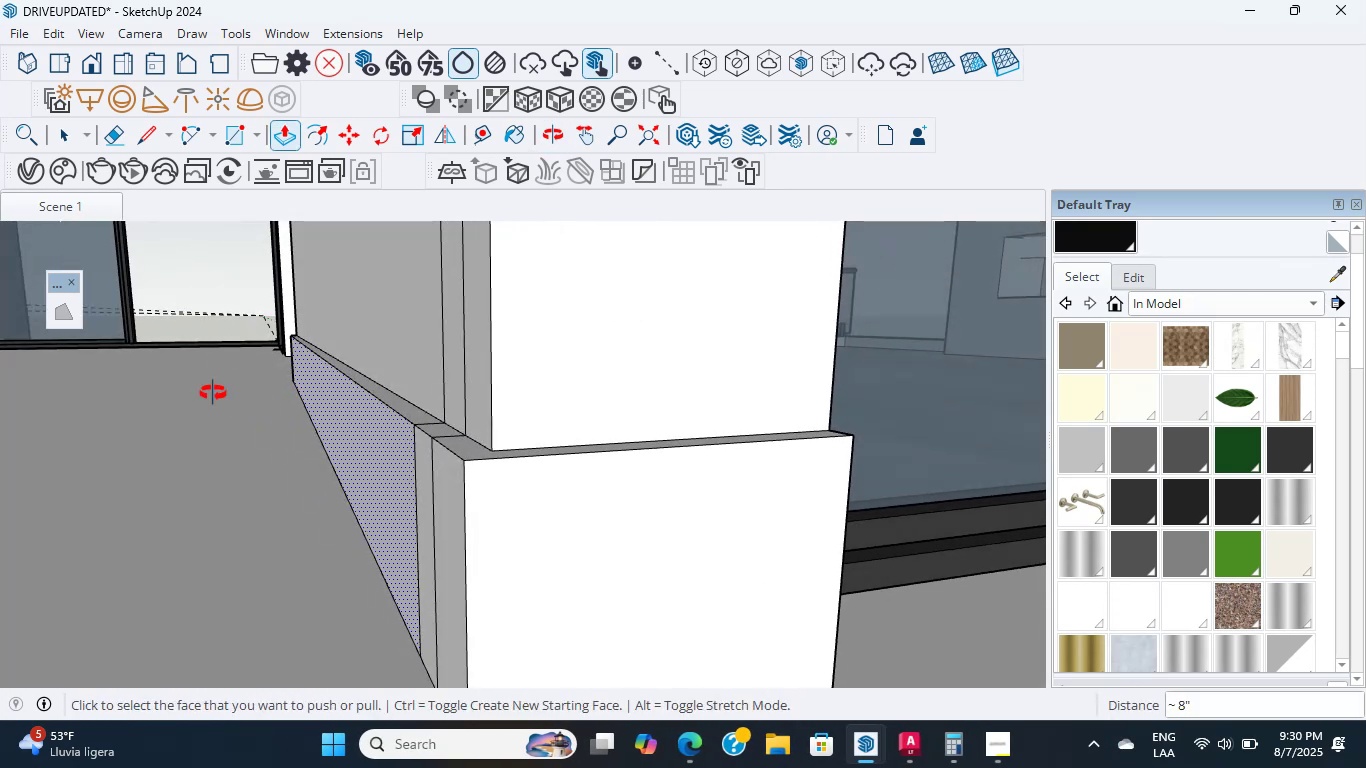 
hold_key(key=ShiftLeft, duration=1.39)
 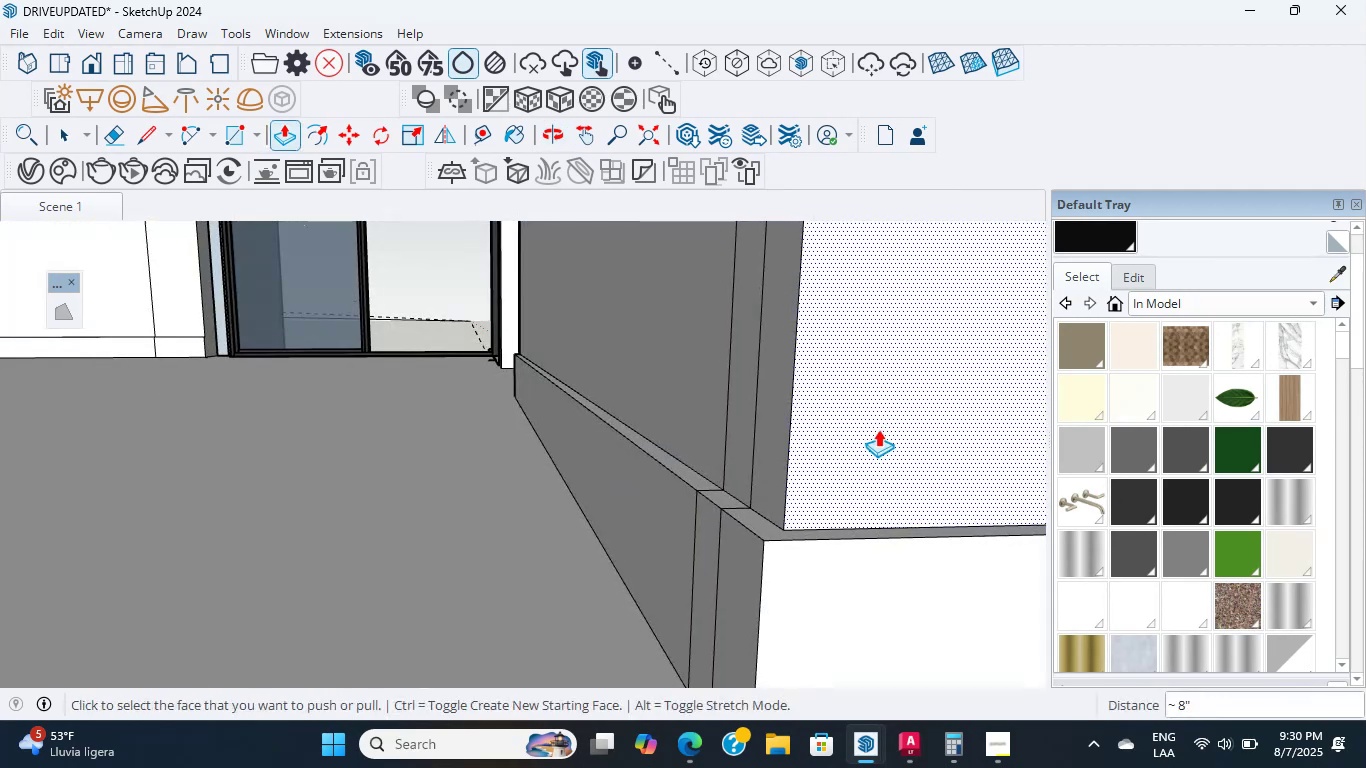 
hold_key(key=ShiftLeft, duration=0.76)
 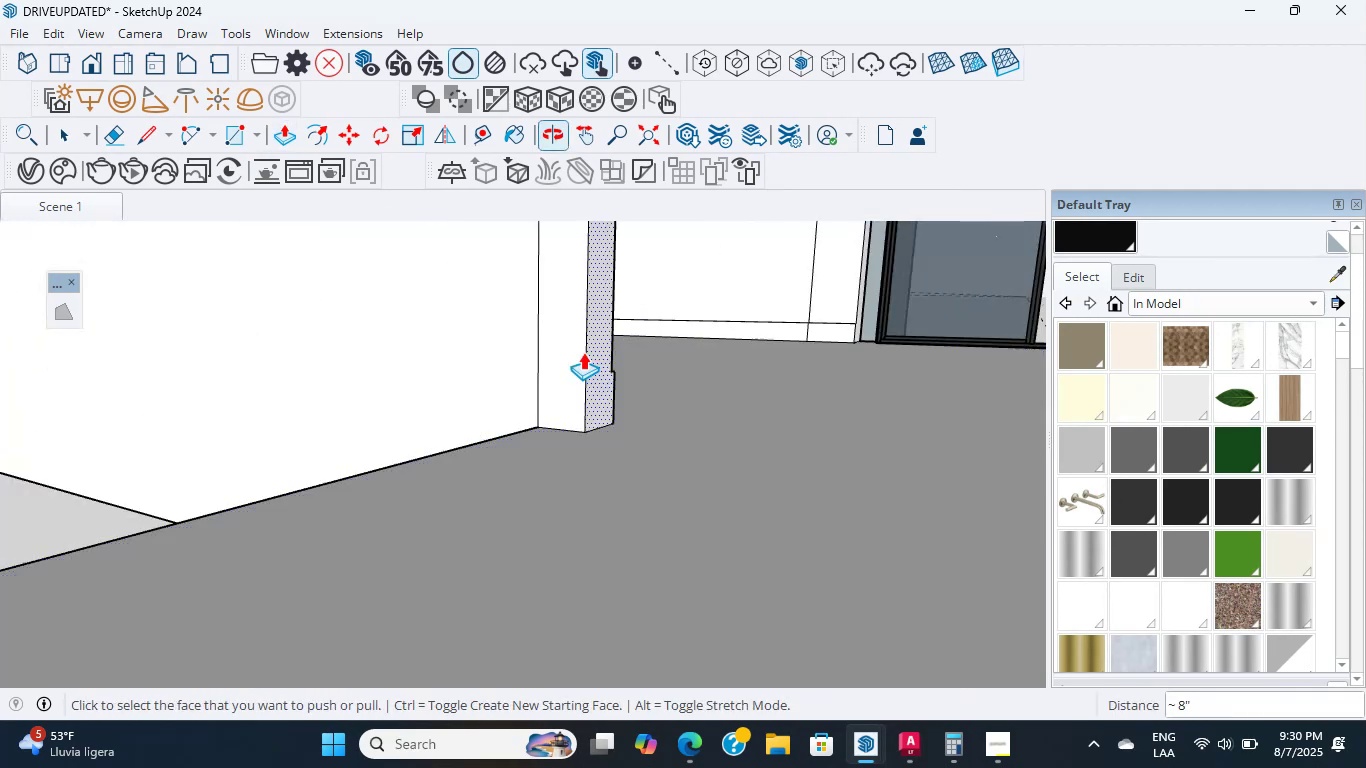 
scroll: coordinate [456, 423], scroll_direction: up, amount: 33.0
 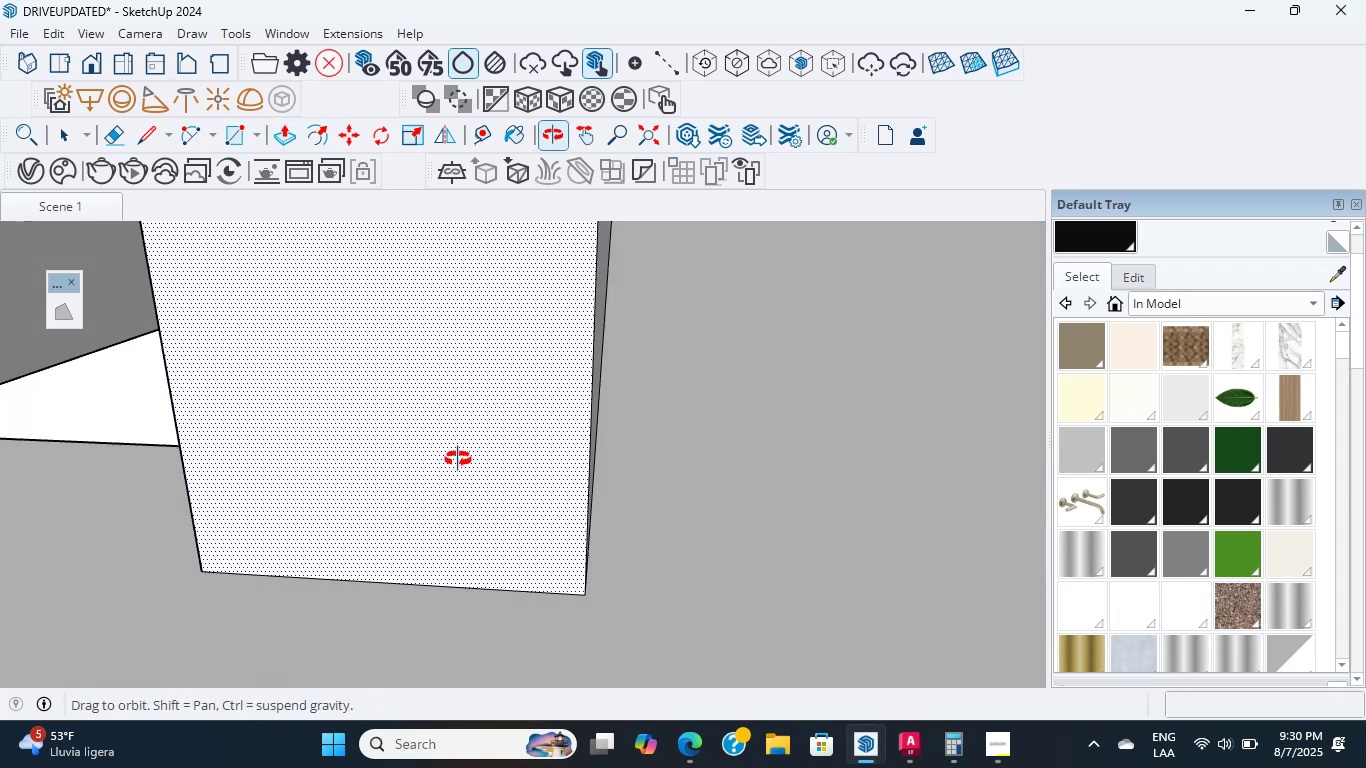 
scroll: coordinate [449, 448], scroll_direction: down, amount: 4.0
 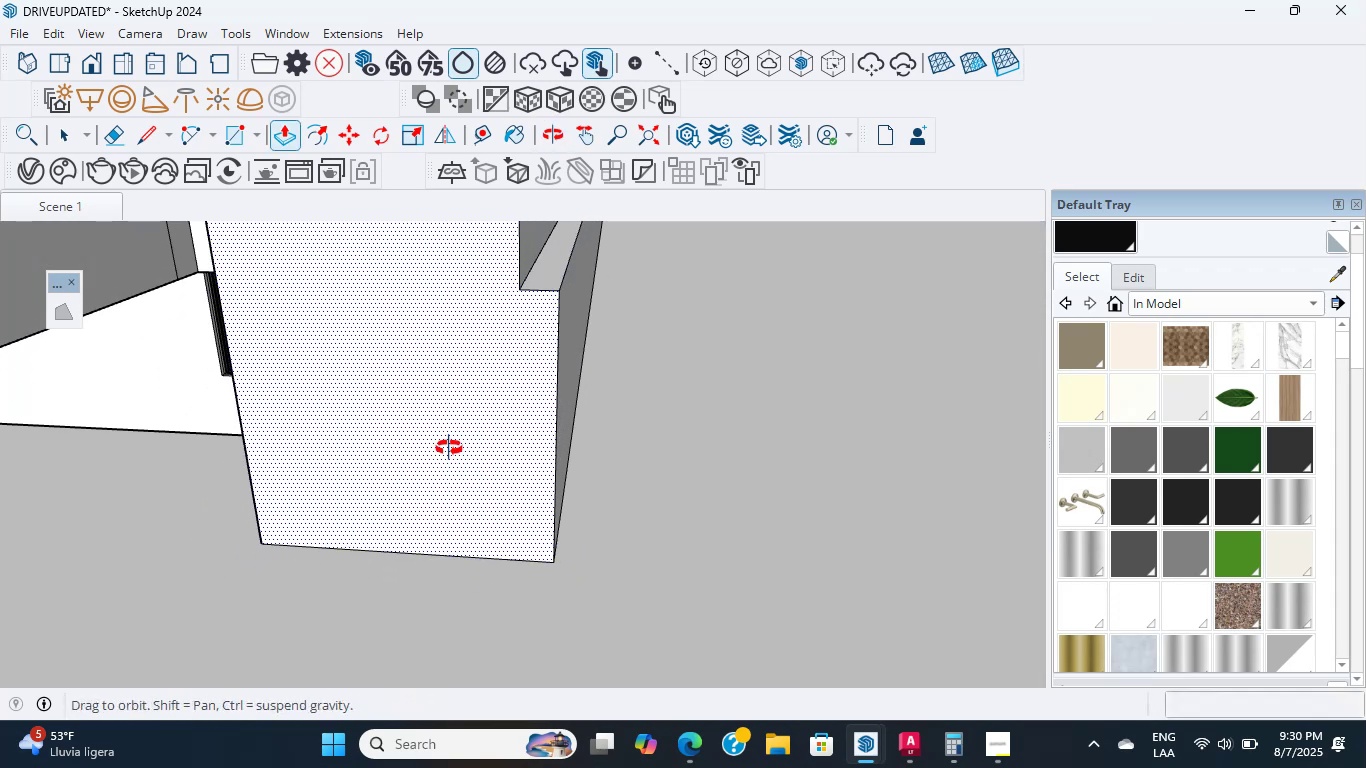 
middle_click([449, 448])
 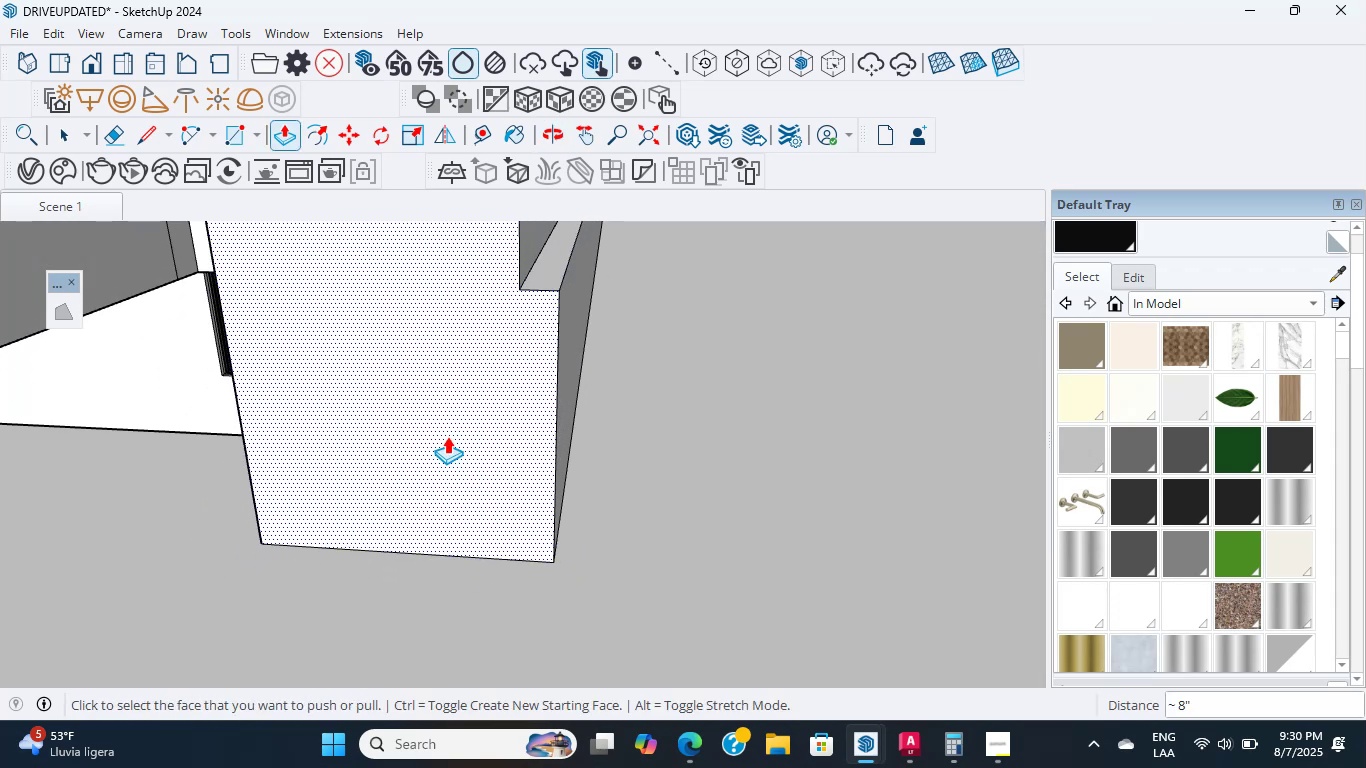 
key(L)
 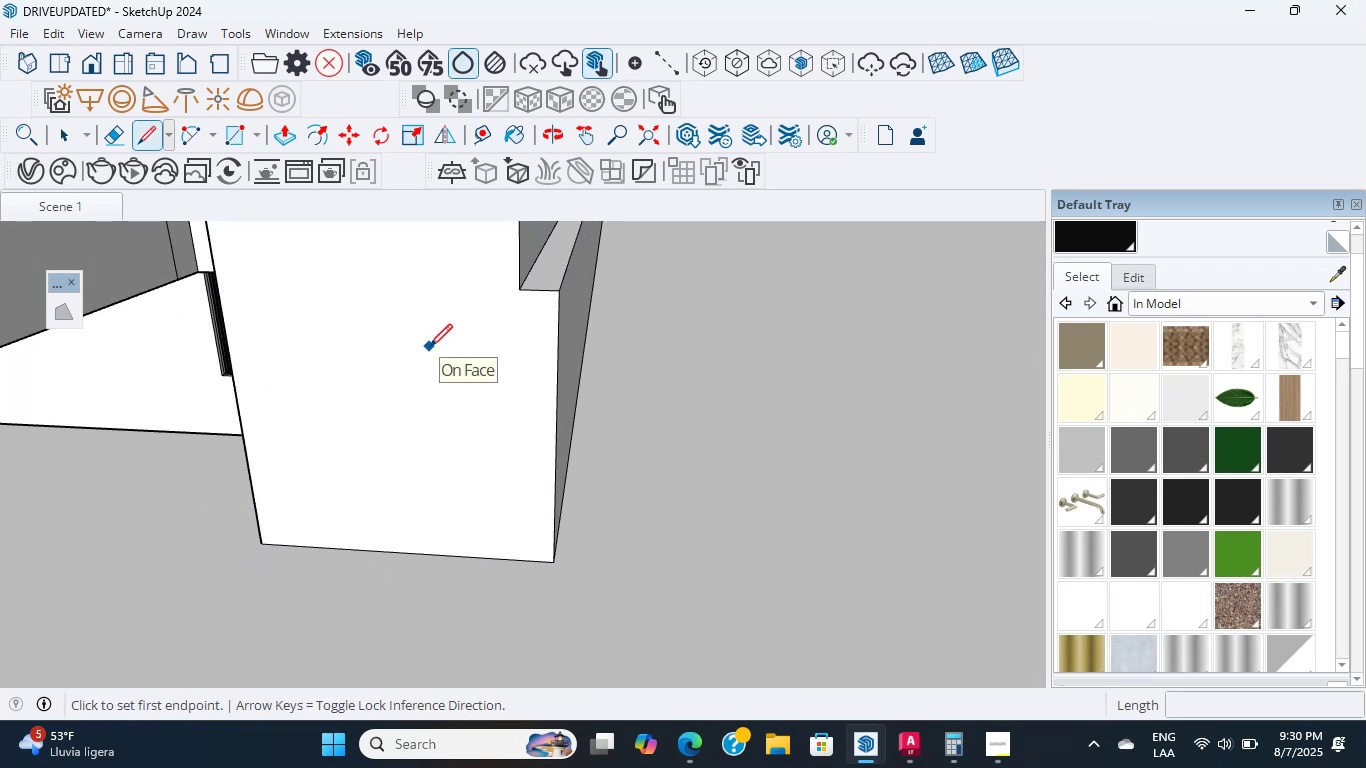 
scroll: coordinate [429, 347], scroll_direction: up, amount: 2.0
 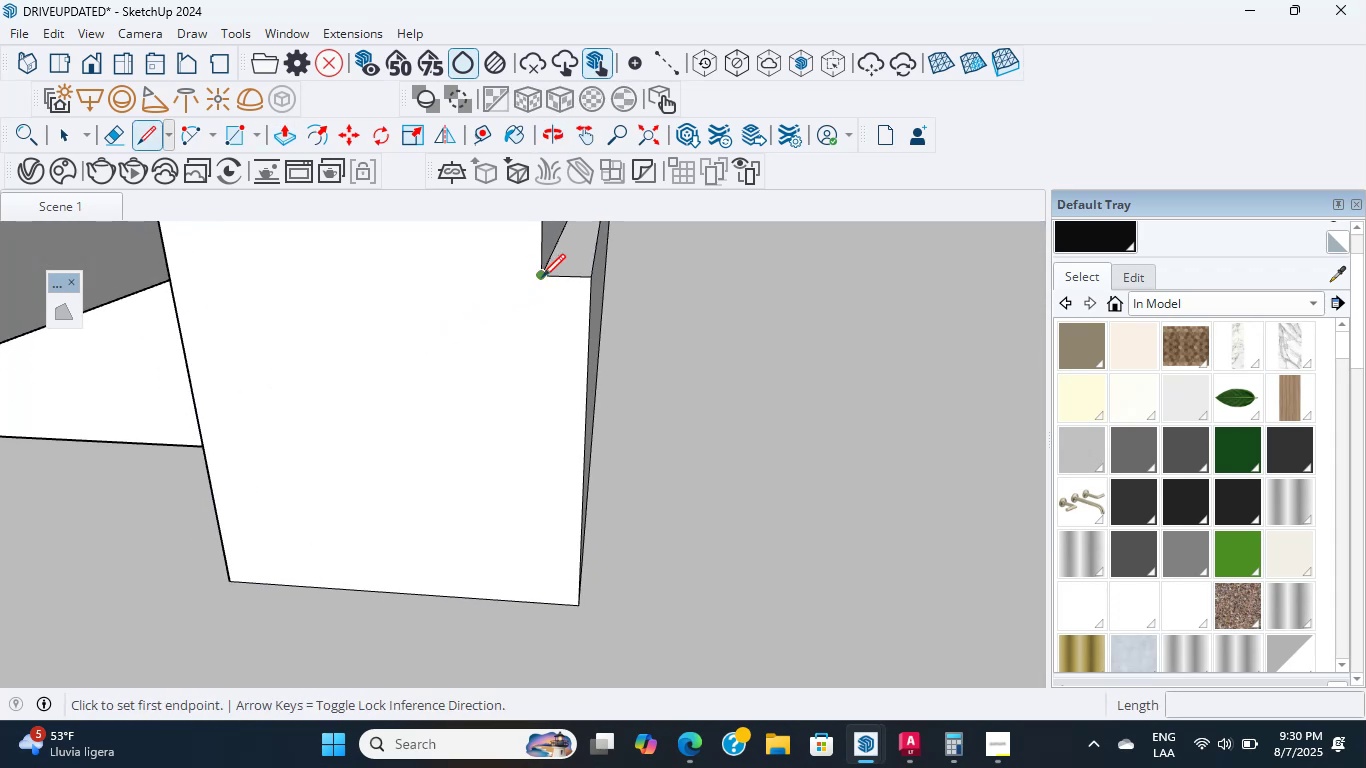 
left_click([543, 277])
 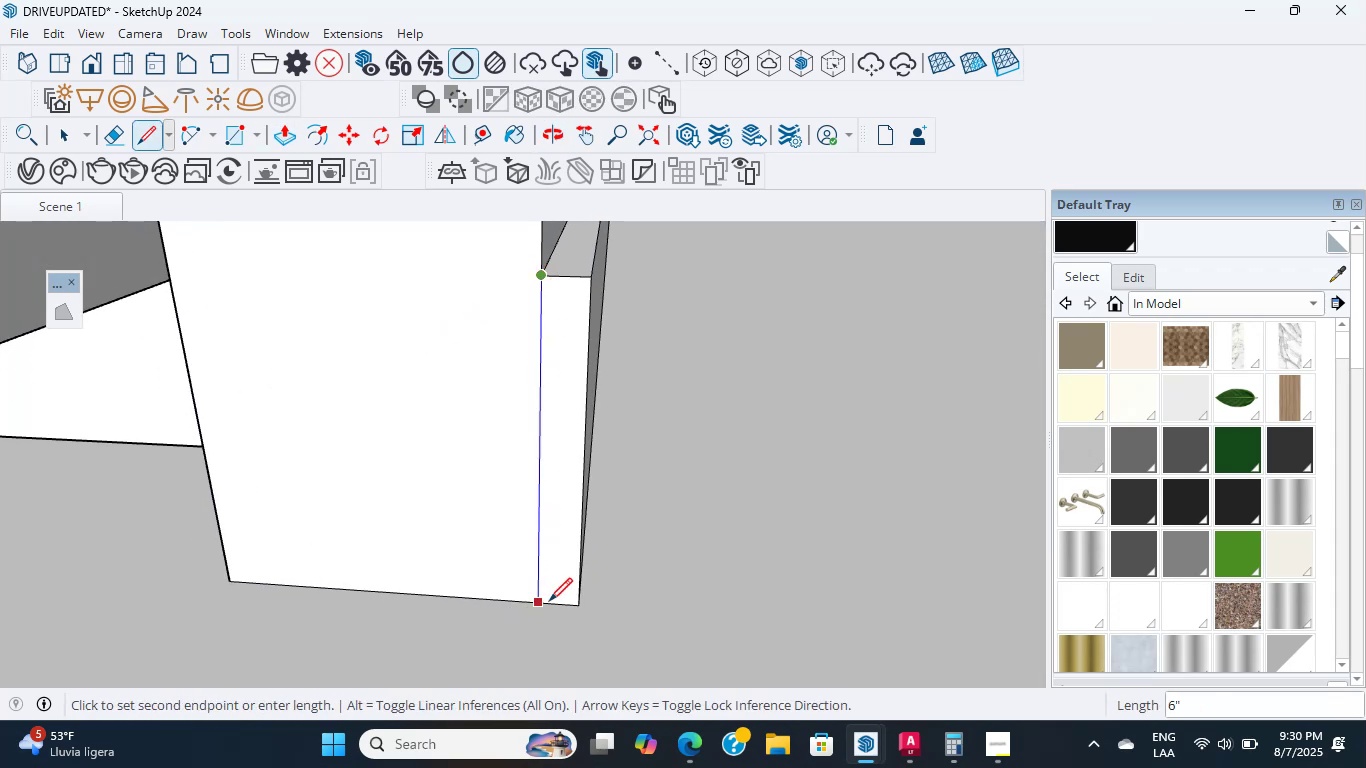 
left_click([550, 604])
 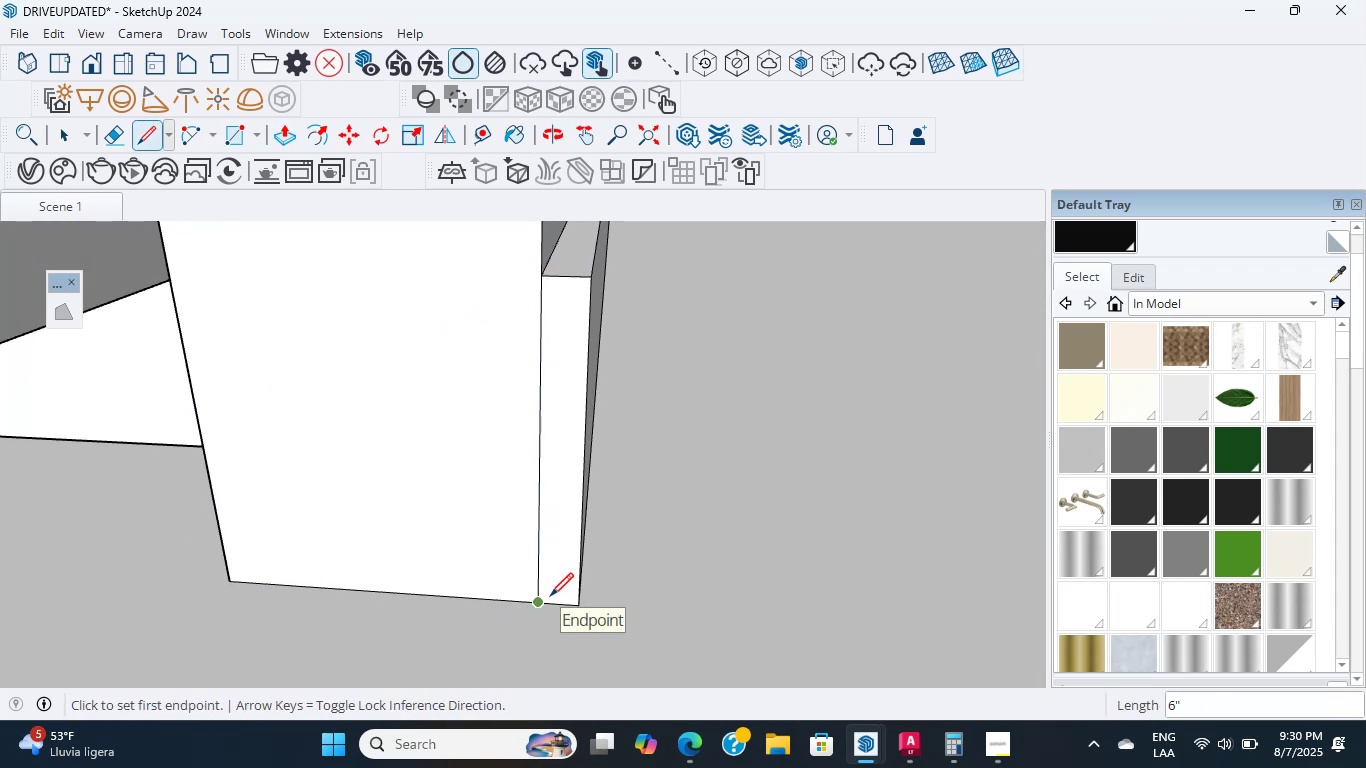 
key(P)
 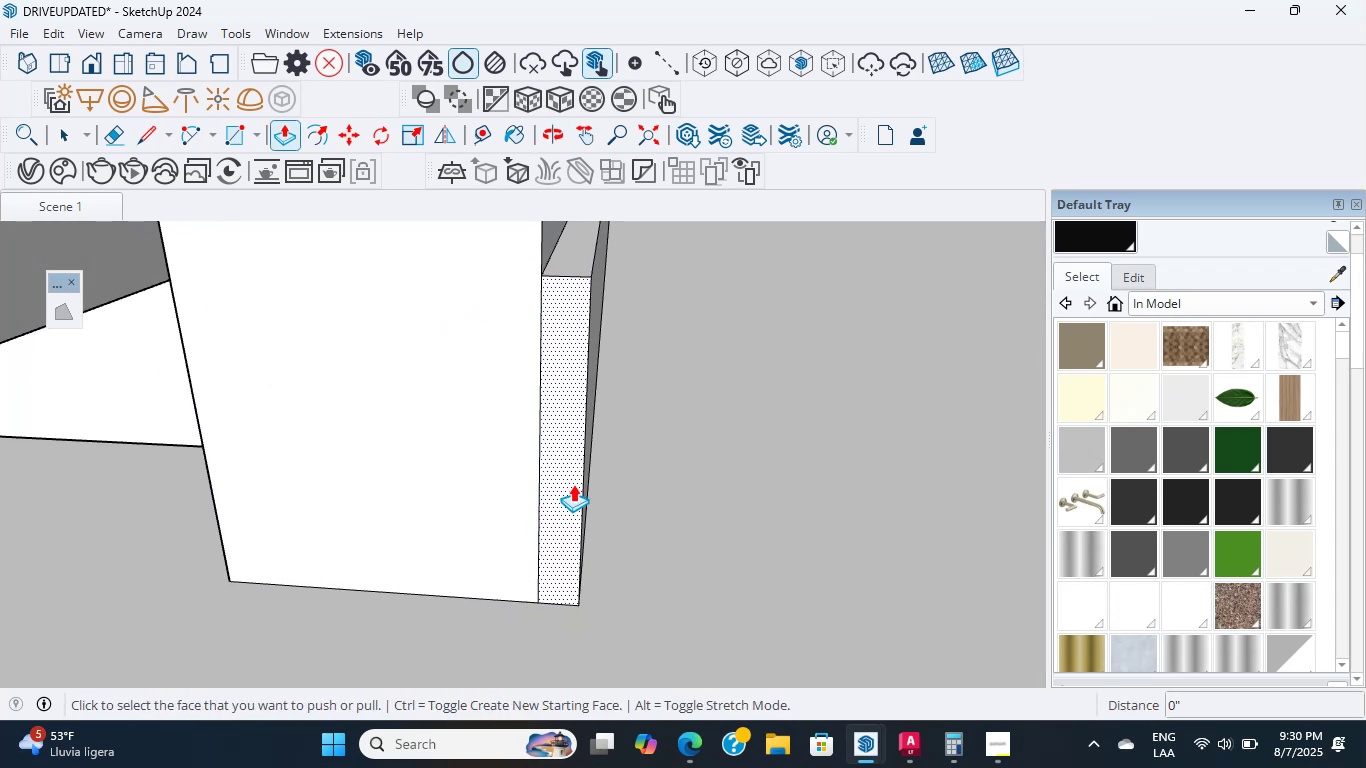 
left_click([563, 481])
 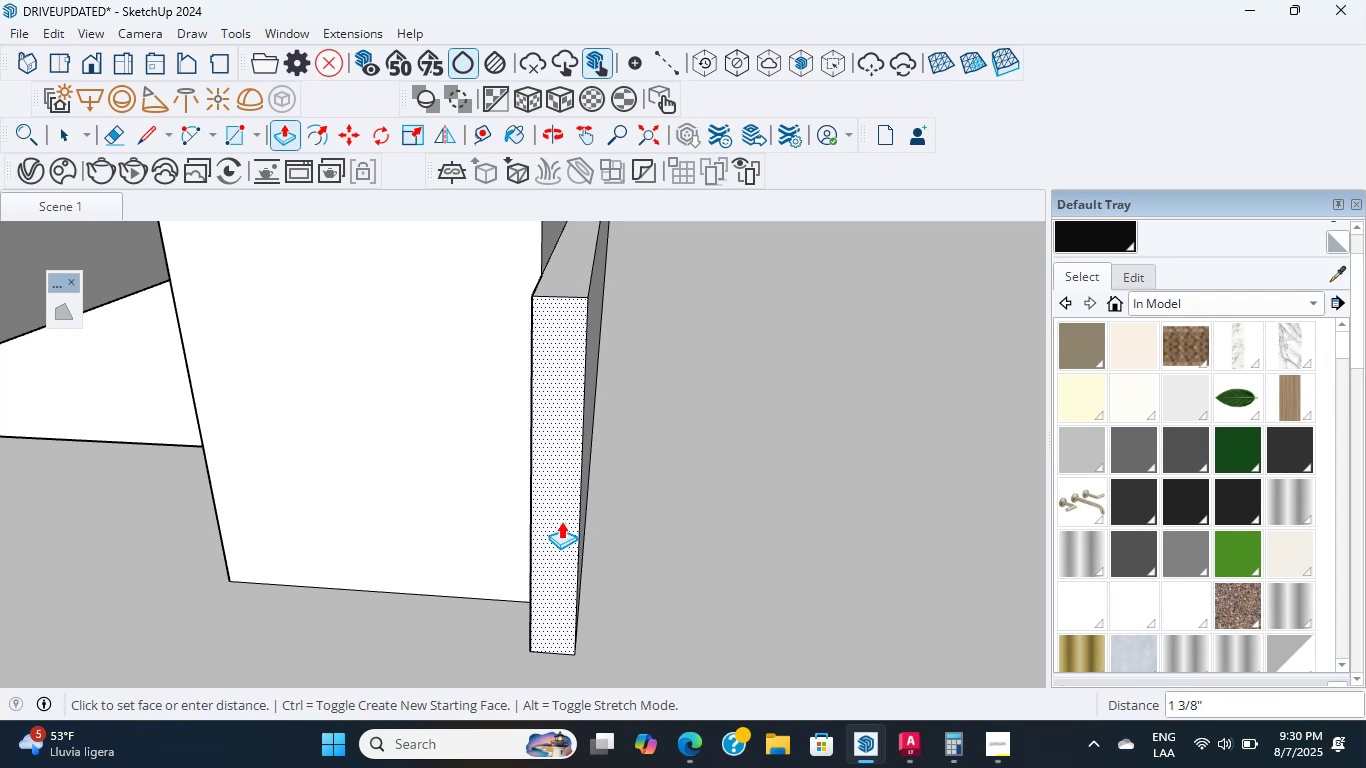 
key(Numpad3)
 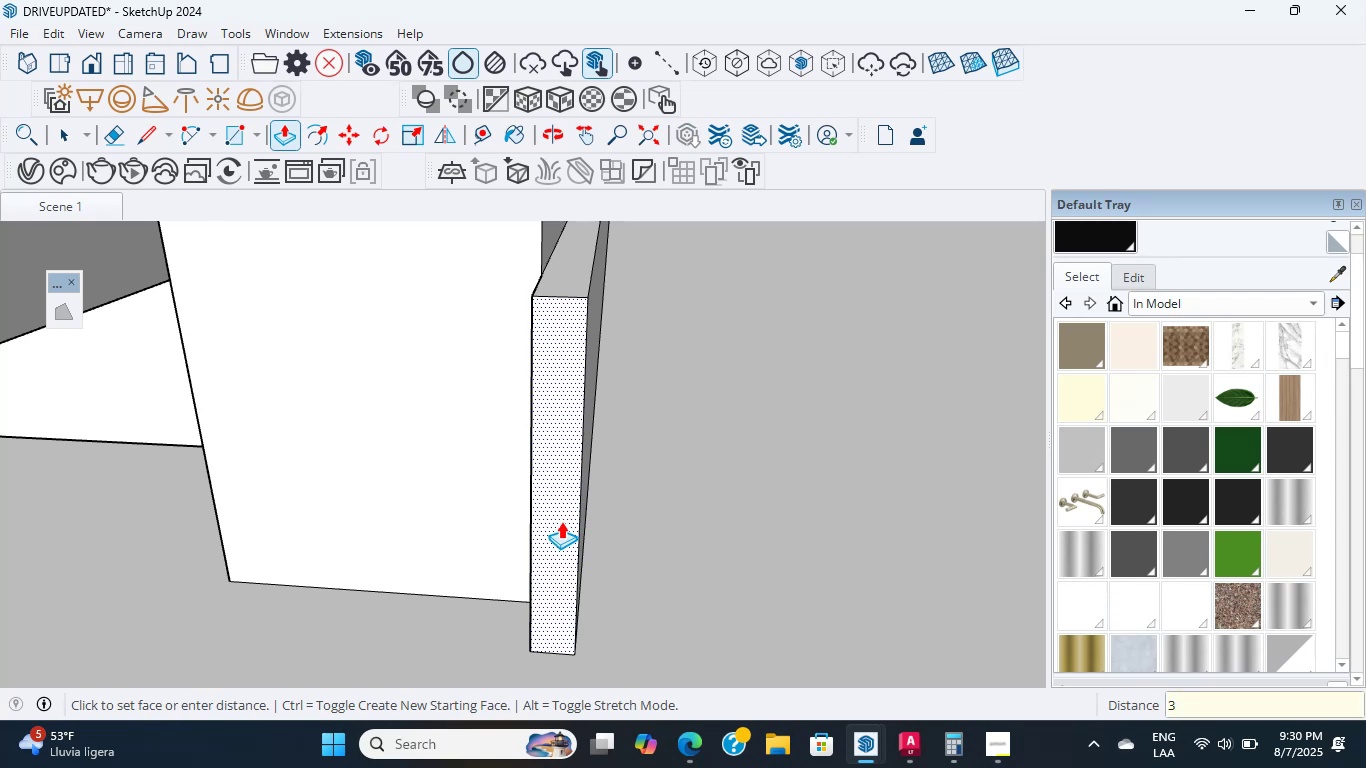 
key(NumpadDivide)
 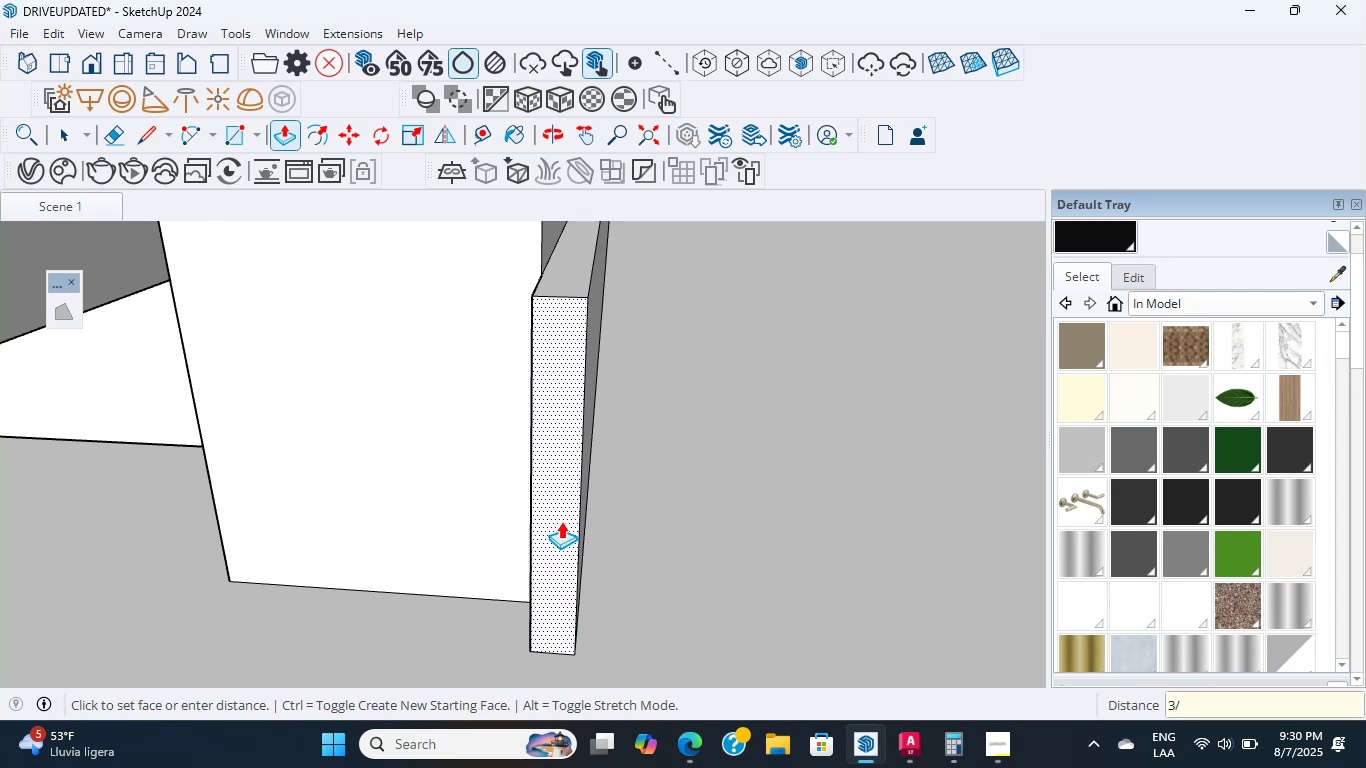 
key(Numpad4)
 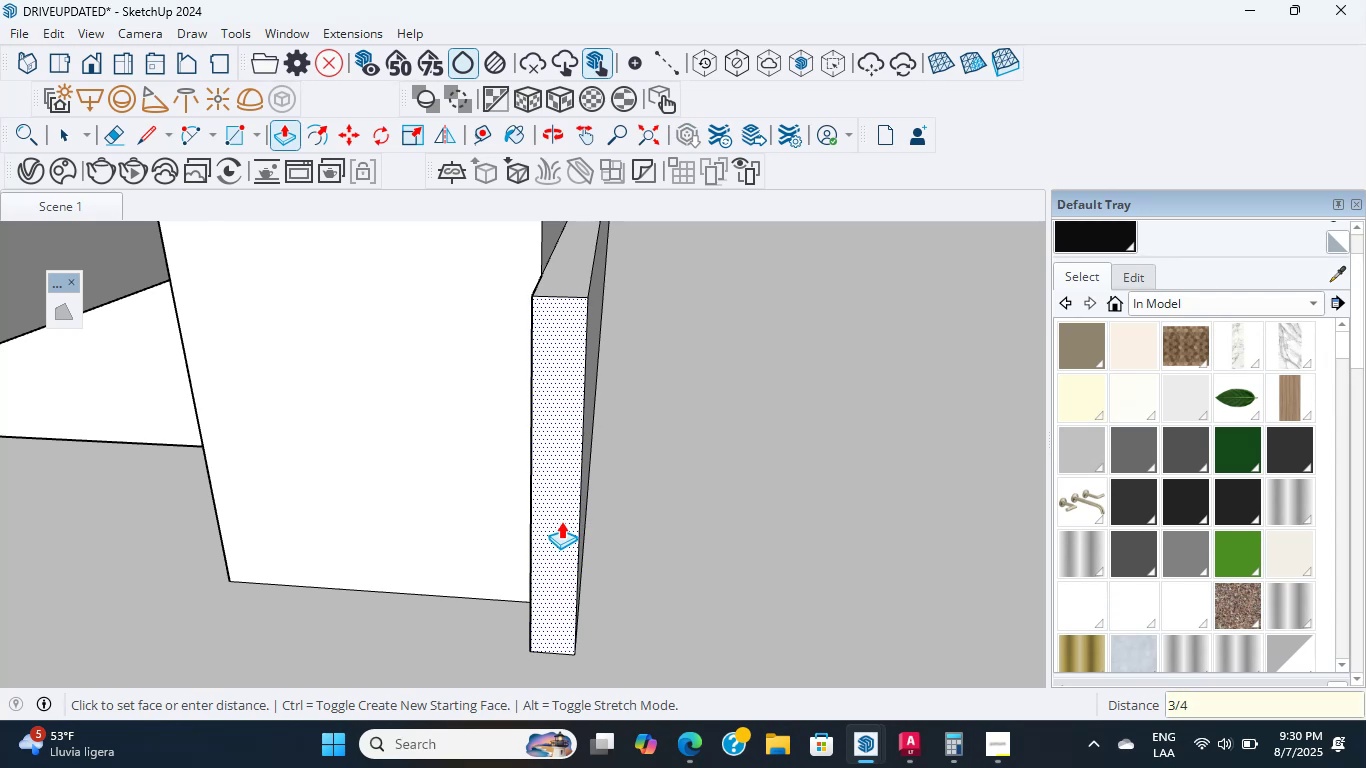 
key(NumpadEnter)
 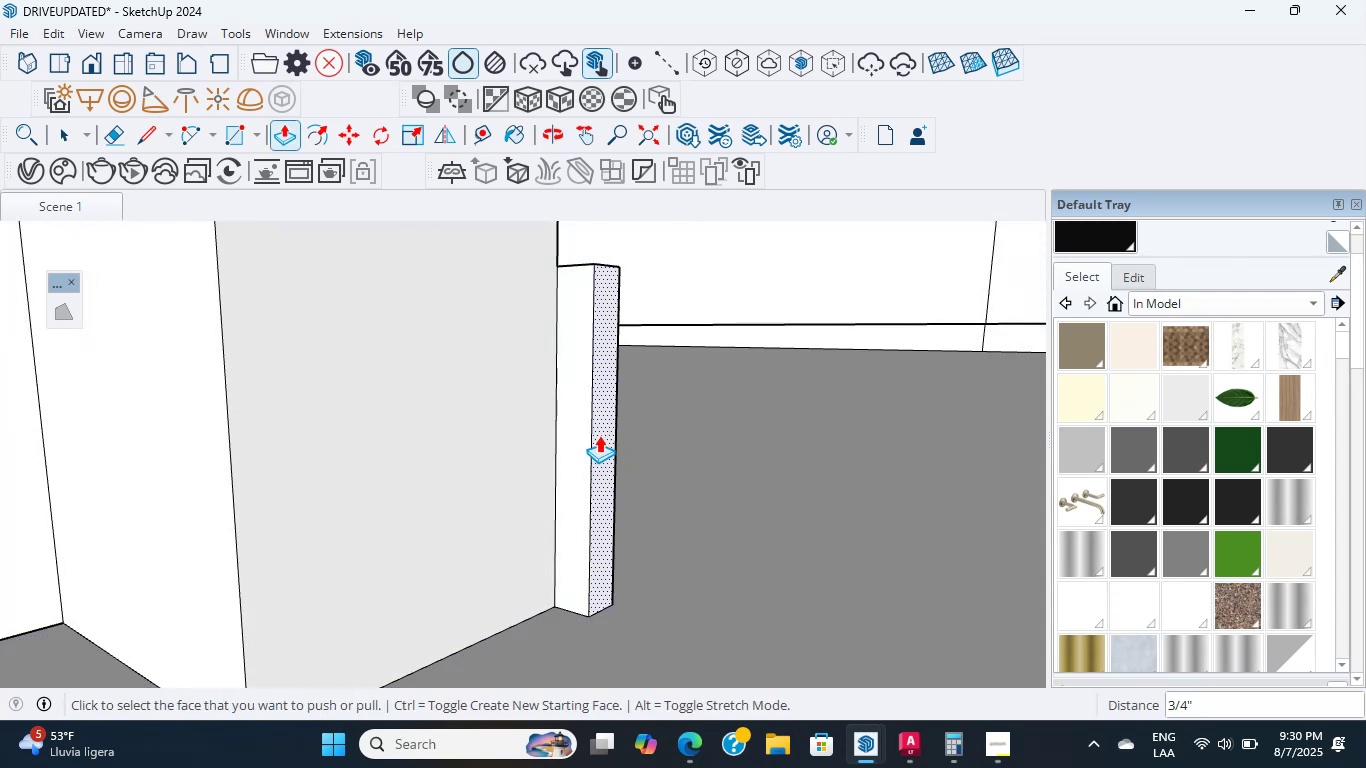 
left_click([573, 431])
 